 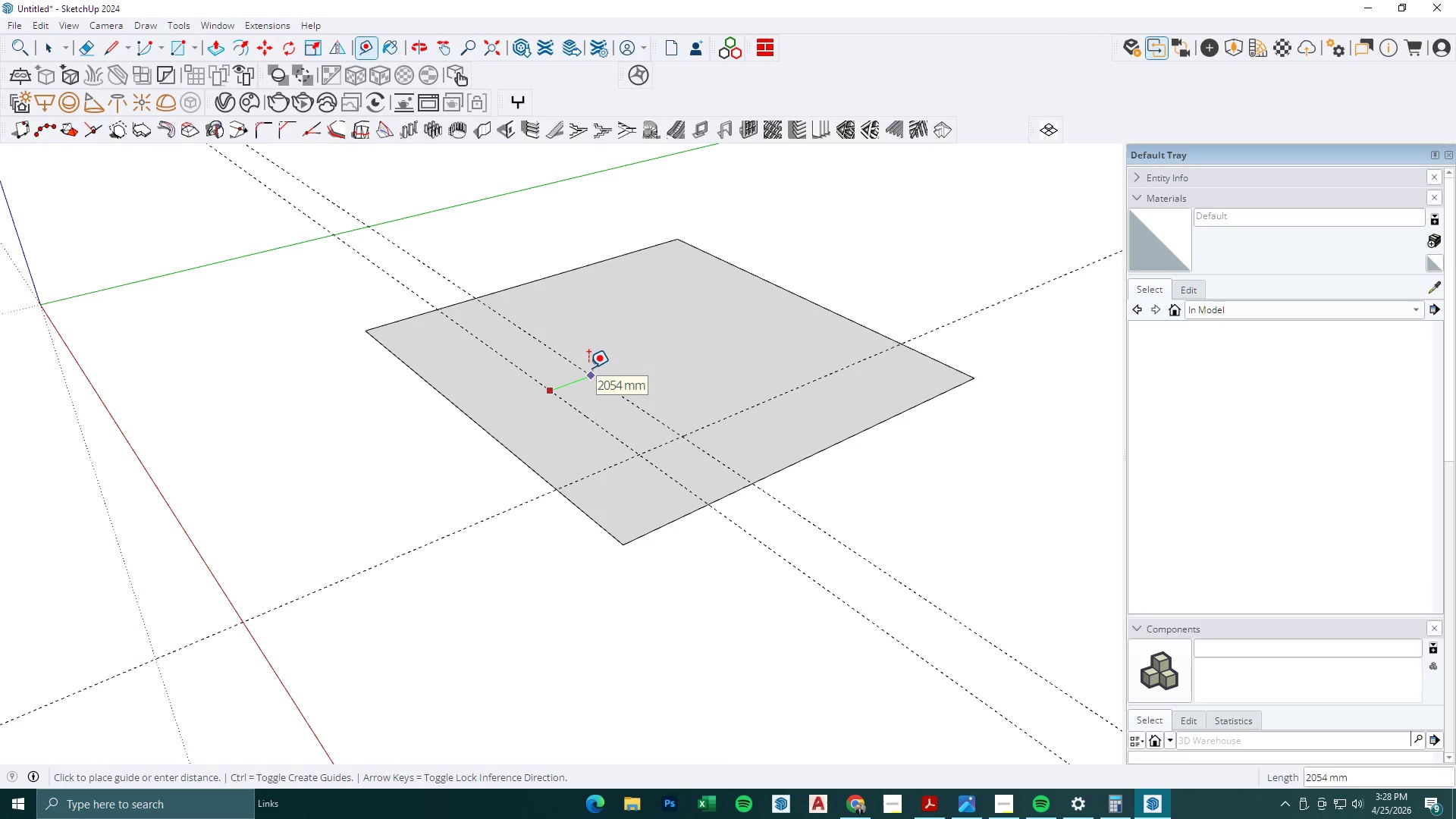 
key(Numpad1)
 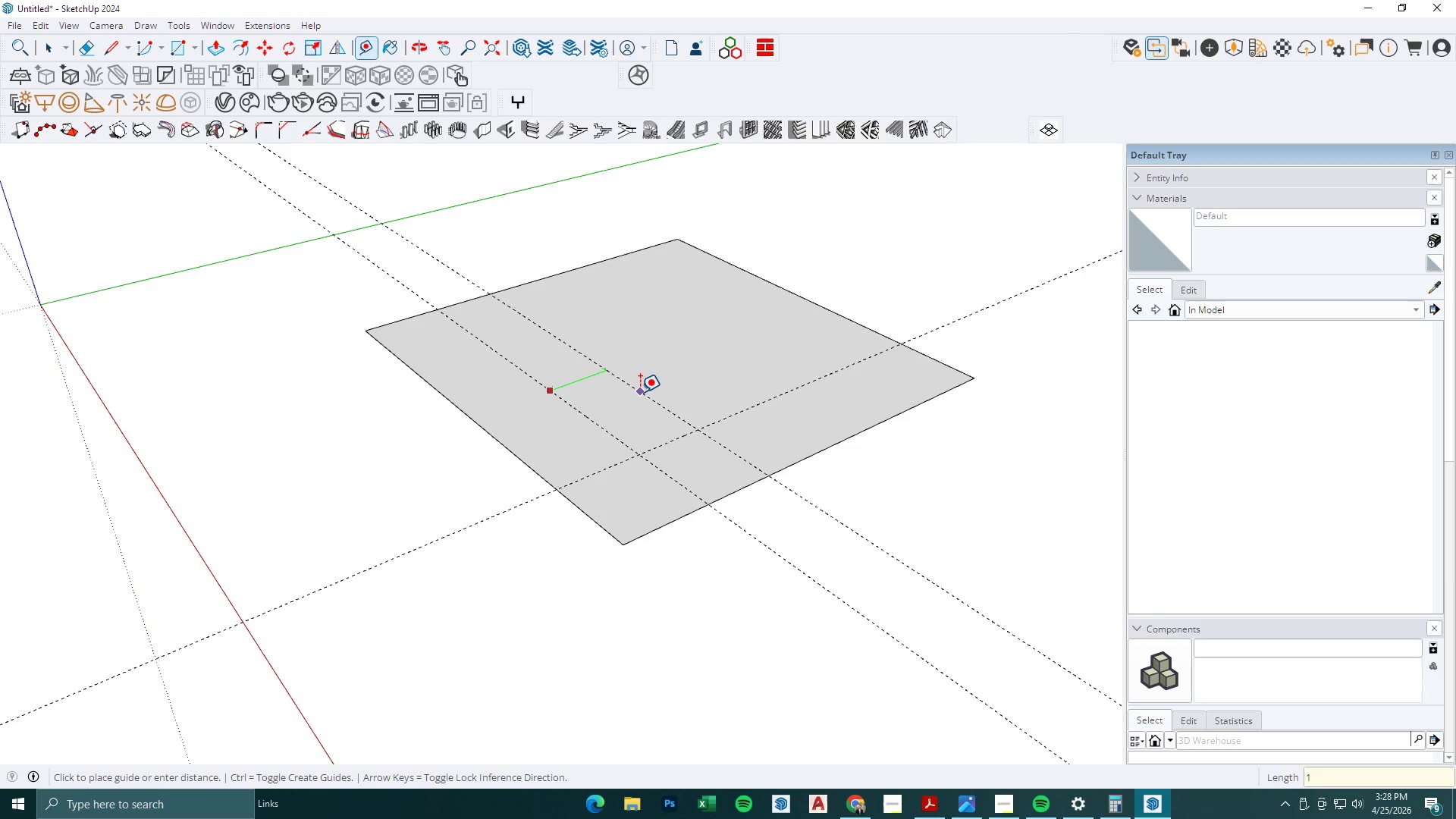 
key(Numpad8)
 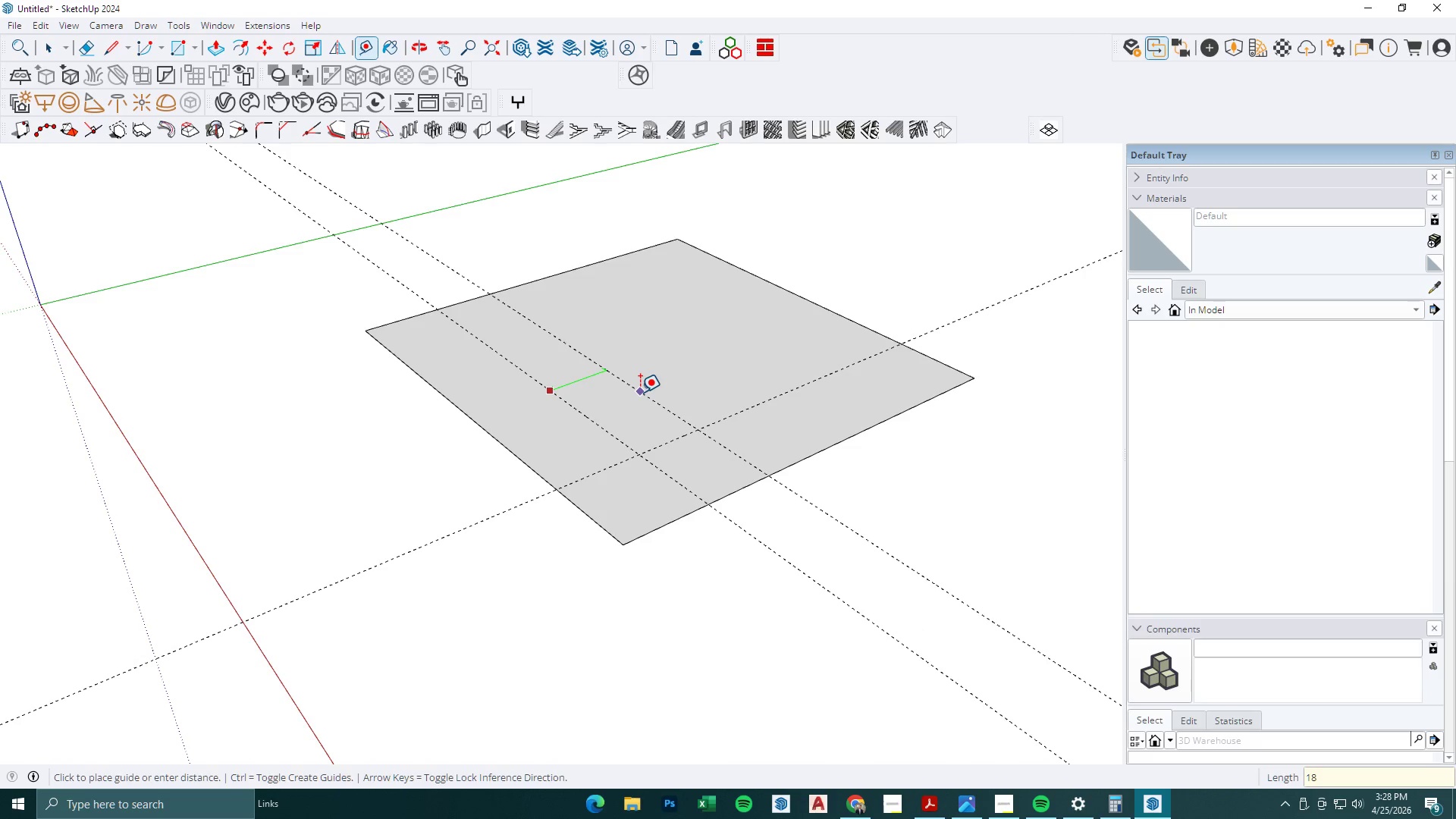 
key(Numpad2)
 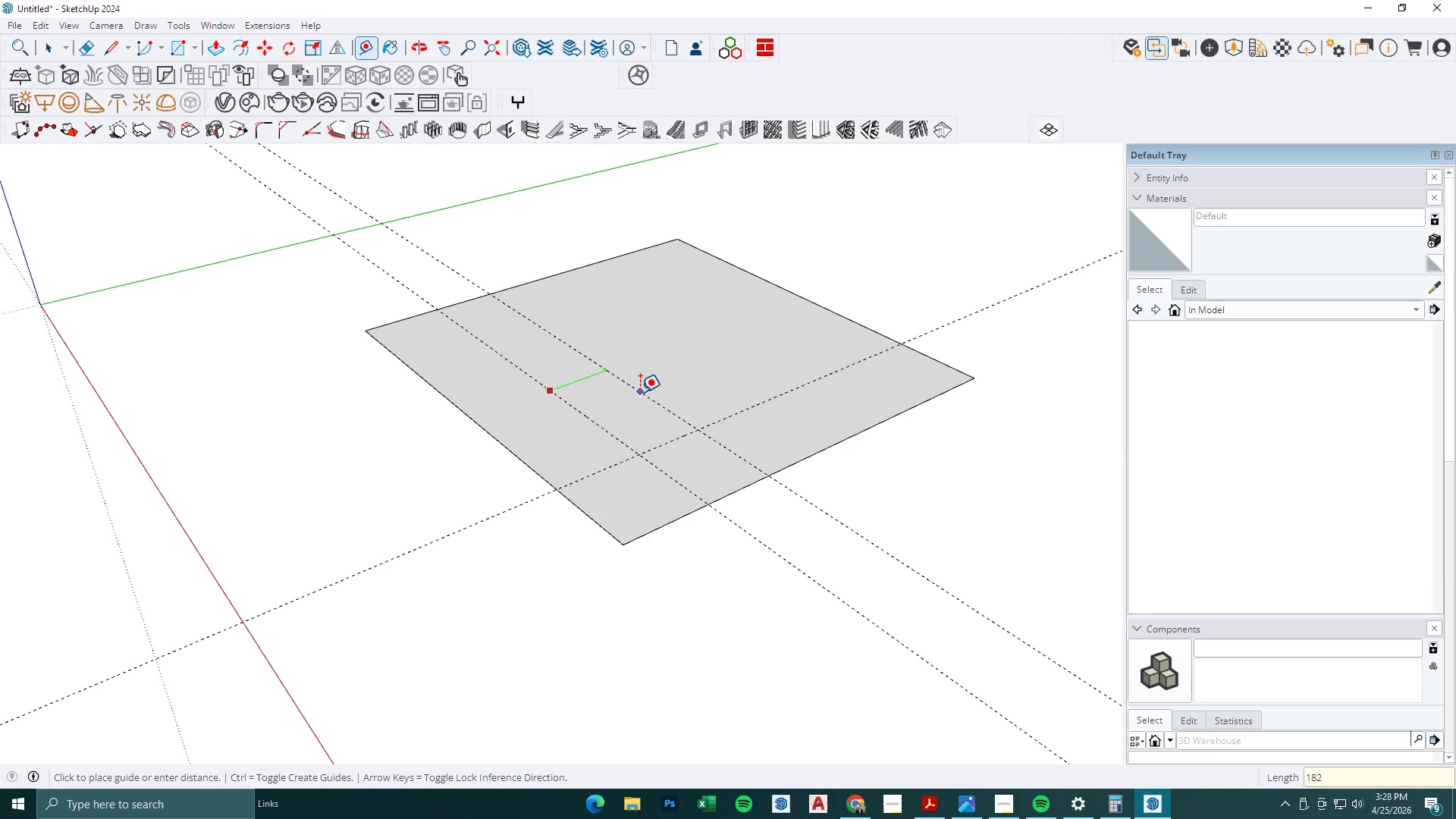 
key(Numpad8)
 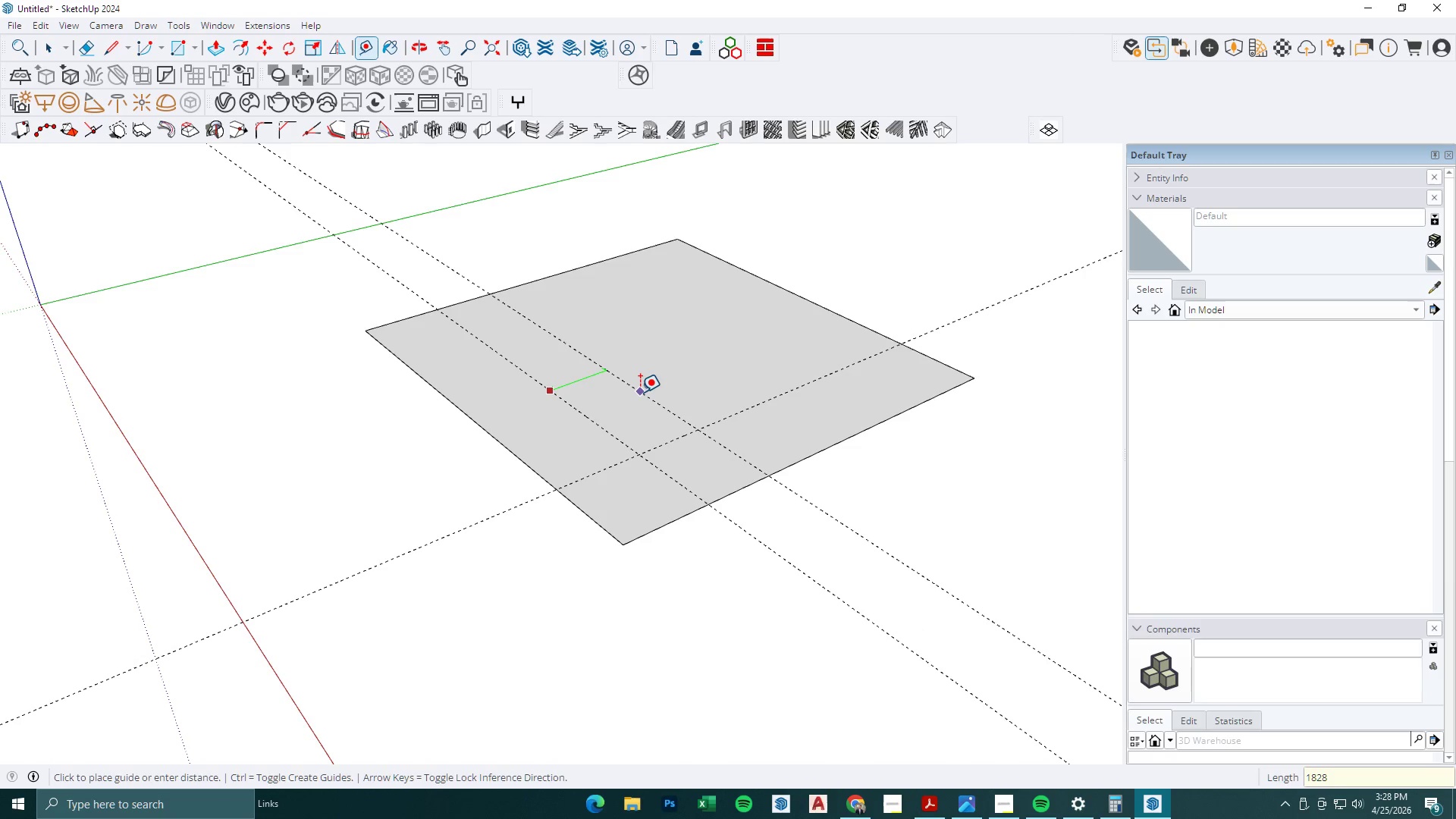 
key(NumpadDecimal)
 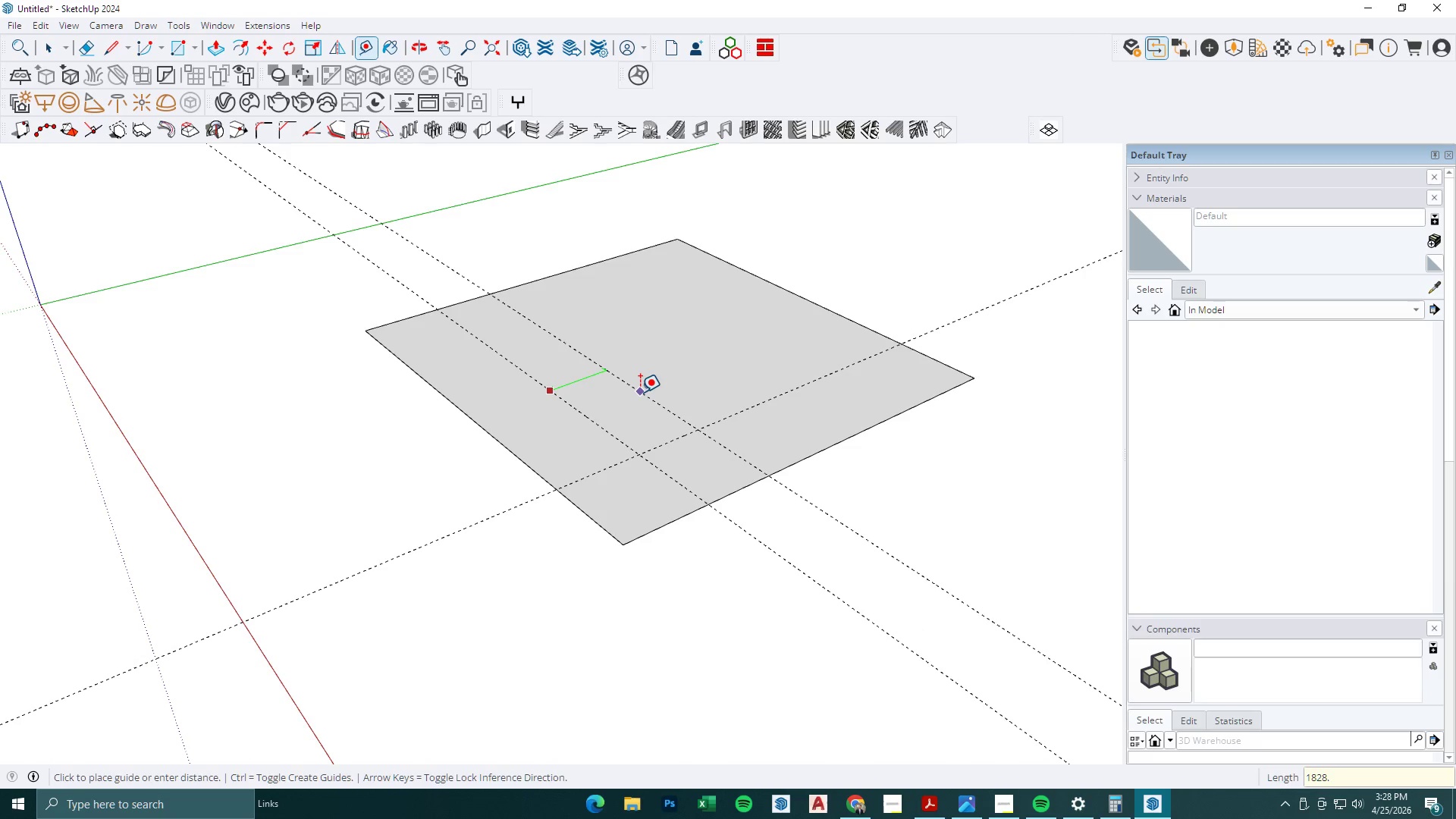 
key(Numpad8)
 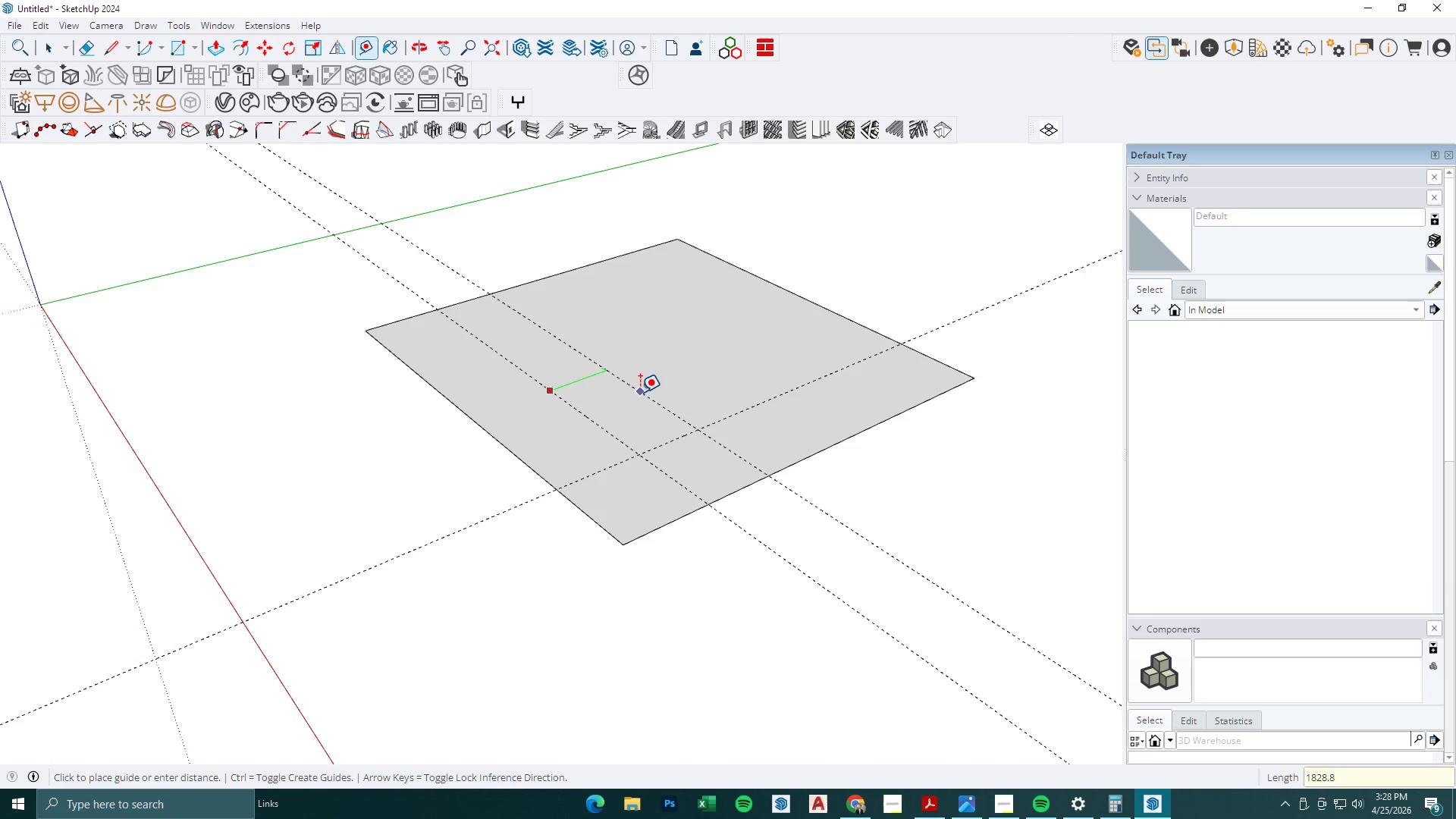 
key(NumpadEnter)
 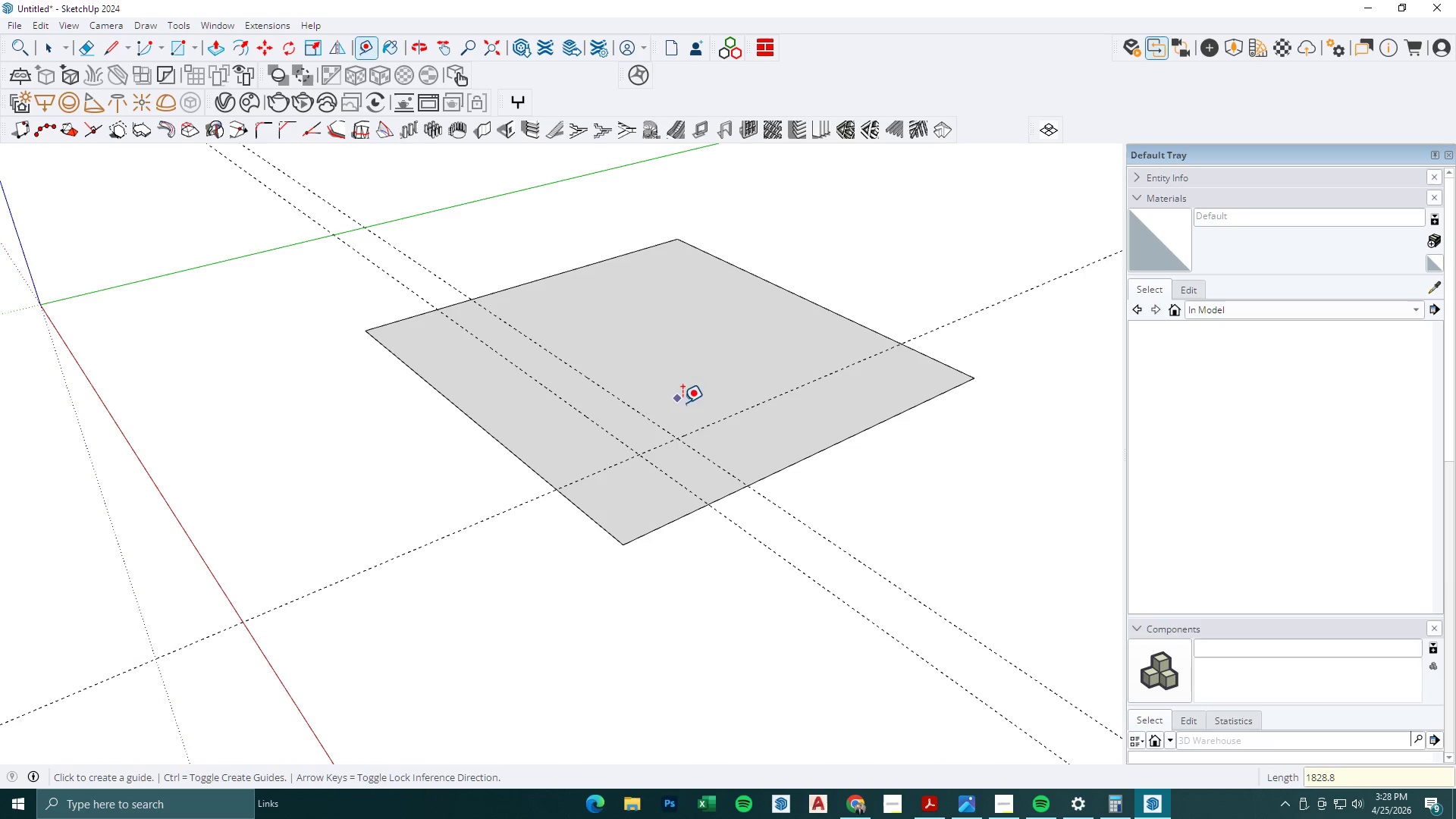 
left_click([697, 428])
 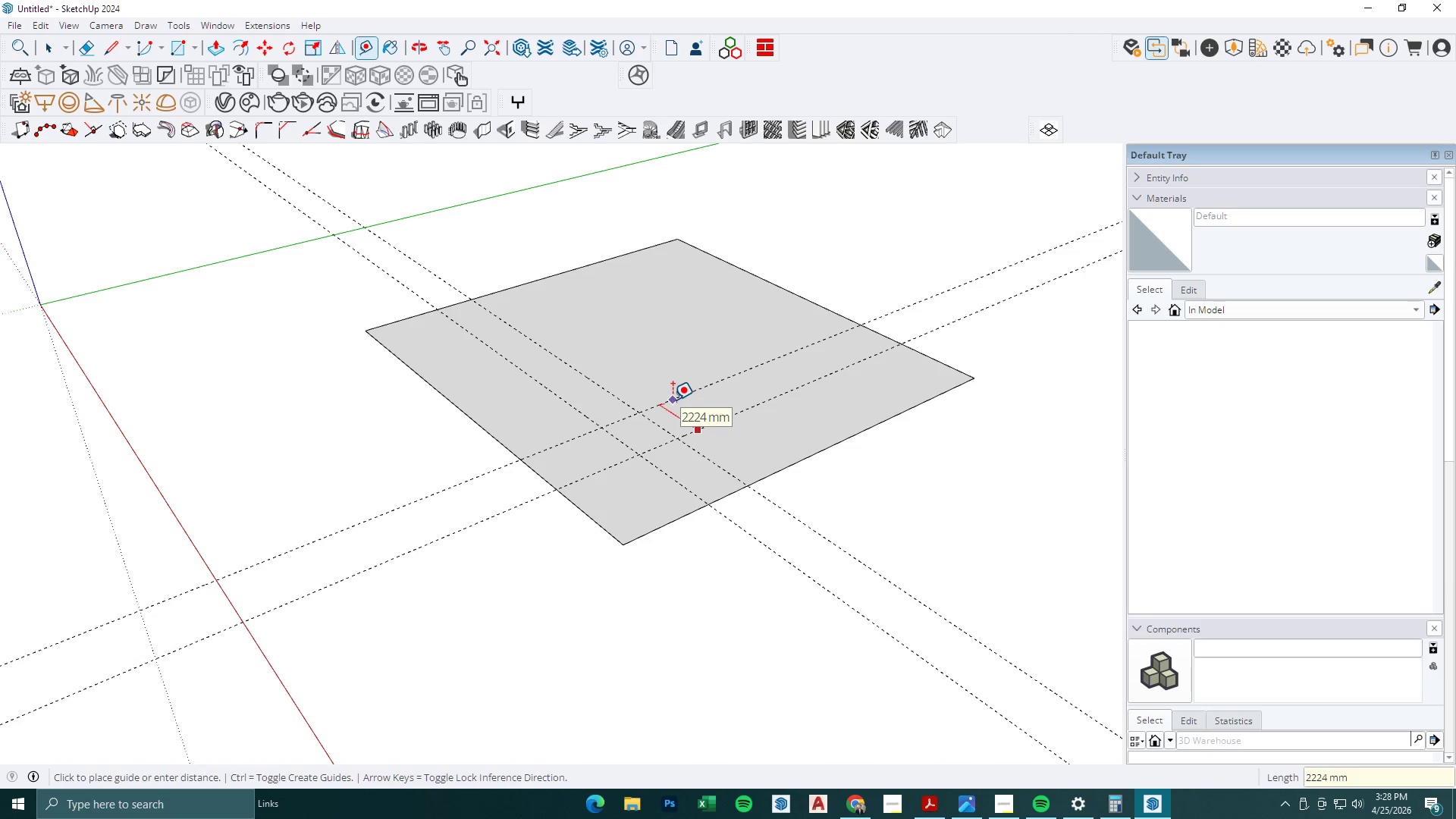 
key(Numpad1)
 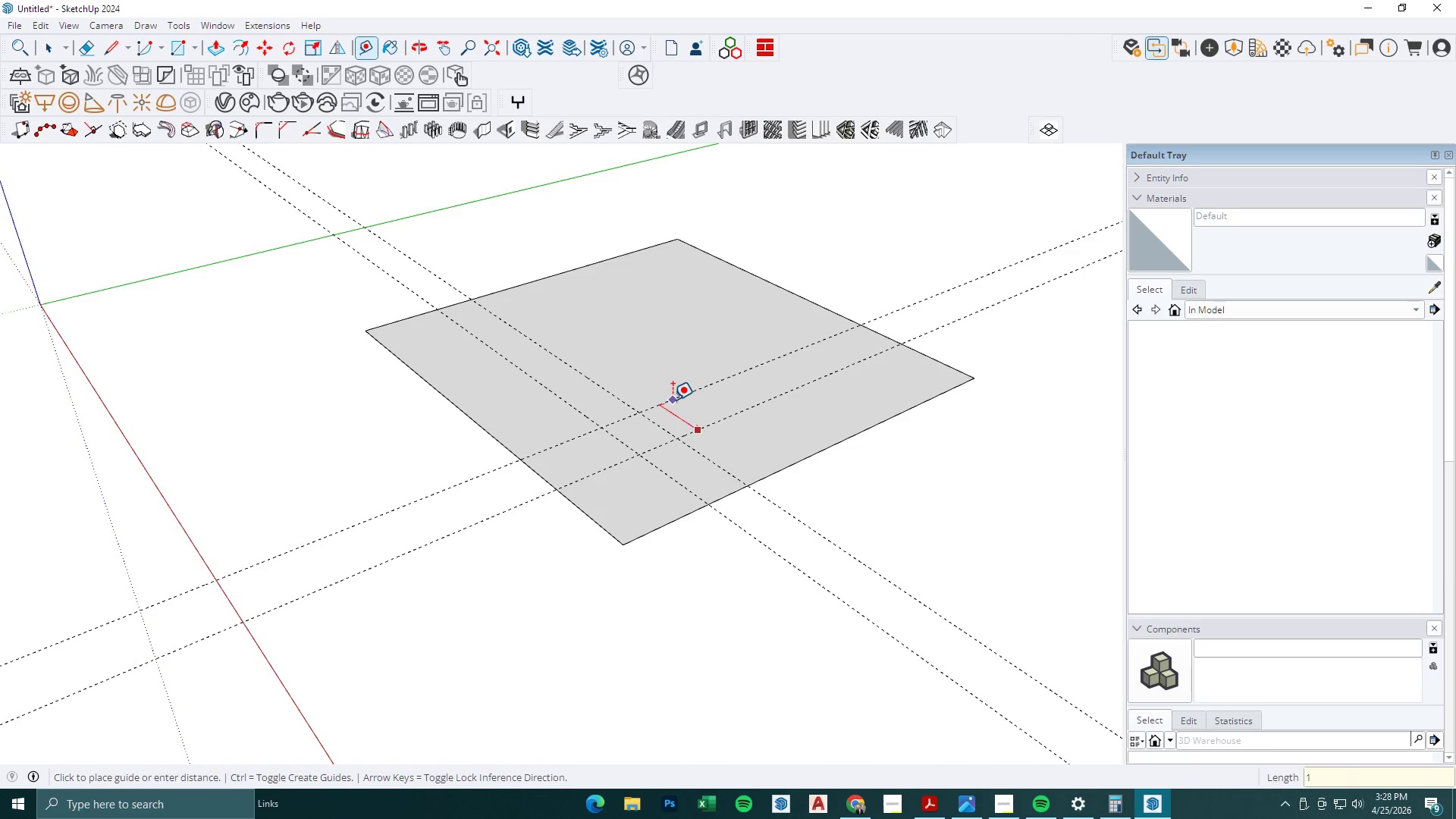 
key(Numpad8)
 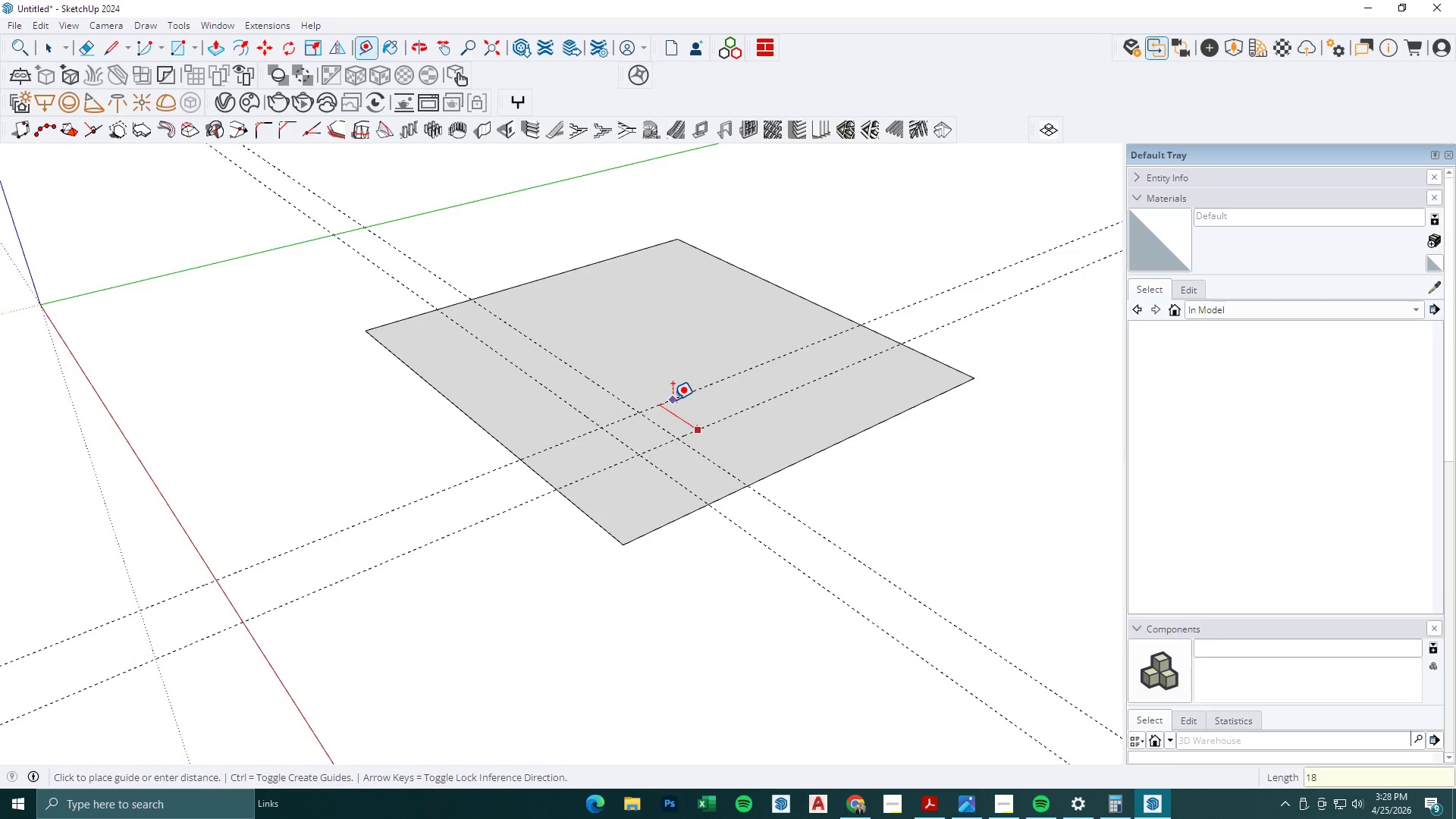 
key(Numpad2)
 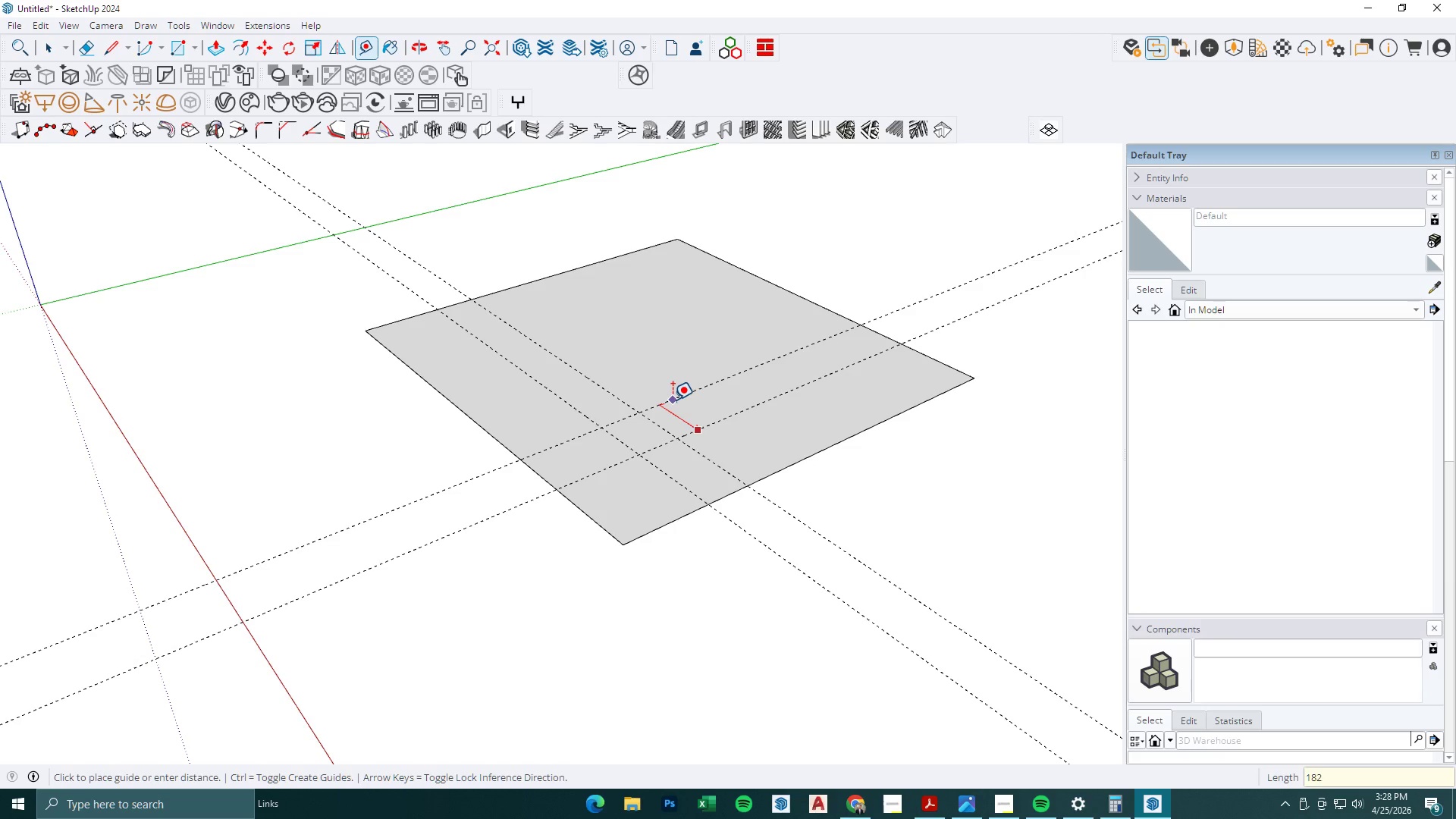 
key(Numpad8)
 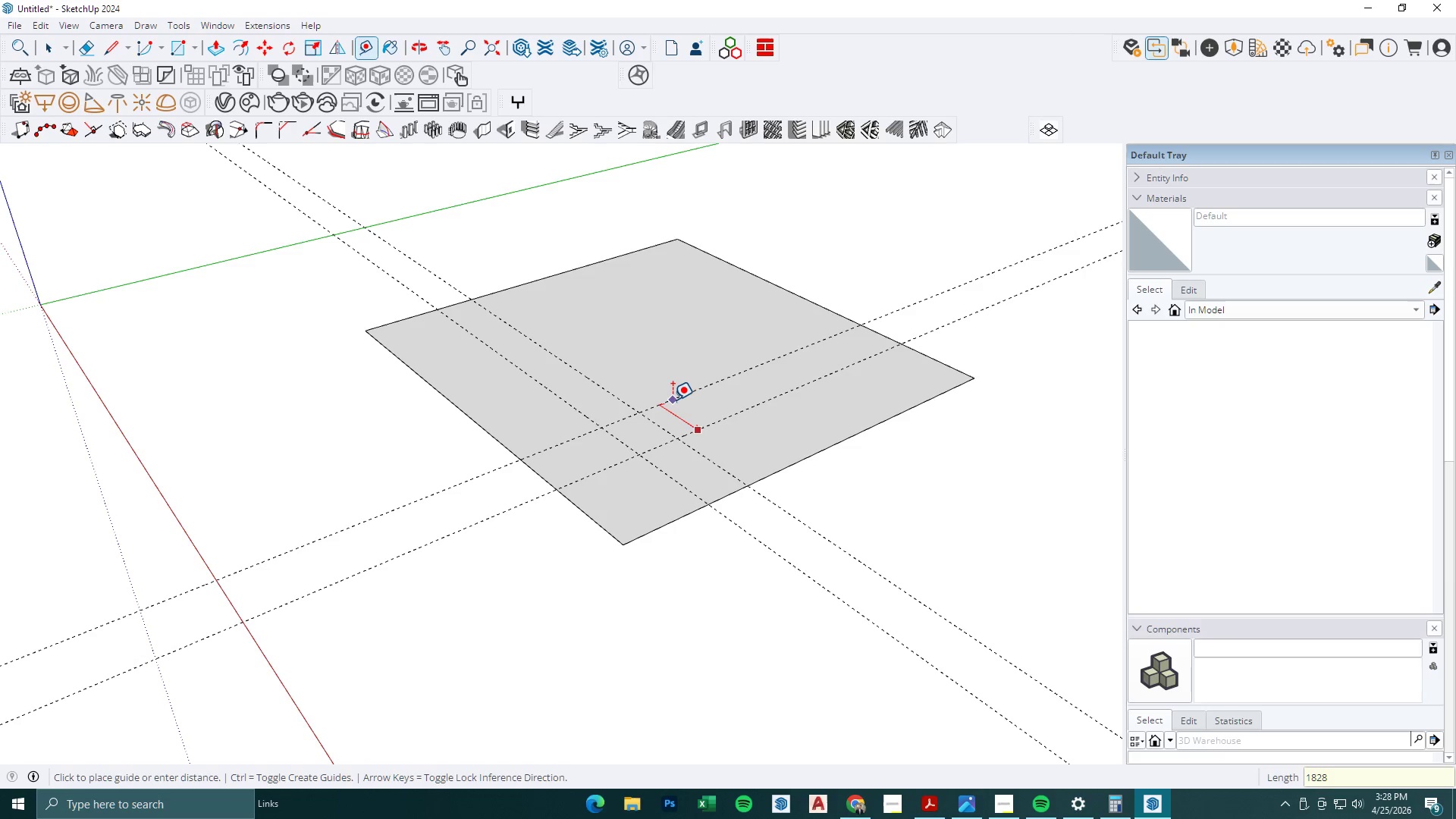 
key(NumpadDecimal)
 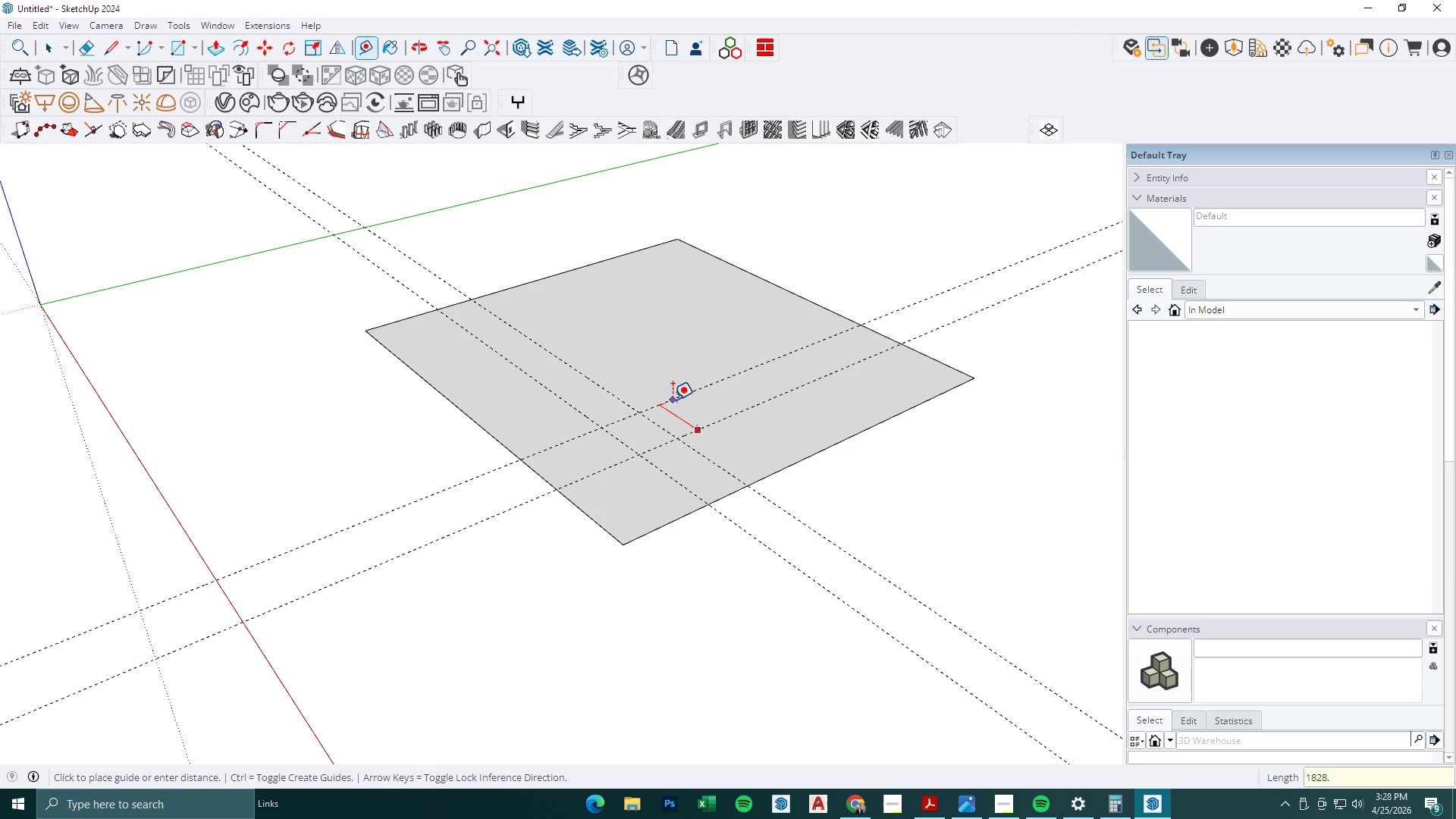 
key(Numpad8)
 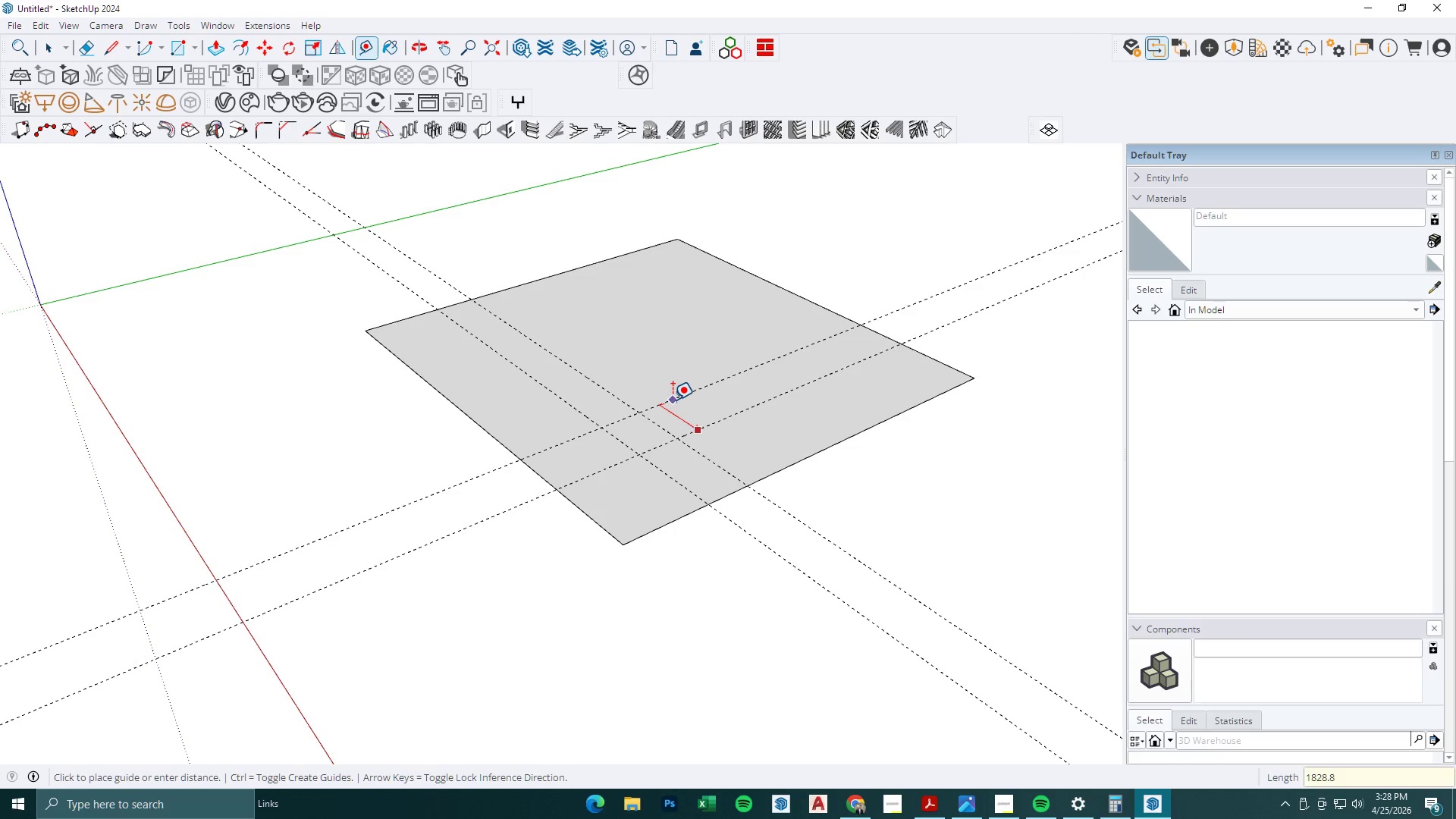 
key(NumpadEnter)
 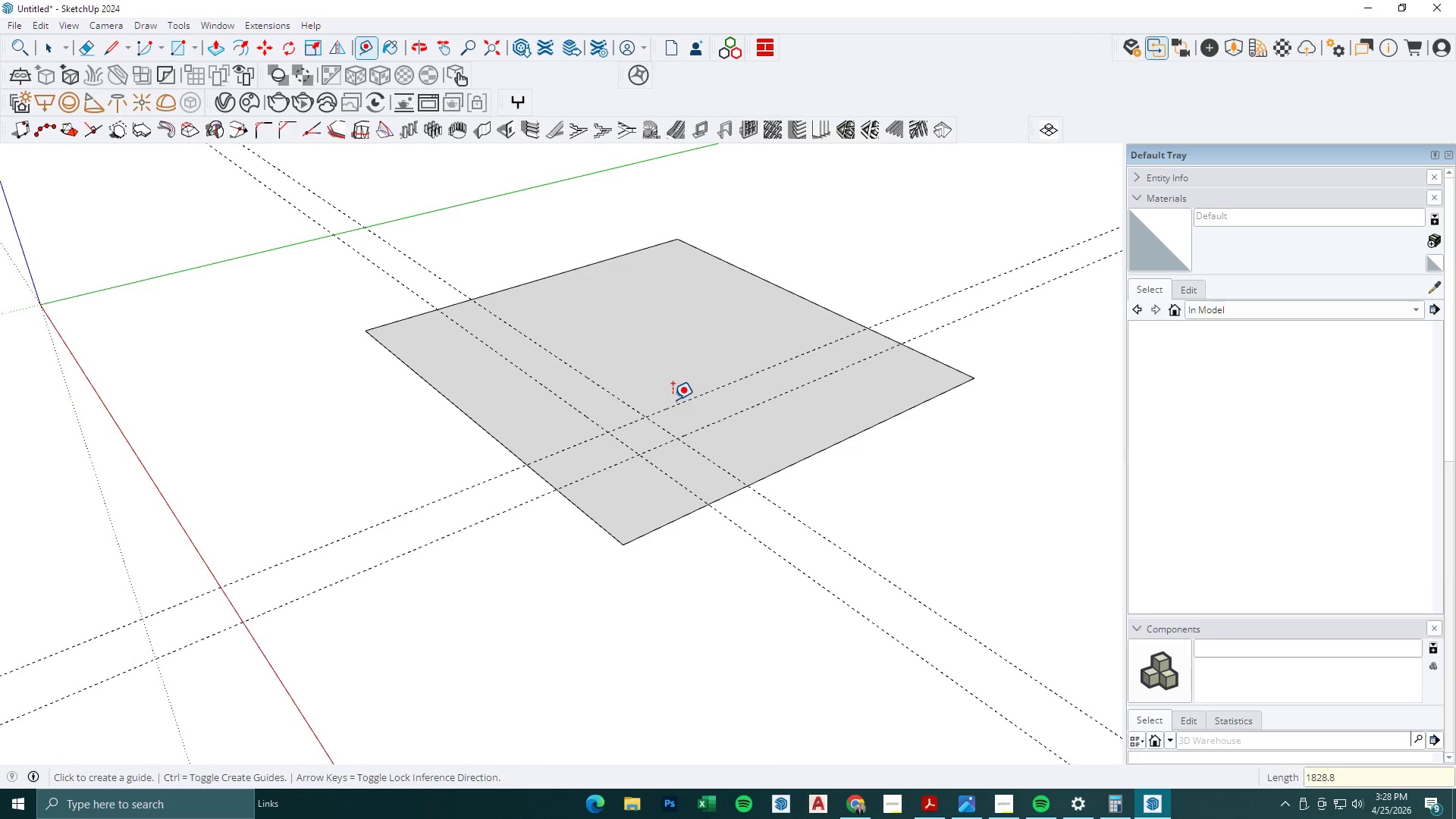 
scroll: coordinate [676, 335], scroll_direction: down, amount: 4.0
 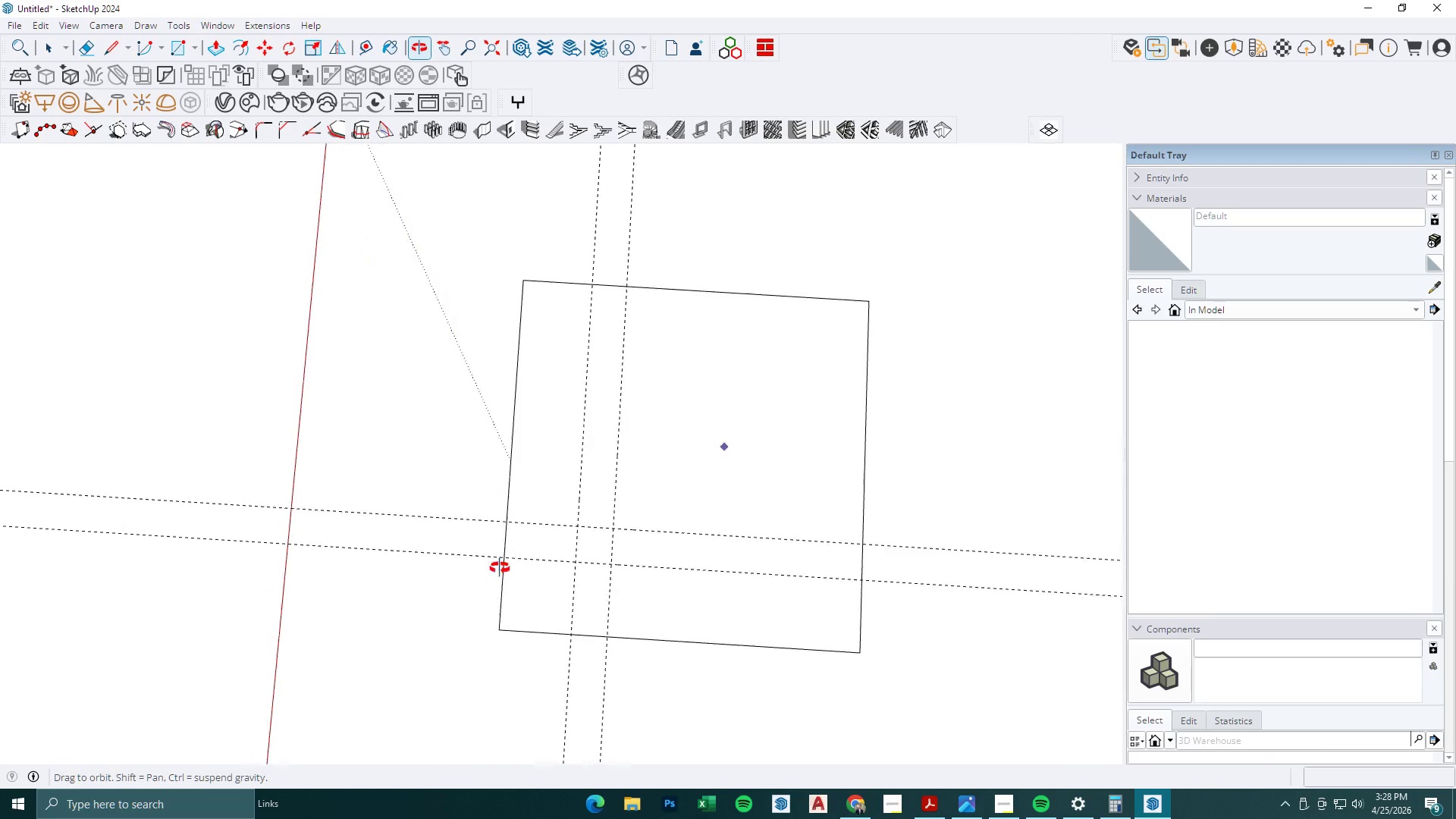 
scroll: coordinate [571, 480], scroll_direction: up, amount: 1.0
 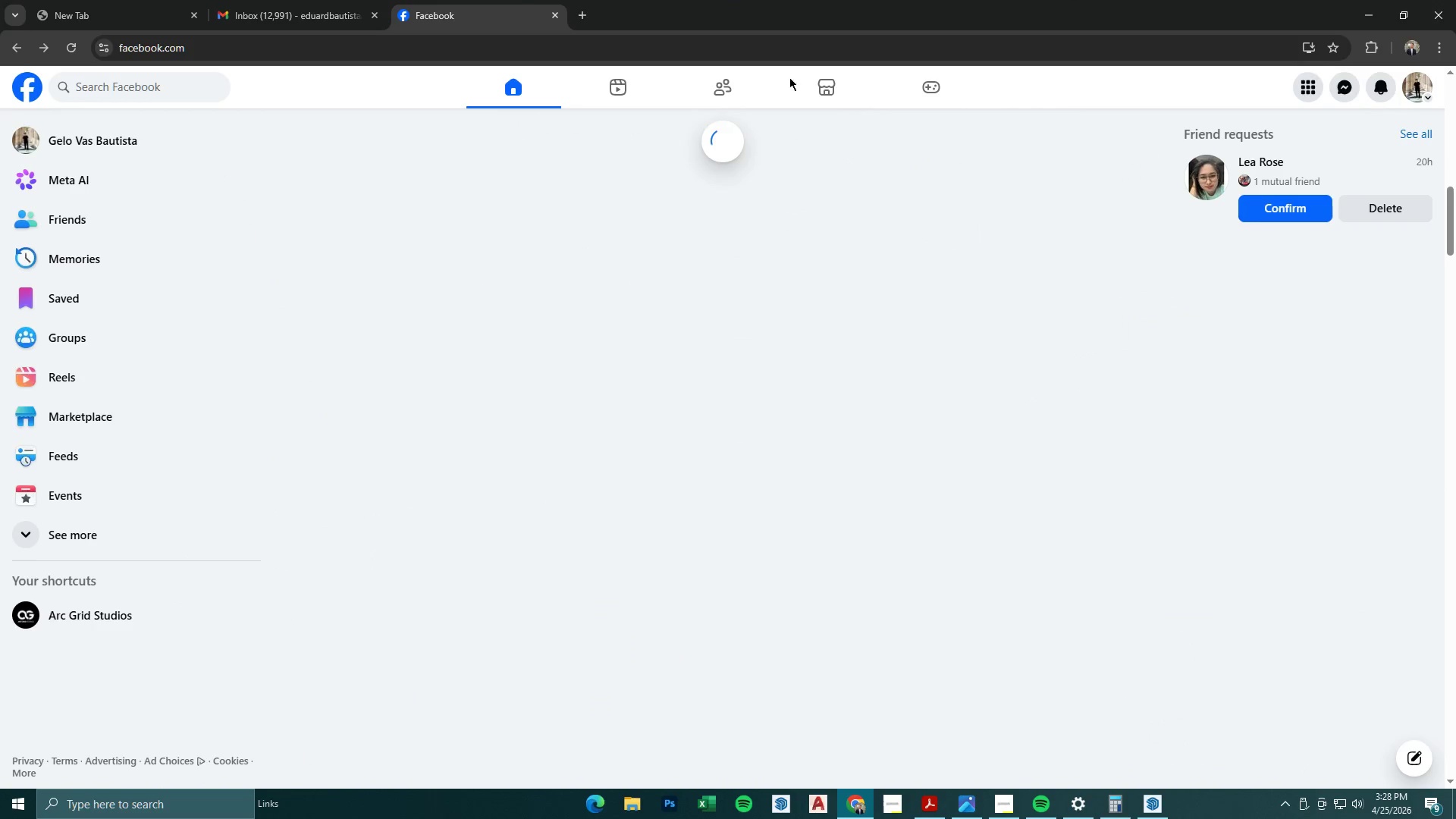 
double_click([611, 55])
 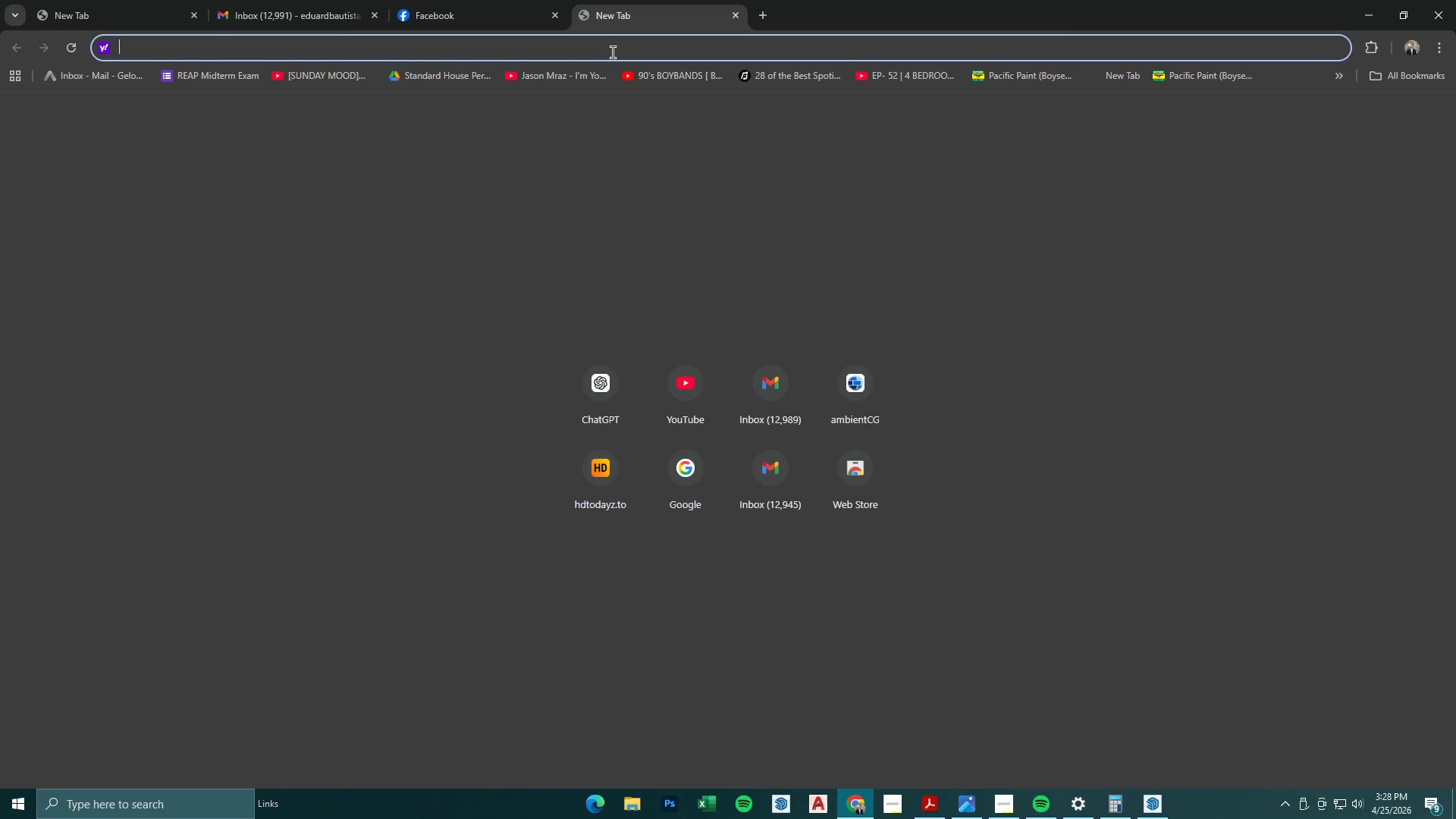 
type(10 ft shipping container)
 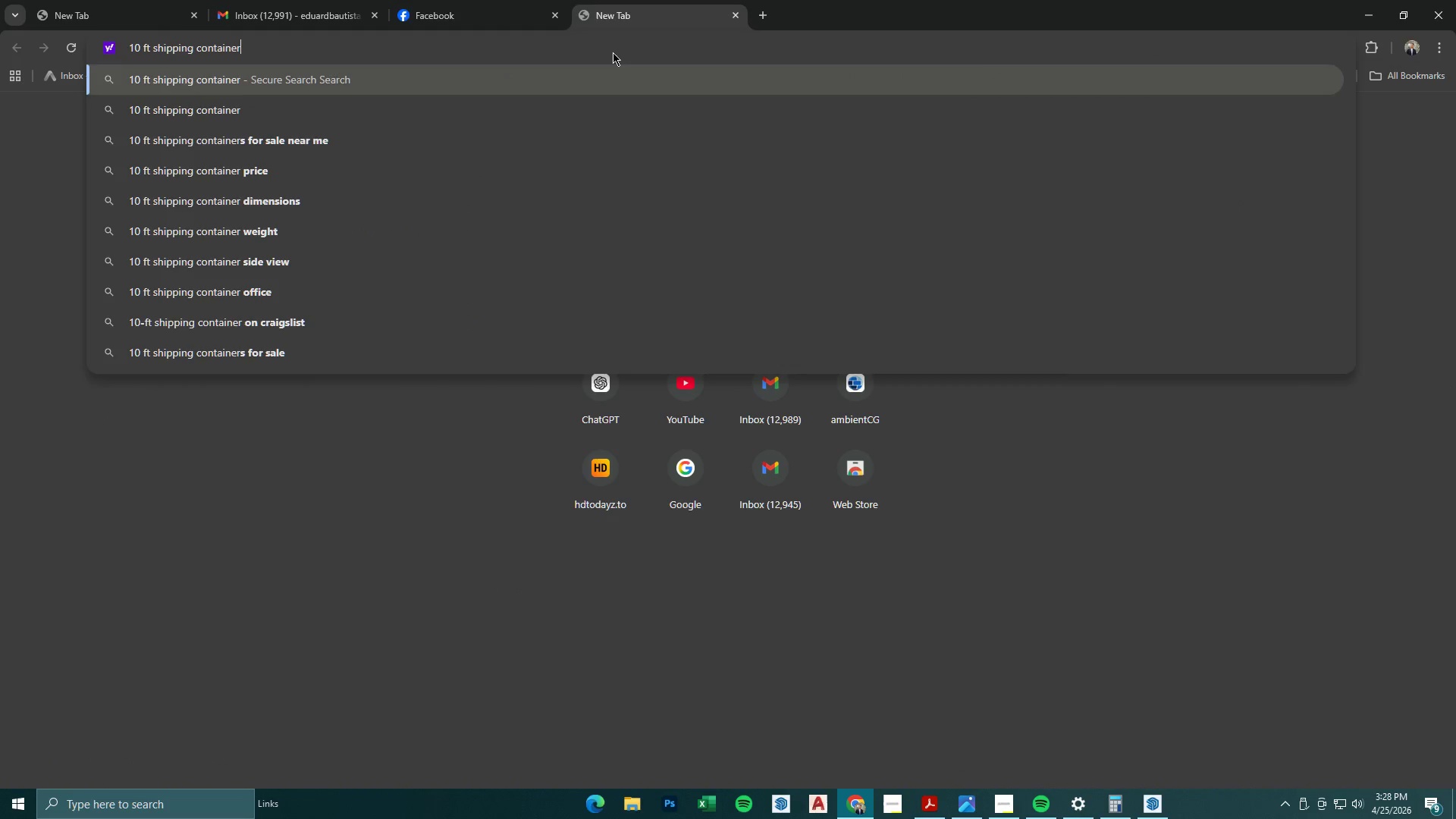 
key(Enter)
 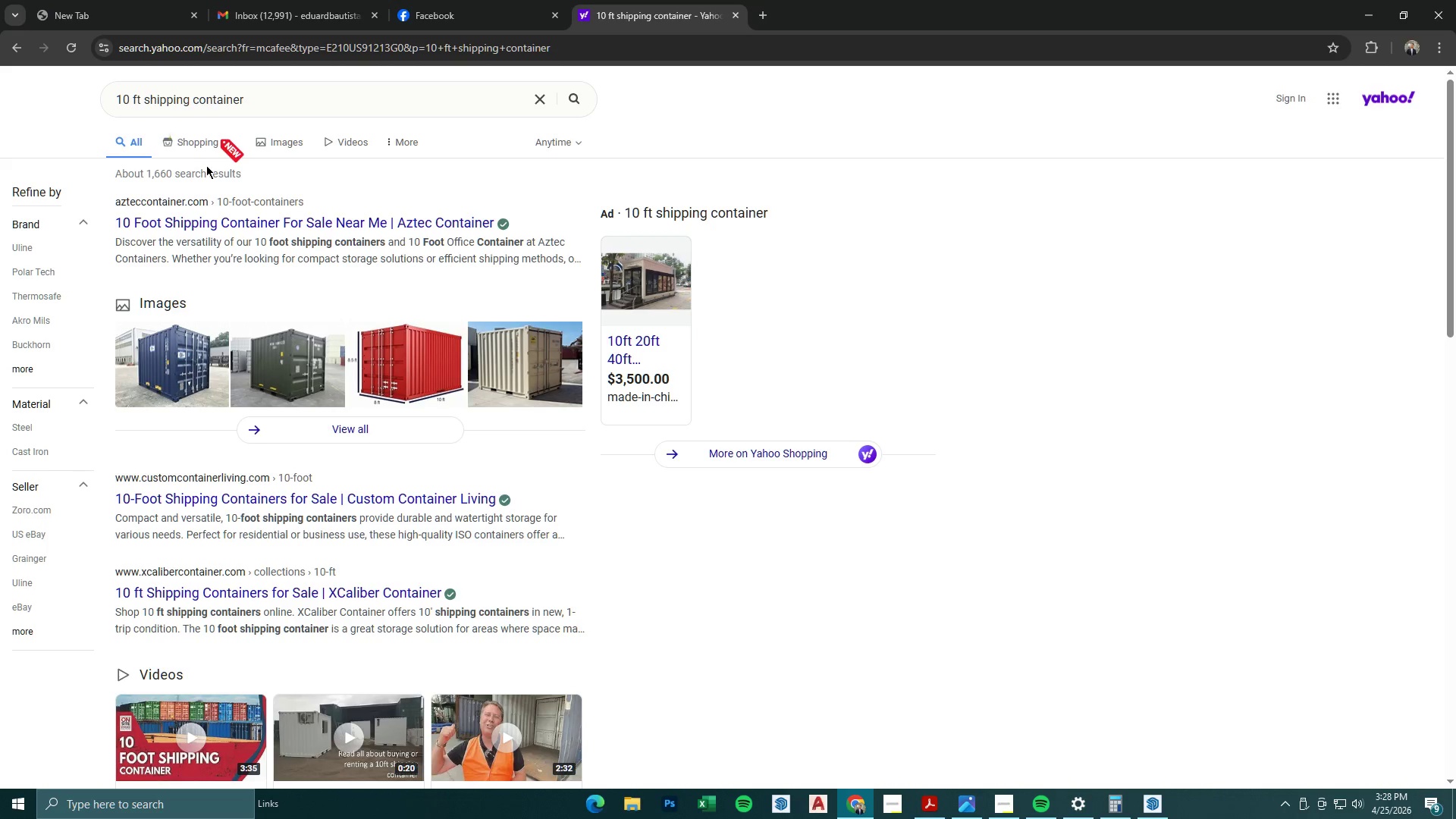 
type( skp)
 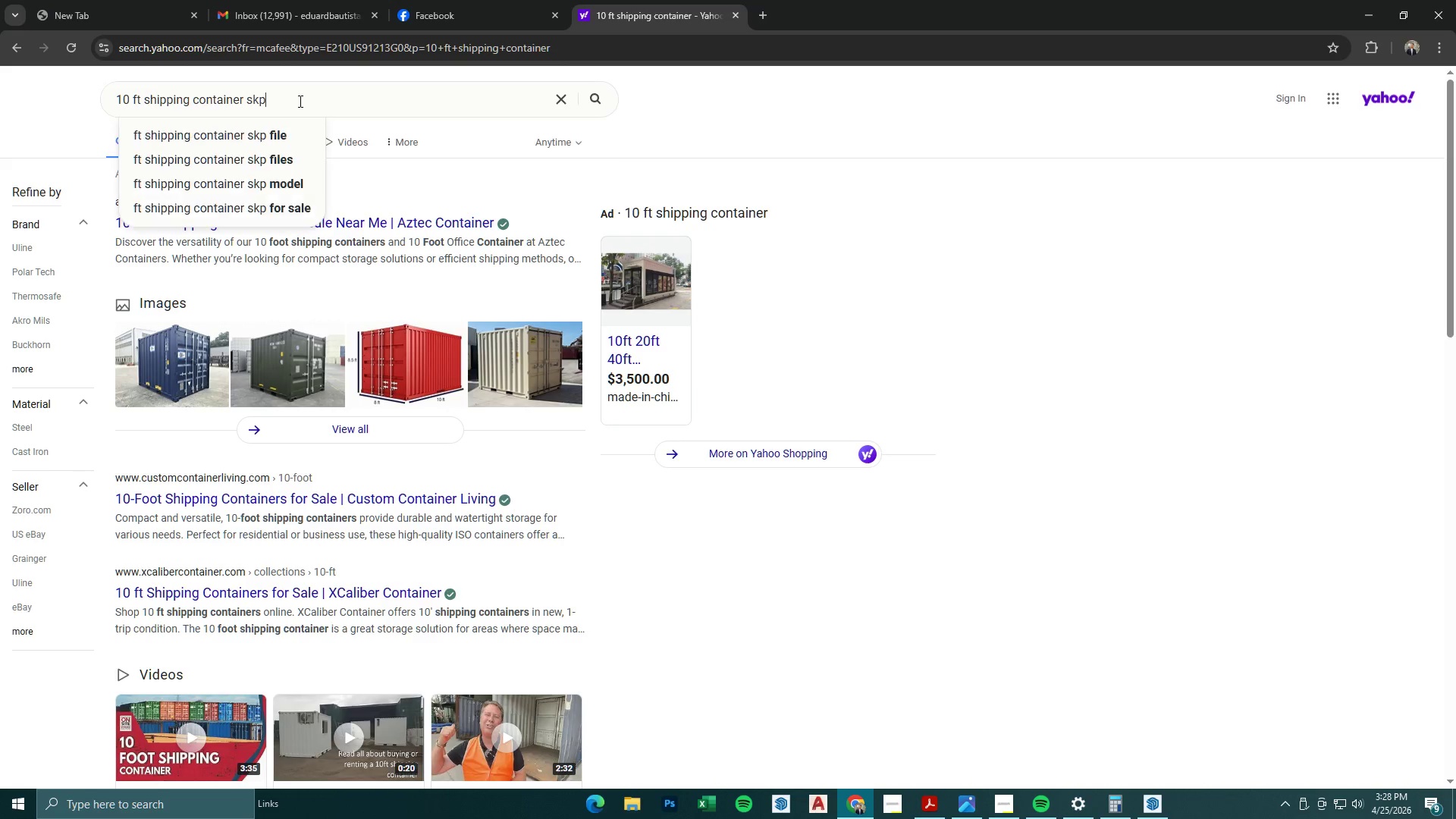 
key(Enter)
 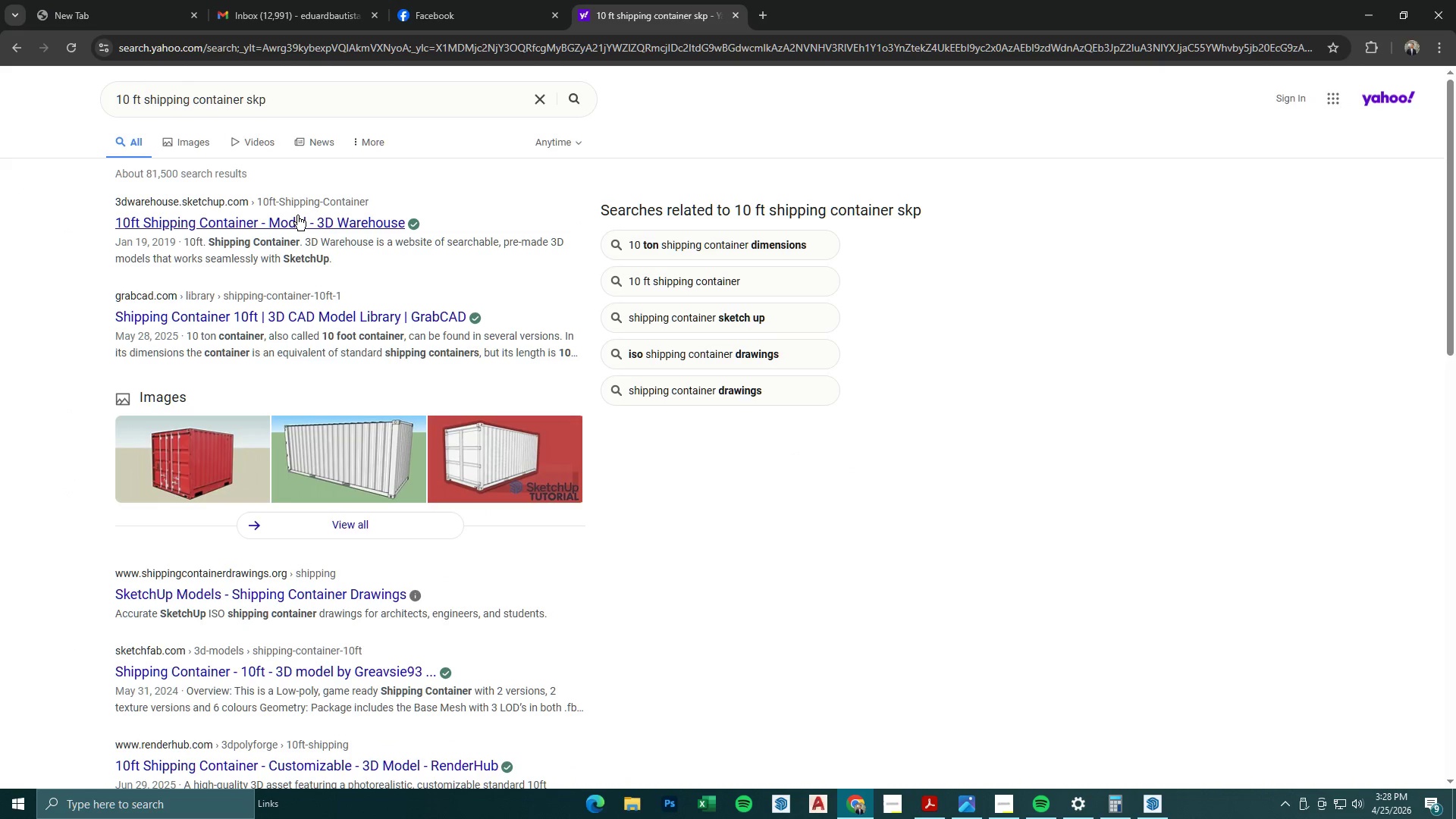 
left_click([297, 215])
 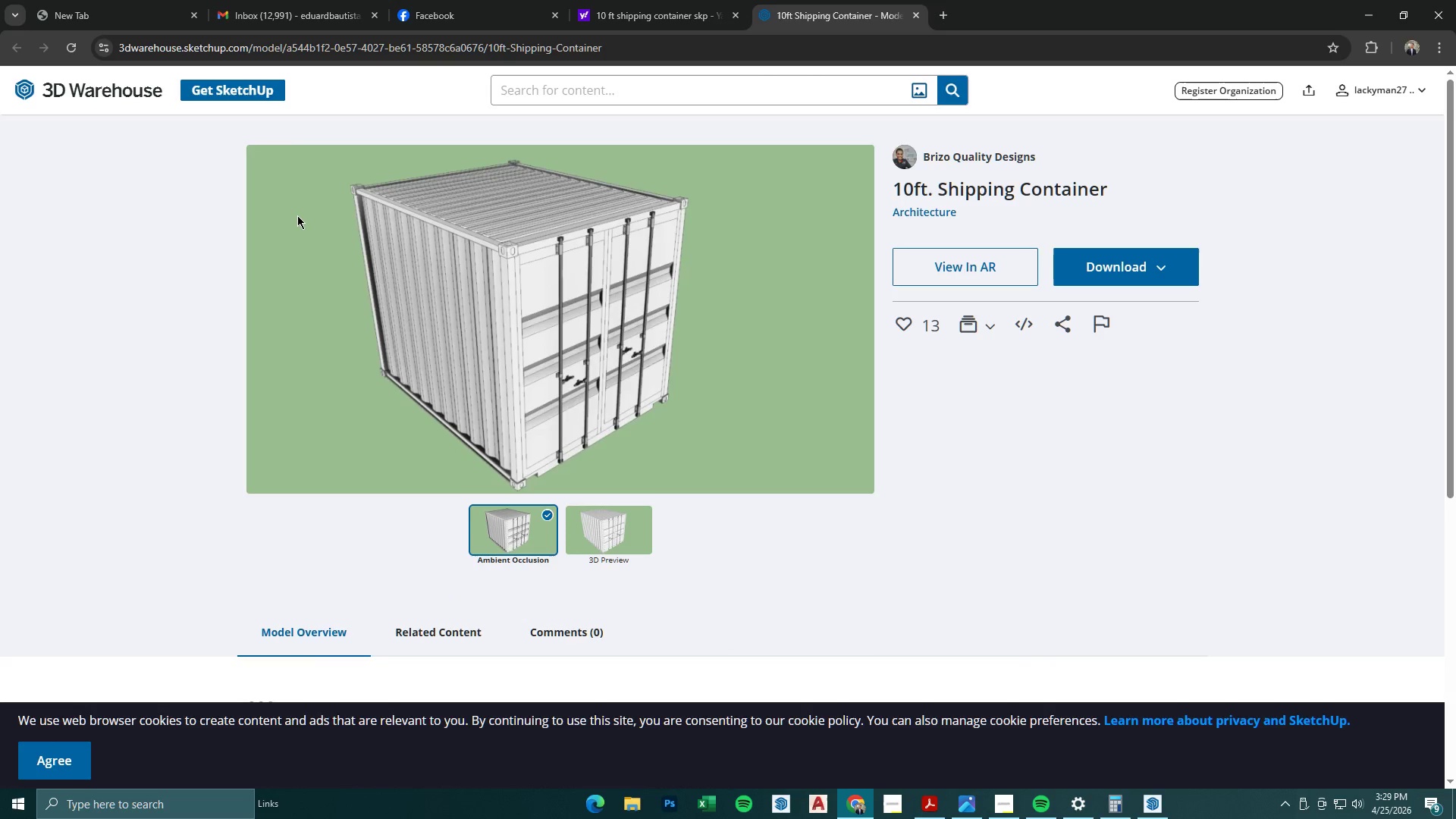 
wait(5.09)
 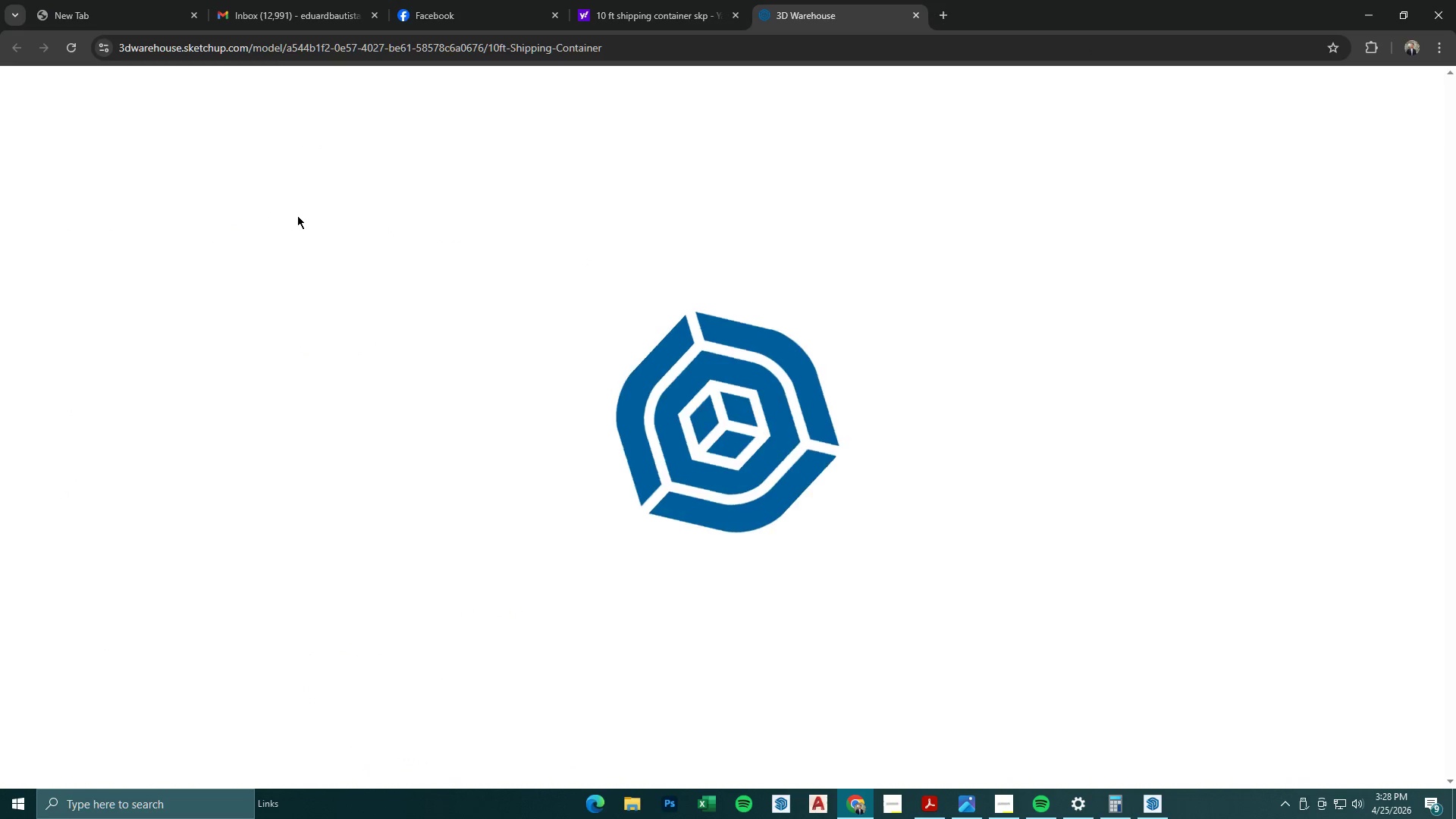 
left_click([1144, 260])
 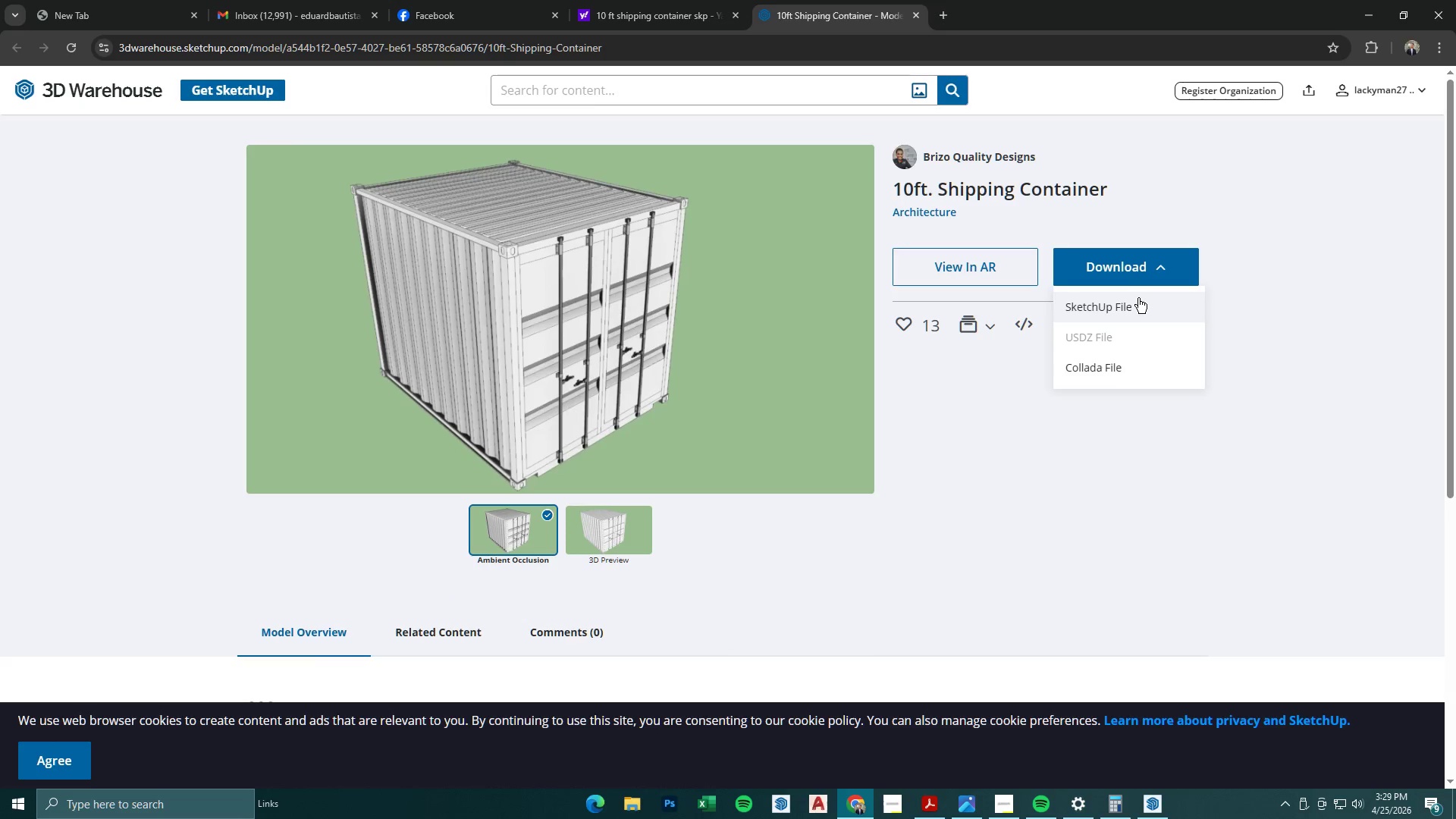 
left_click([1138, 300])
 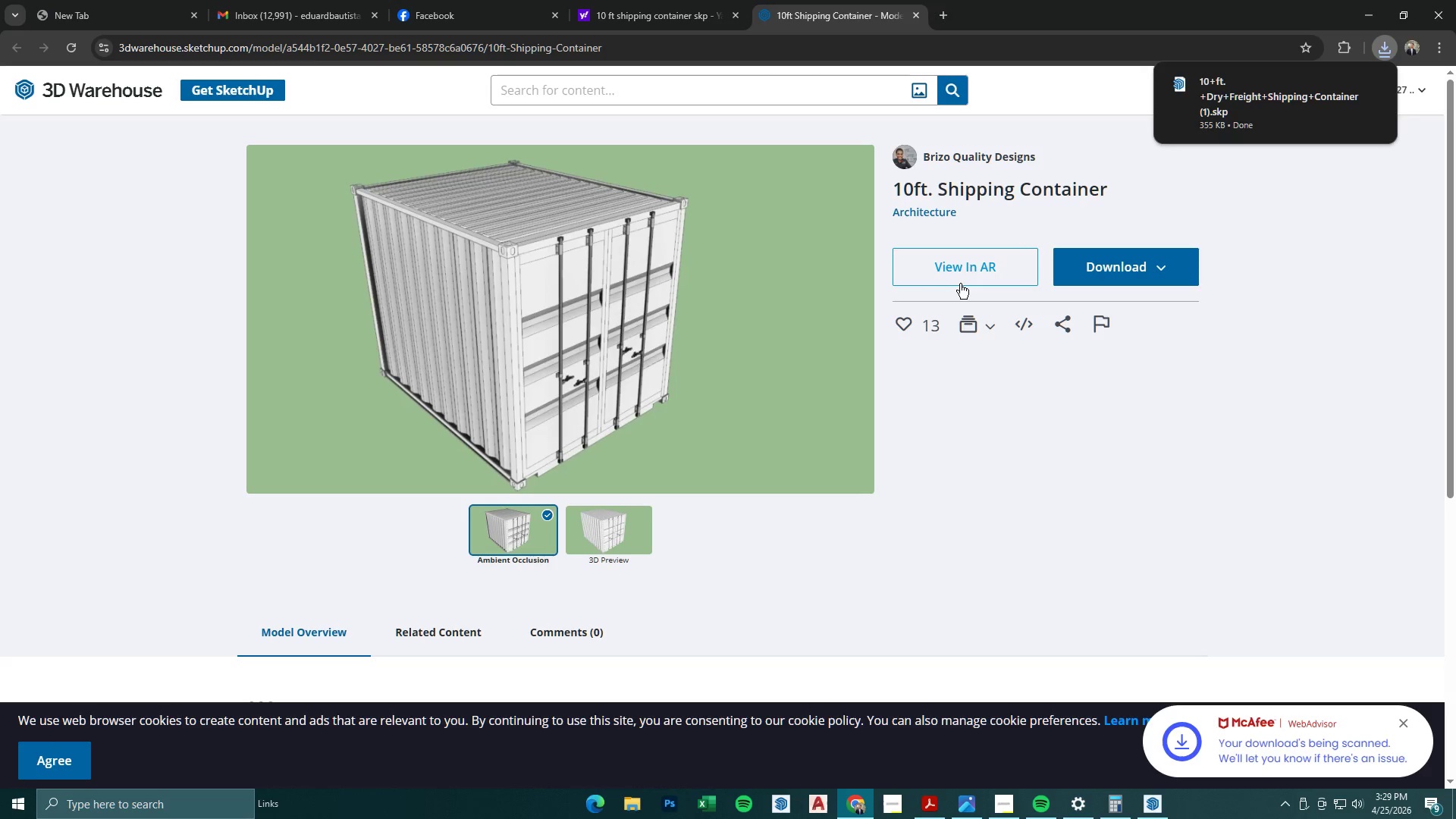 
left_click([1241, 94])
 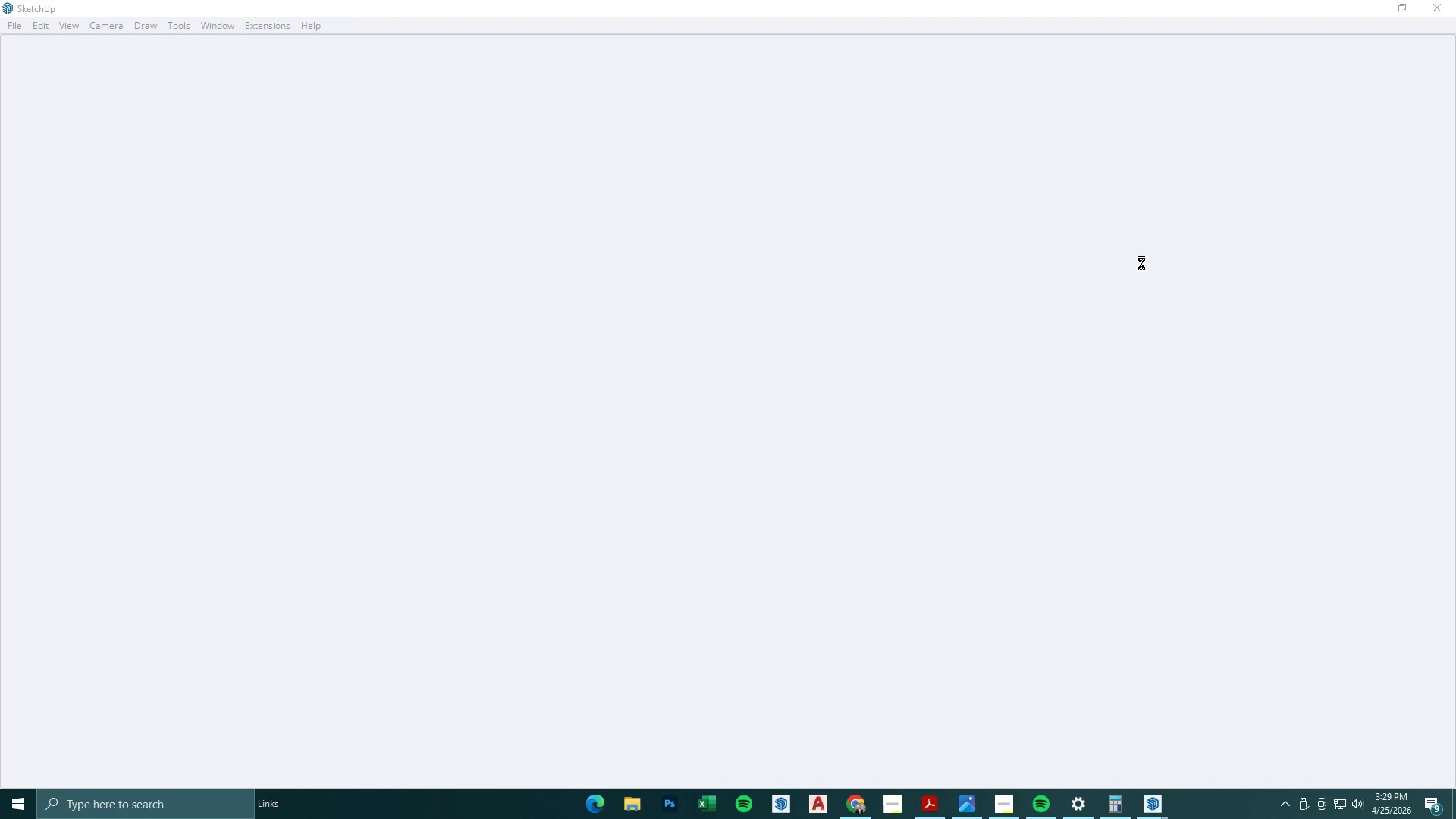 
wait(12.2)
 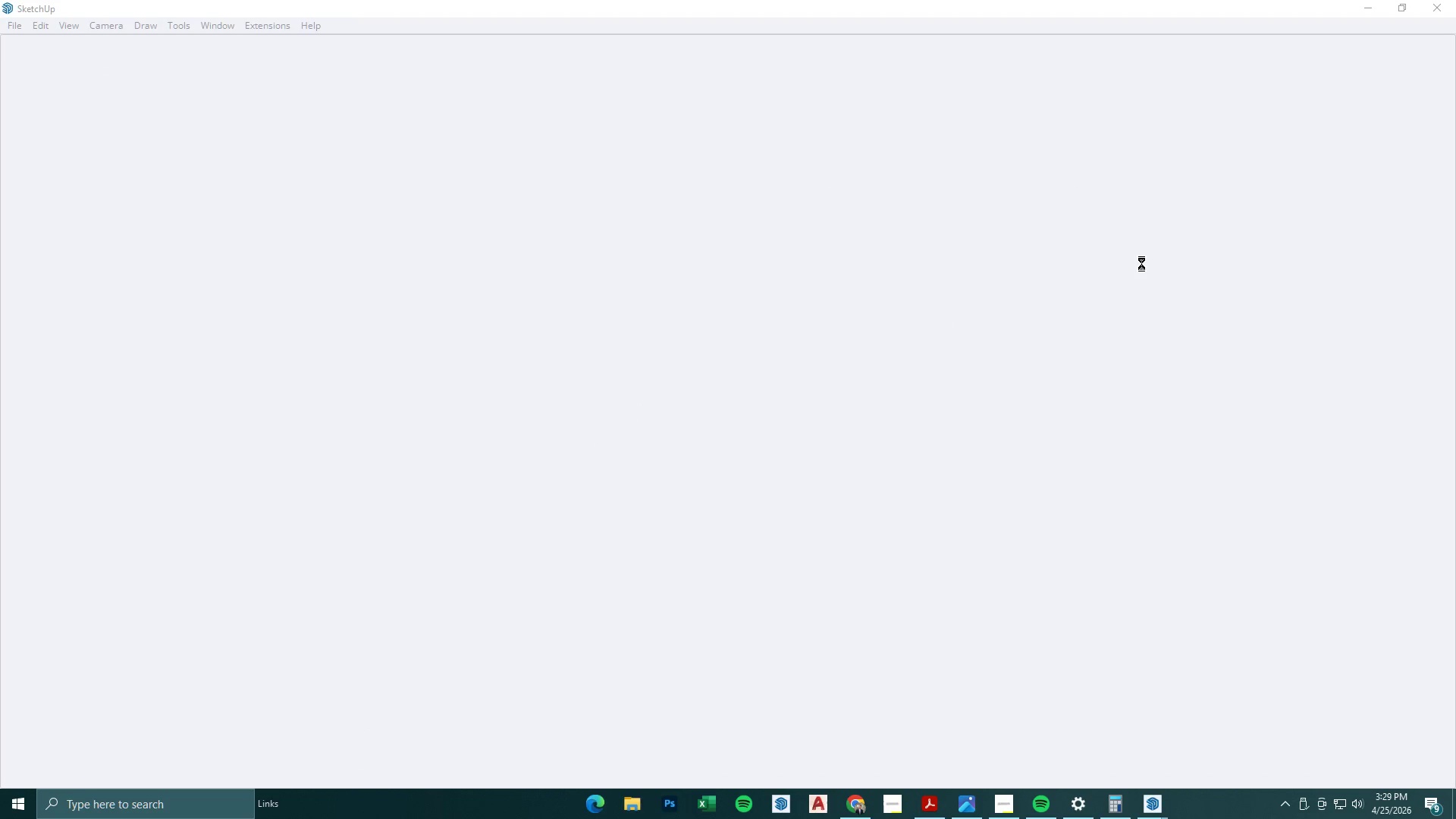 
scroll: coordinate [419, 265], scroll_direction: down, amount: 3.0
 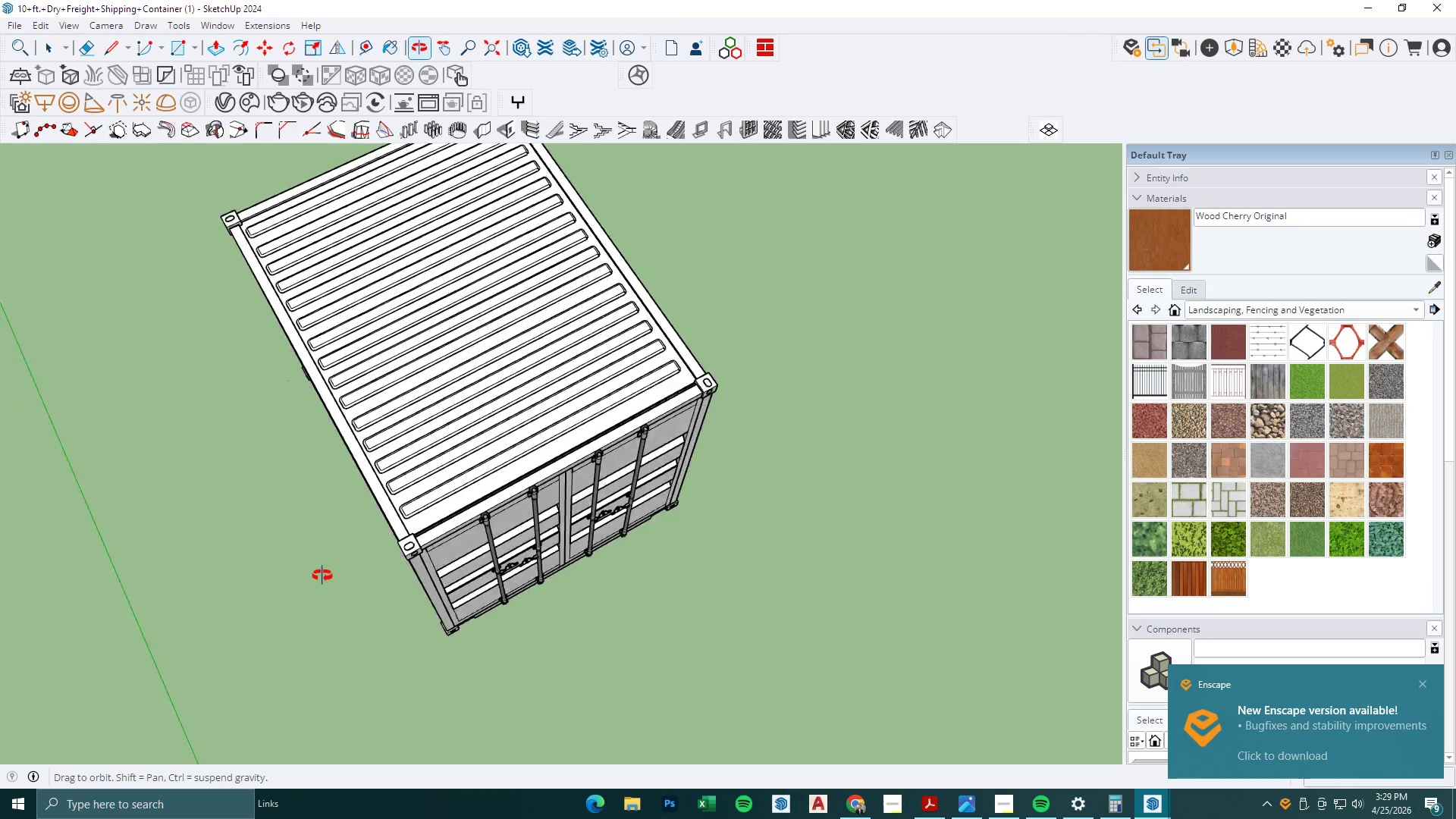 
scroll: coordinate [557, 691], scroll_direction: up, amount: 4.0
 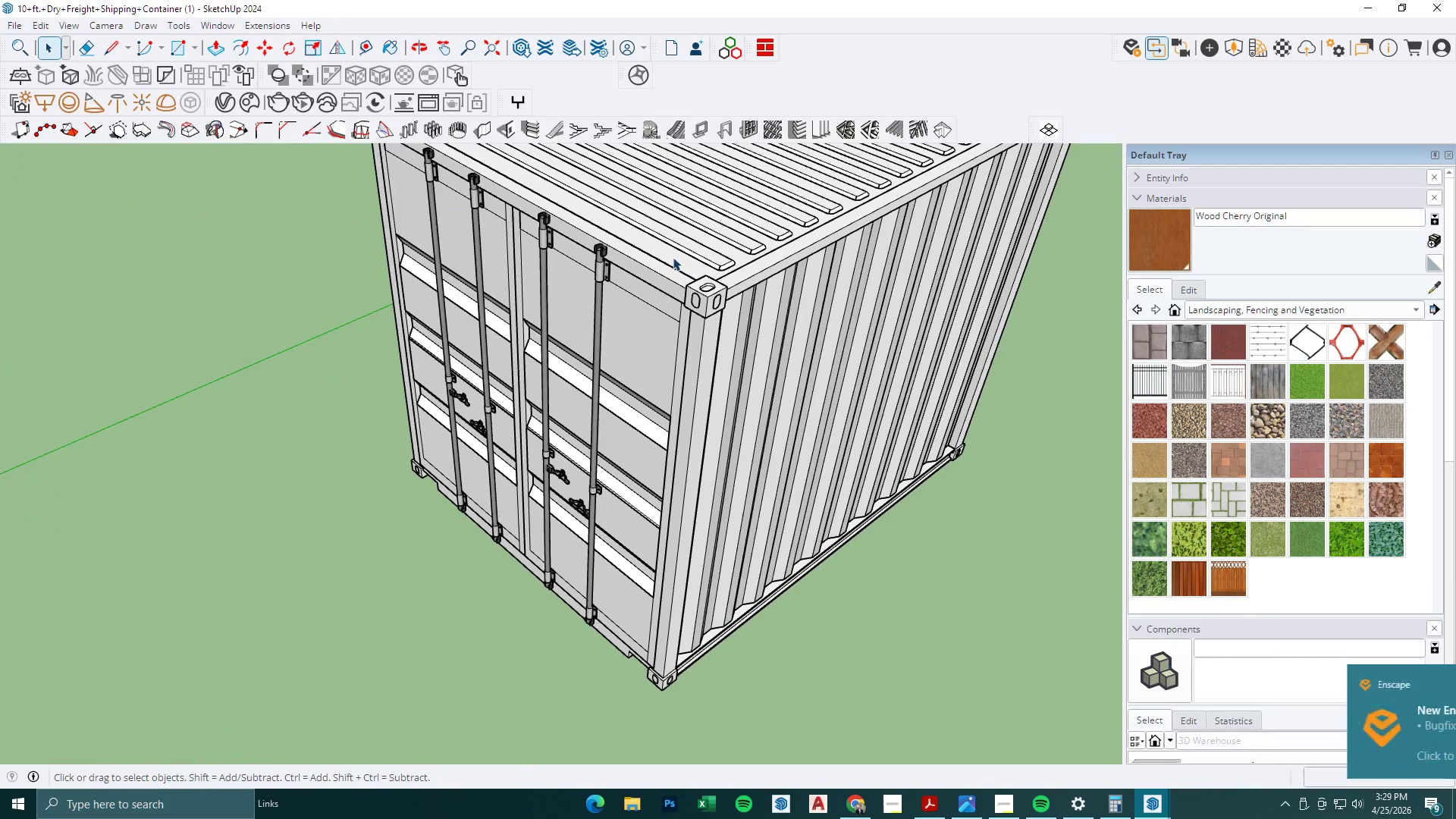 
scroll: coordinate [676, 278], scroll_direction: down, amount: 5.0
 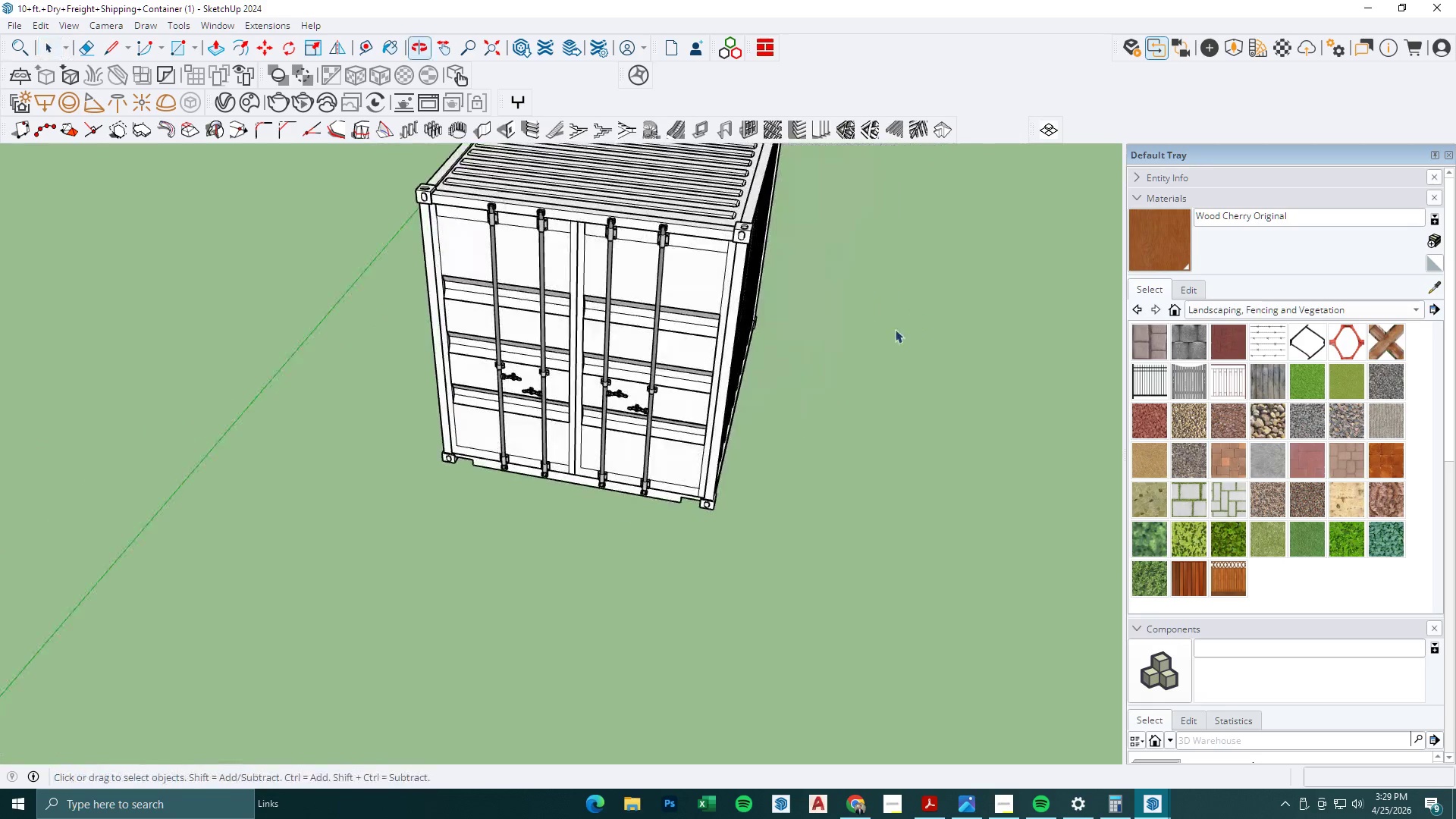 
key(Y)
 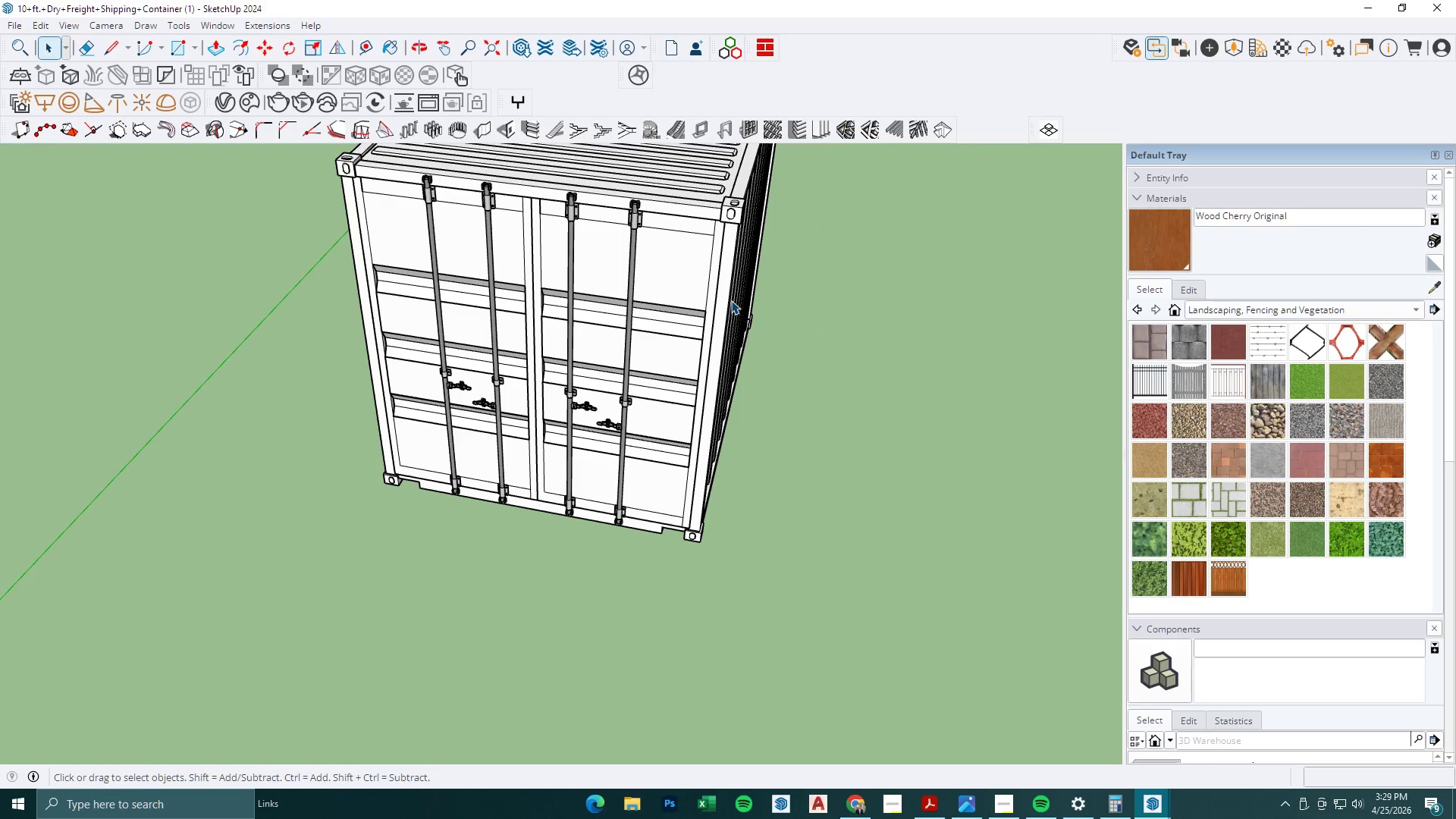 
scroll: coordinate [786, 329], scroll_direction: up, amount: 2.0
 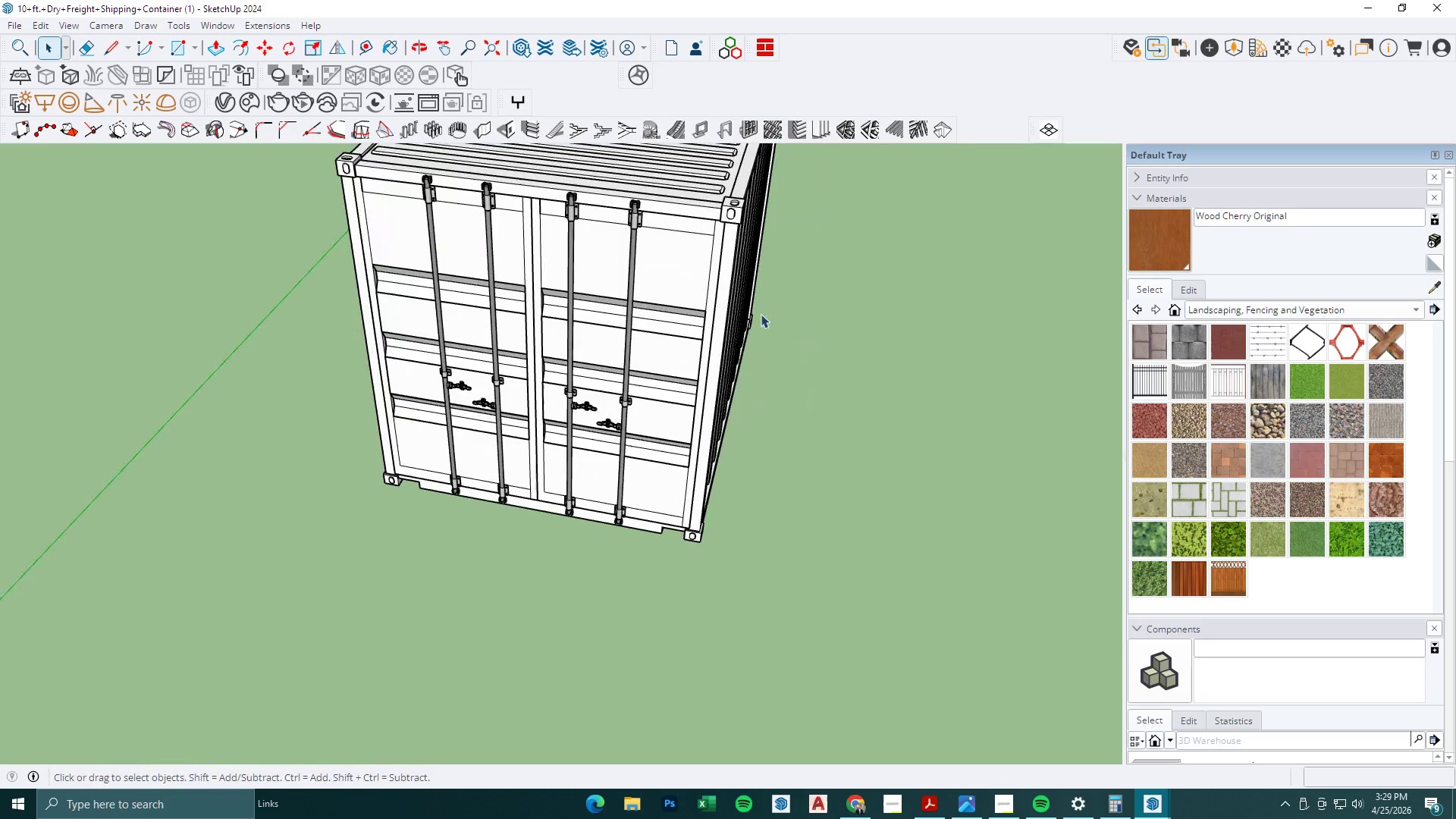 
key(T)
 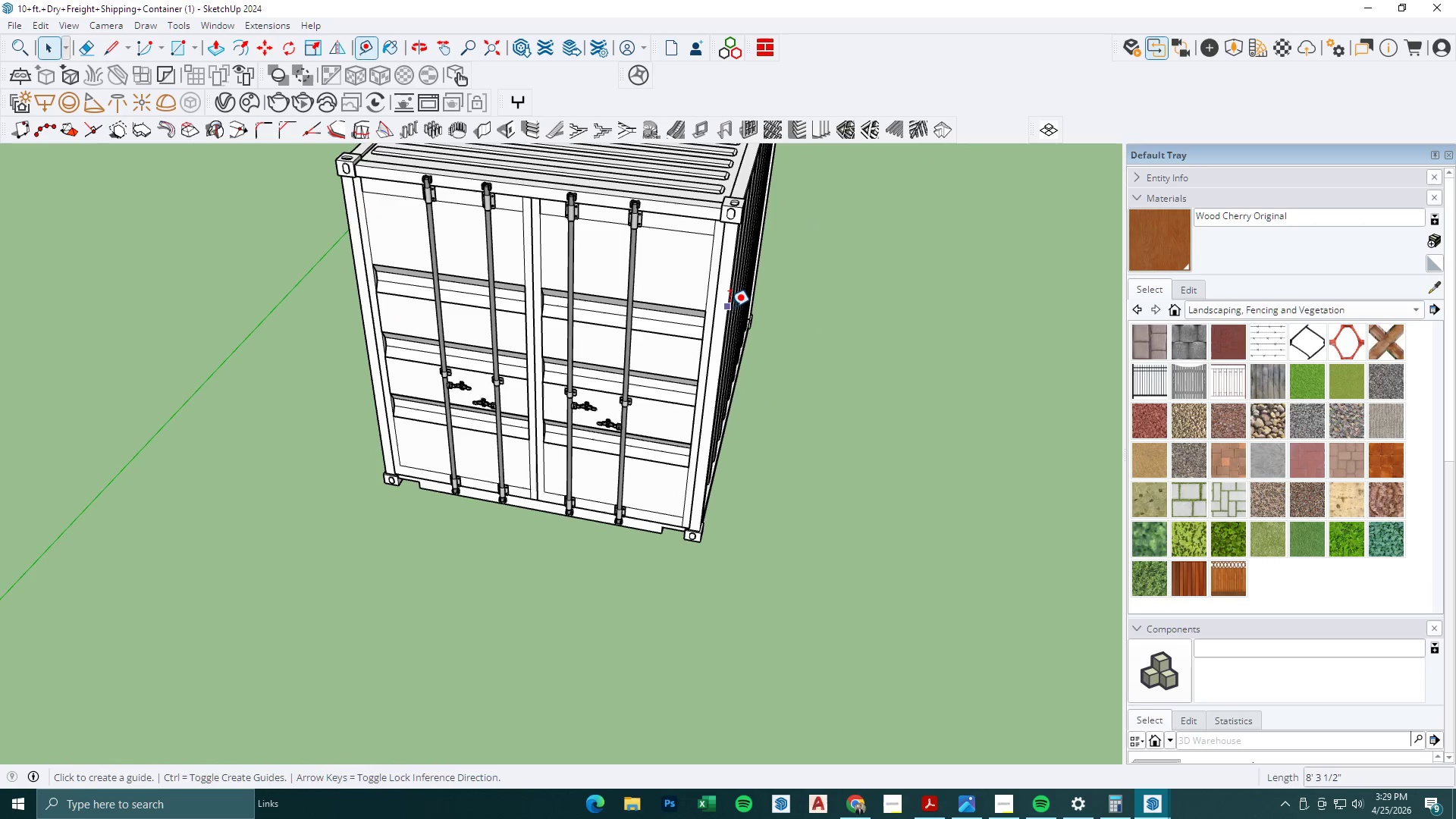 
left_click([730, 307])
 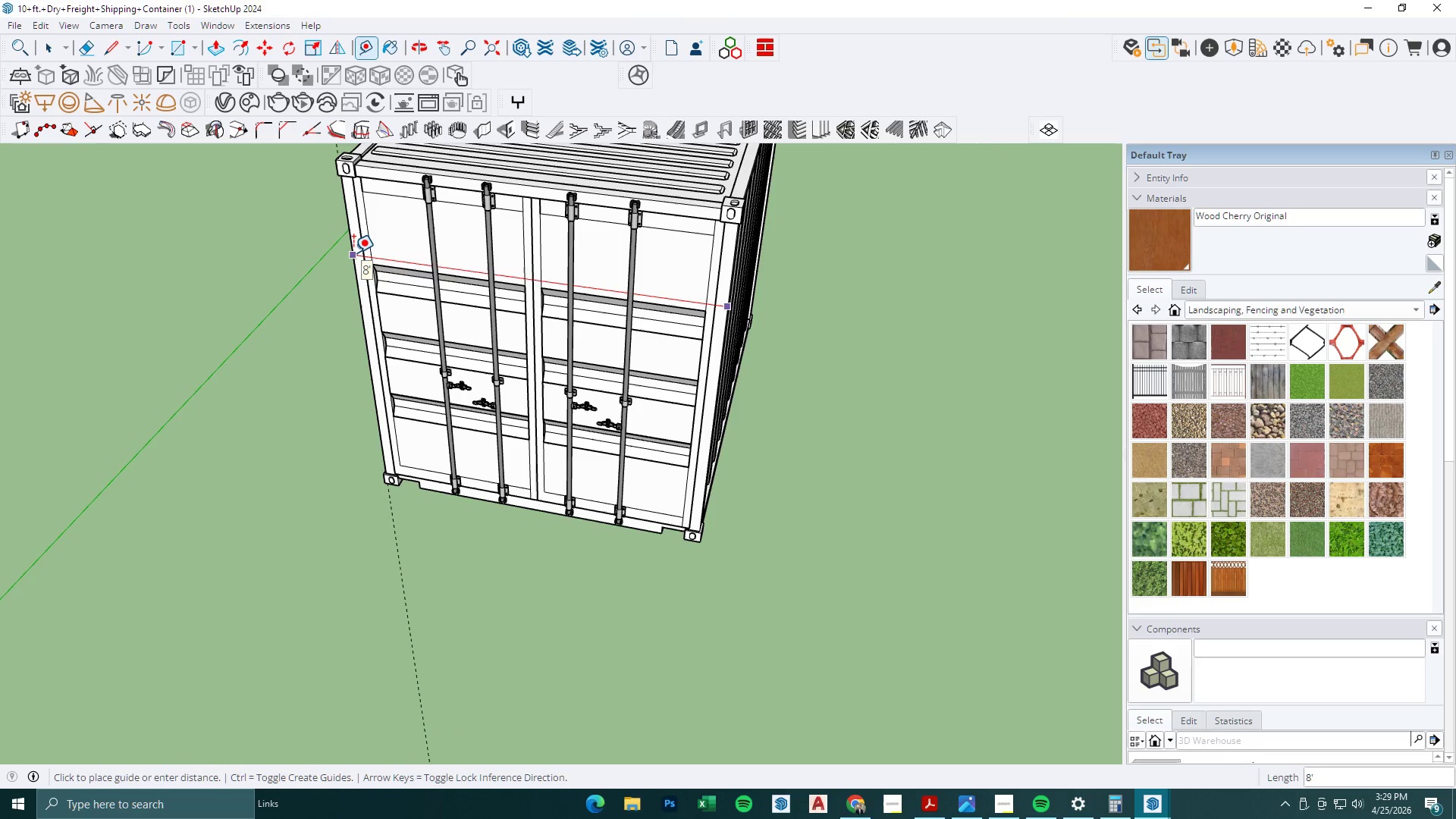 
scroll: coordinate [403, 273], scroll_direction: down, amount: 4.0
 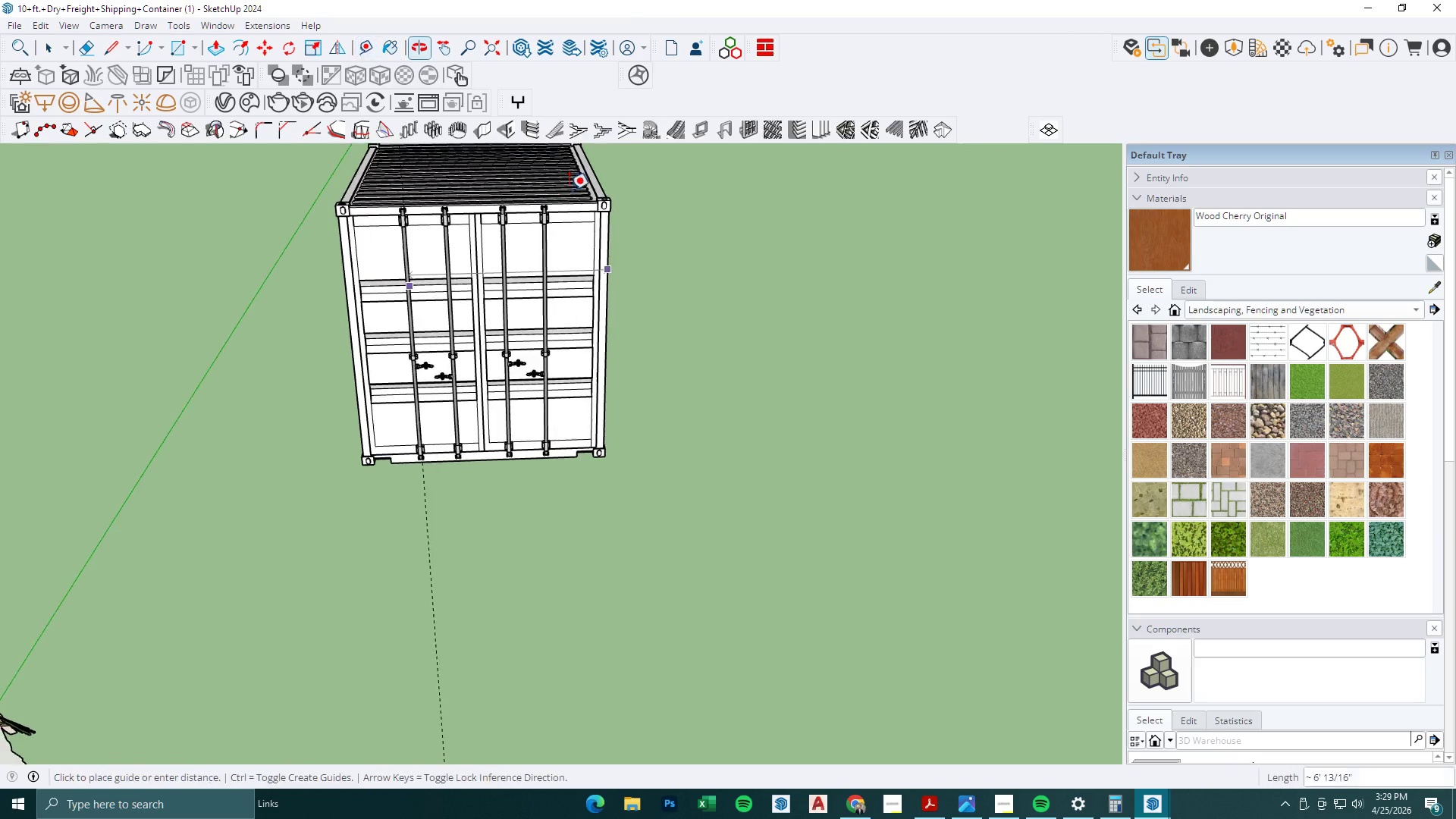 
key(Escape)
 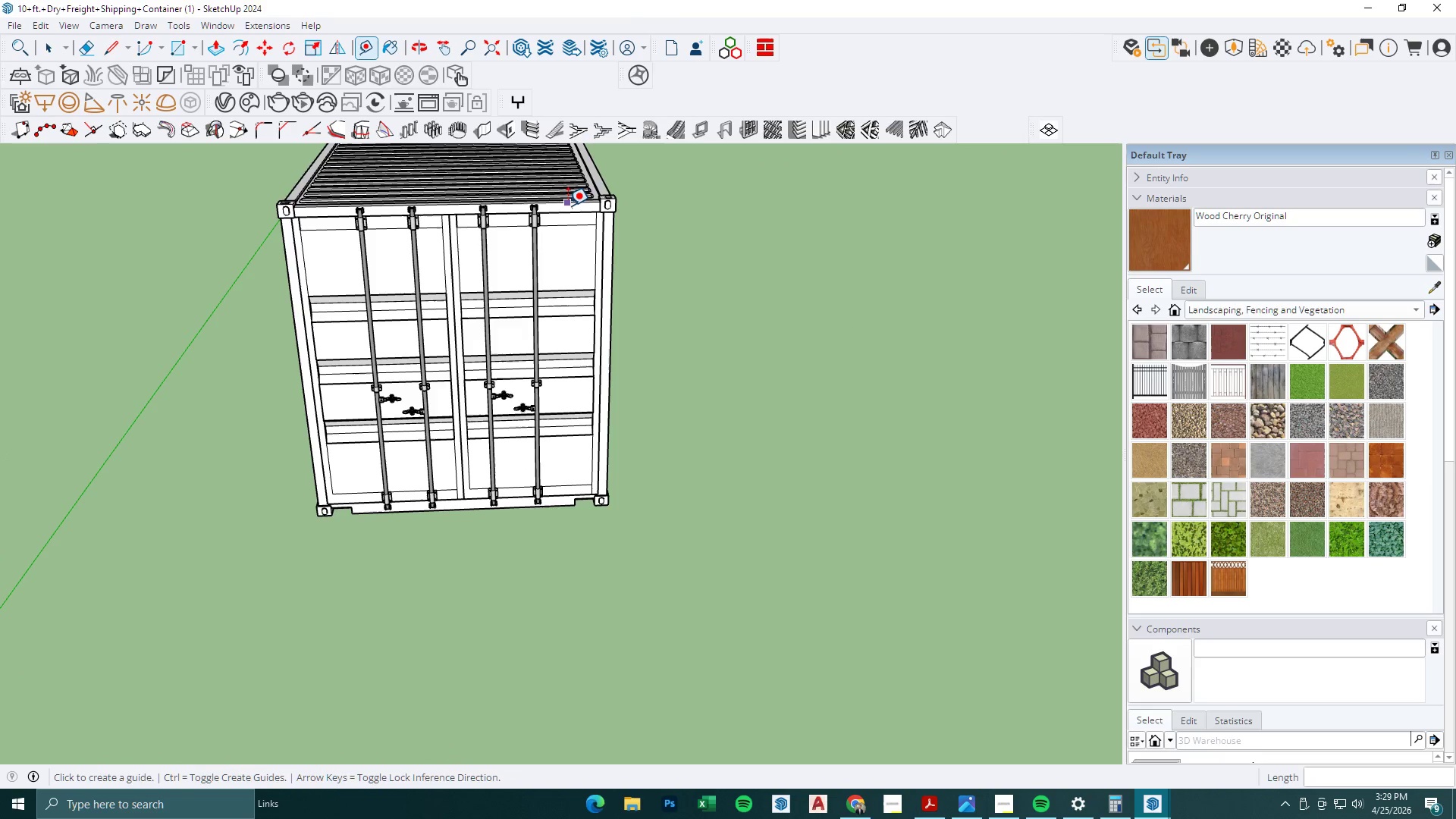 
scroll: coordinate [588, 209], scroll_direction: up, amount: 2.0
 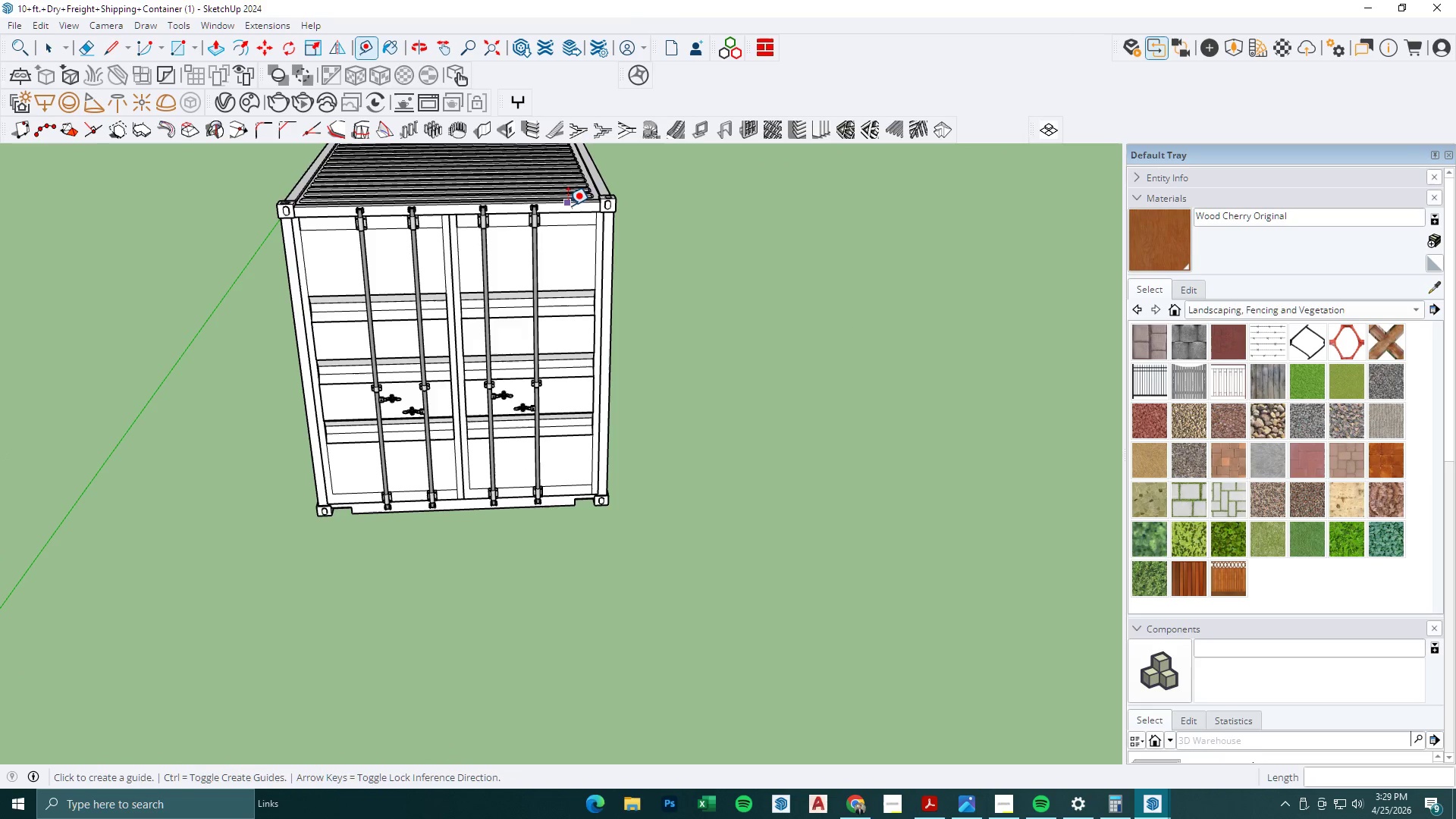 
left_click([568, 203])
 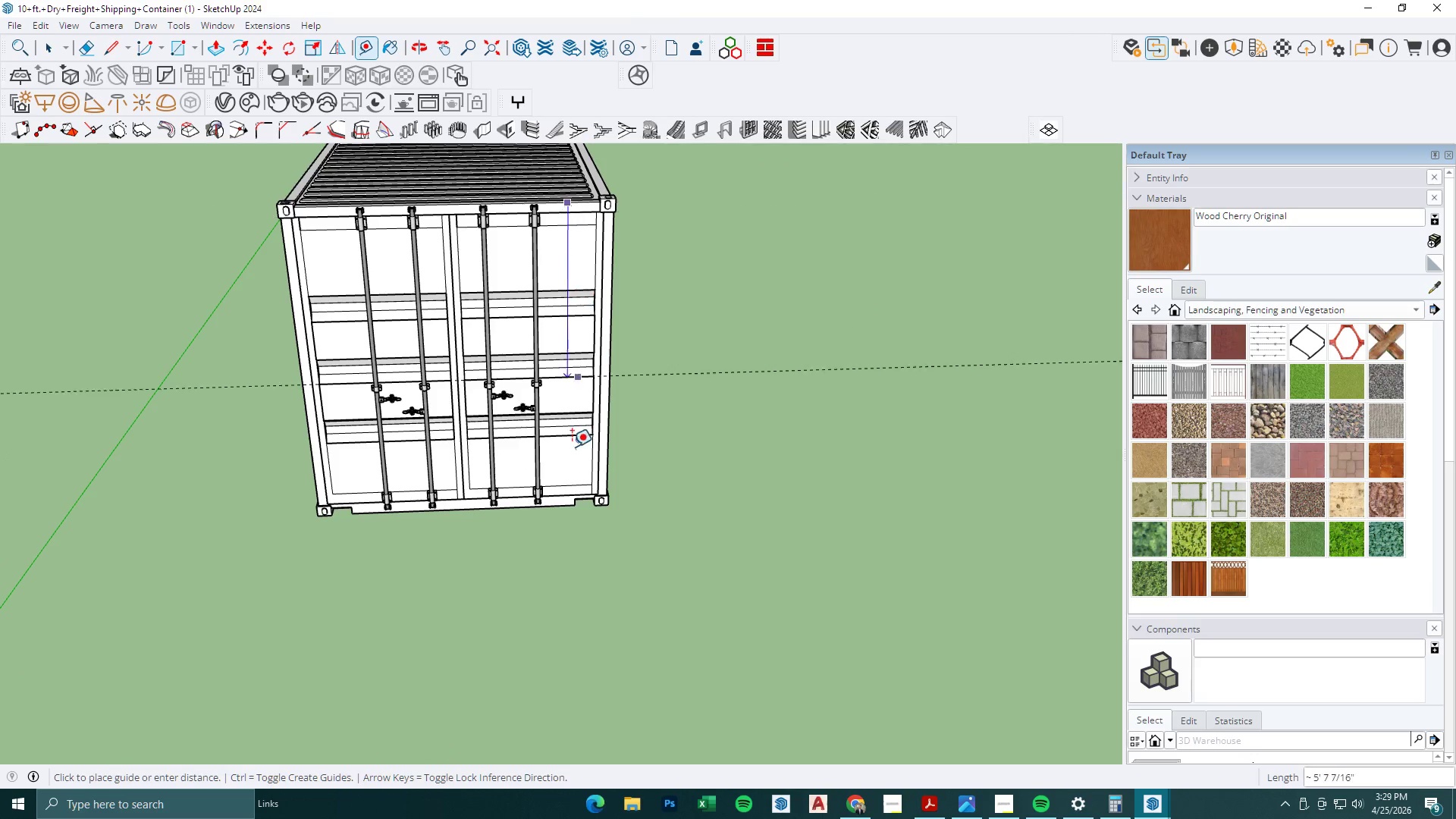 
scroll: coordinate [570, 485], scroll_direction: up, amount: 3.0
 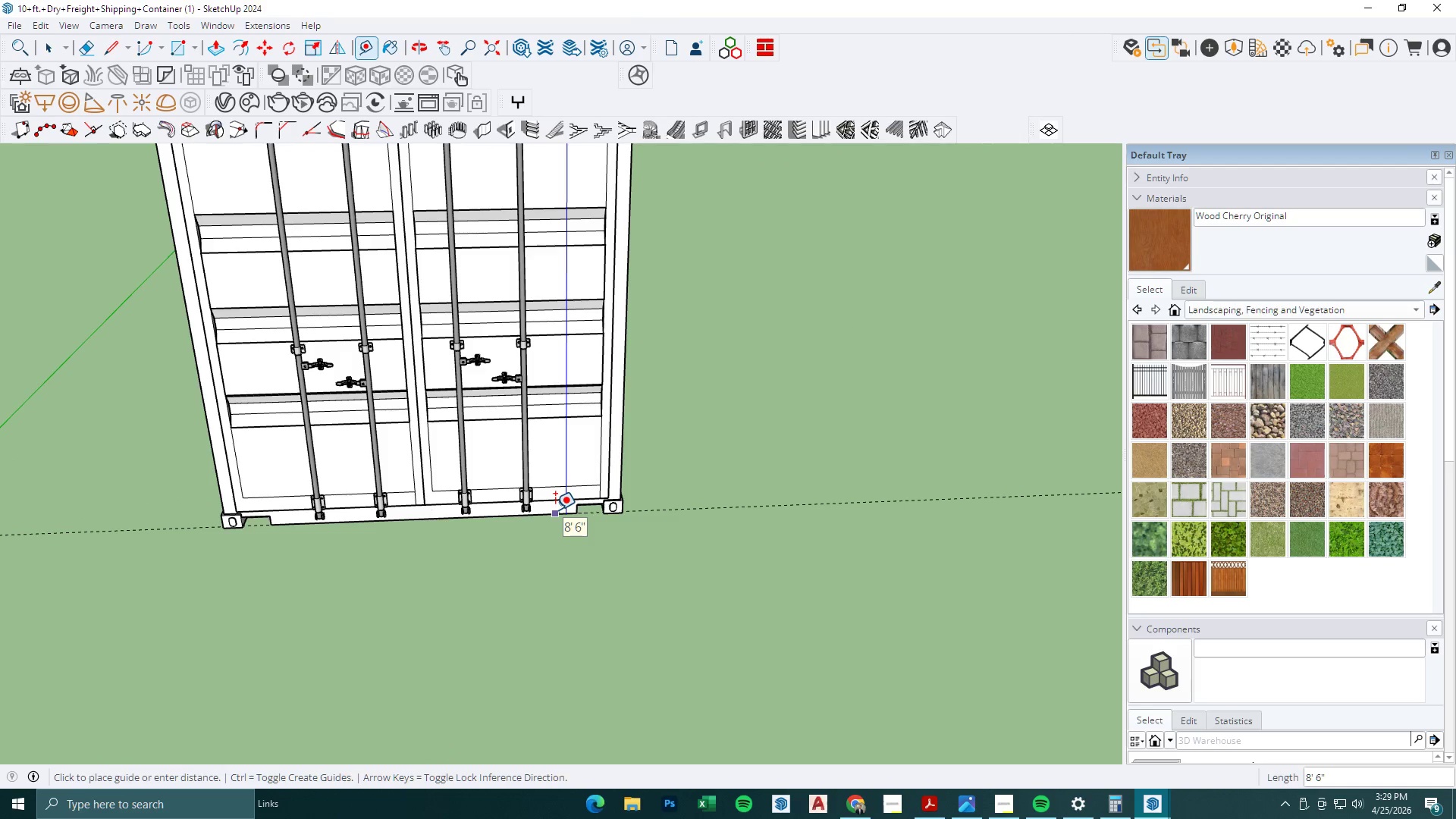 
scroll: coordinate [599, 400], scroll_direction: down, amount: 9.0
 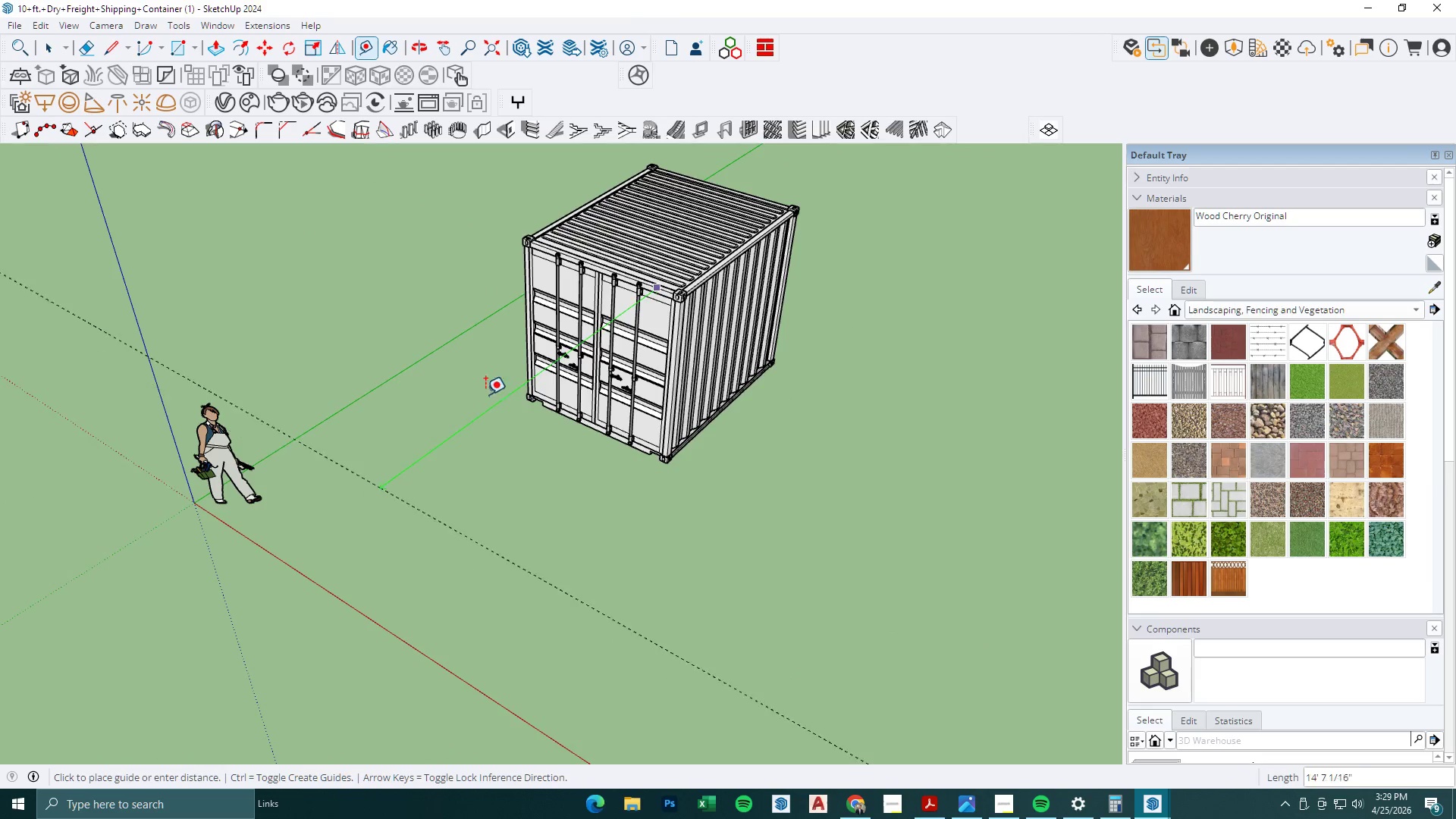 
key(Space)
 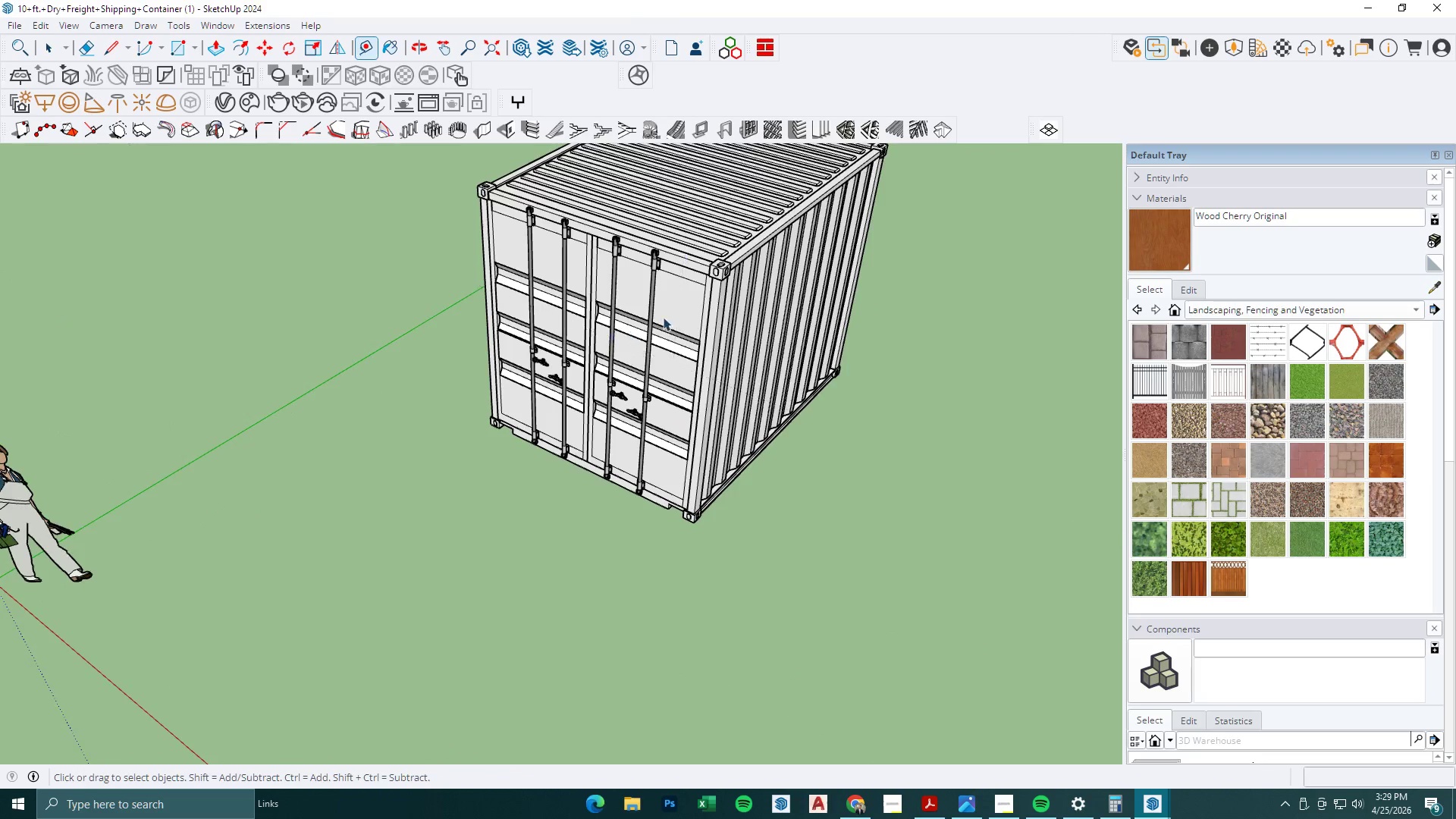 
key(Escape)
 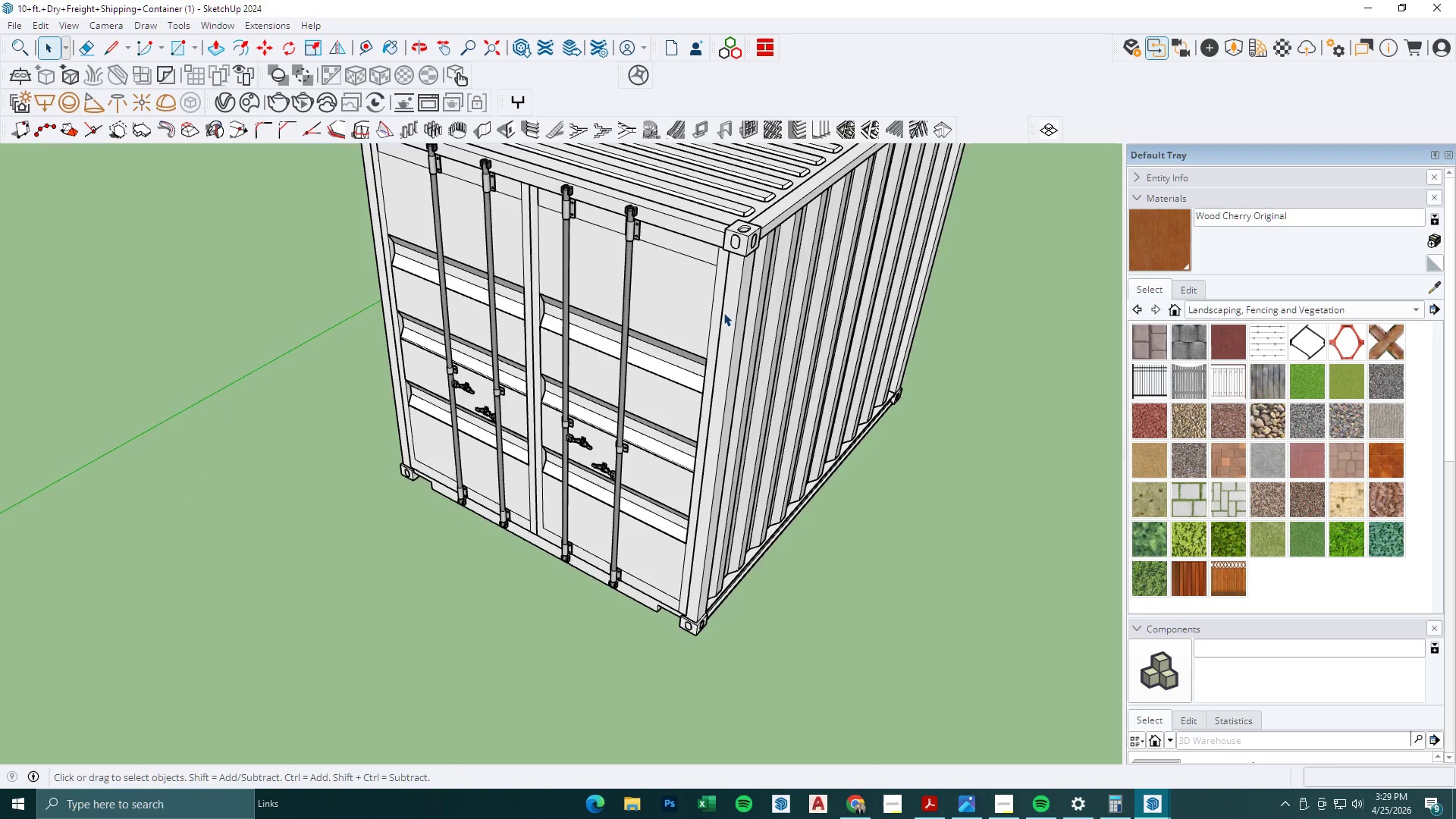 
key(T)
 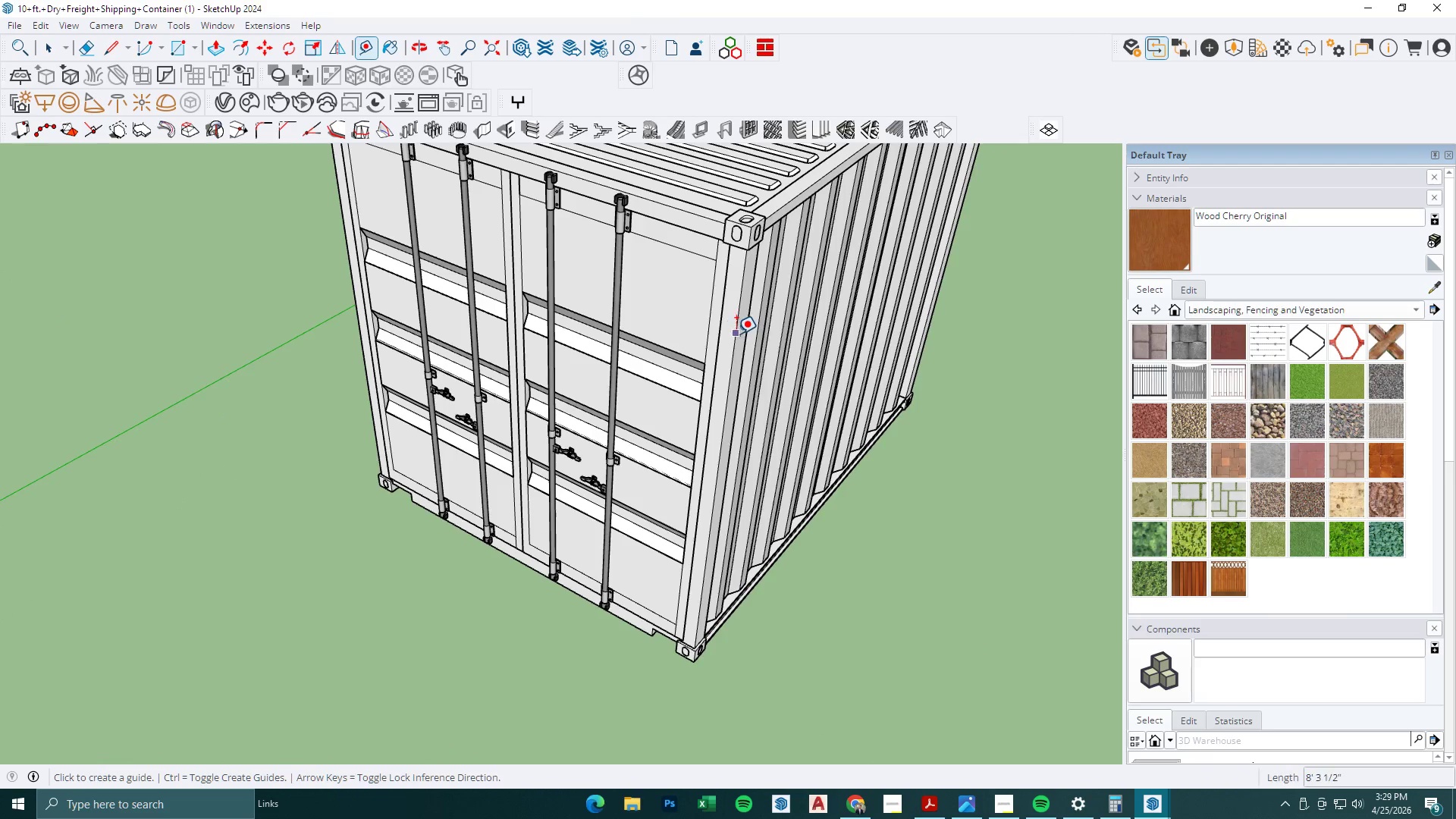 
left_click([736, 334])
 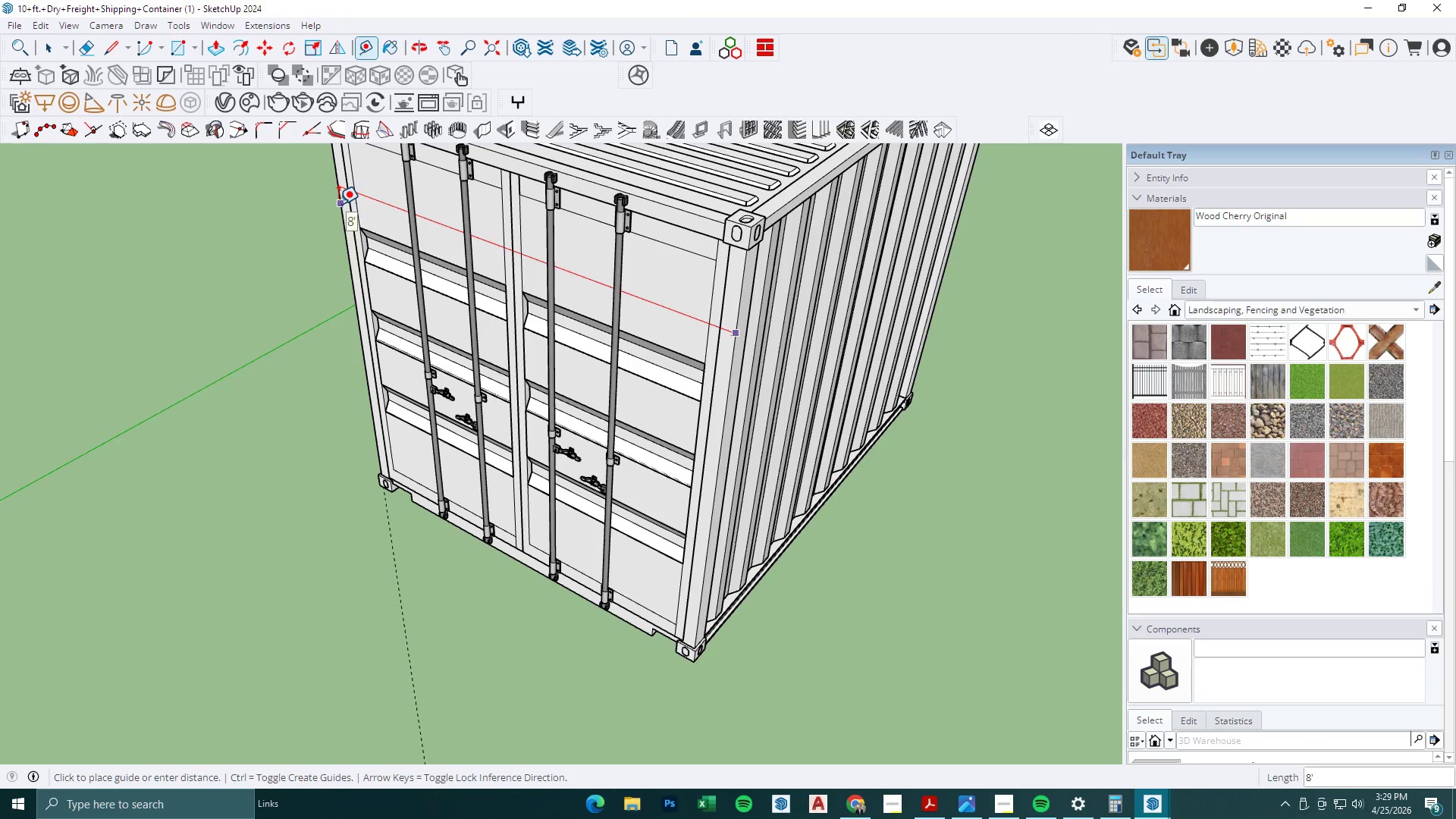 
scroll: coordinate [723, 312], scroll_direction: up, amount: 10.0
 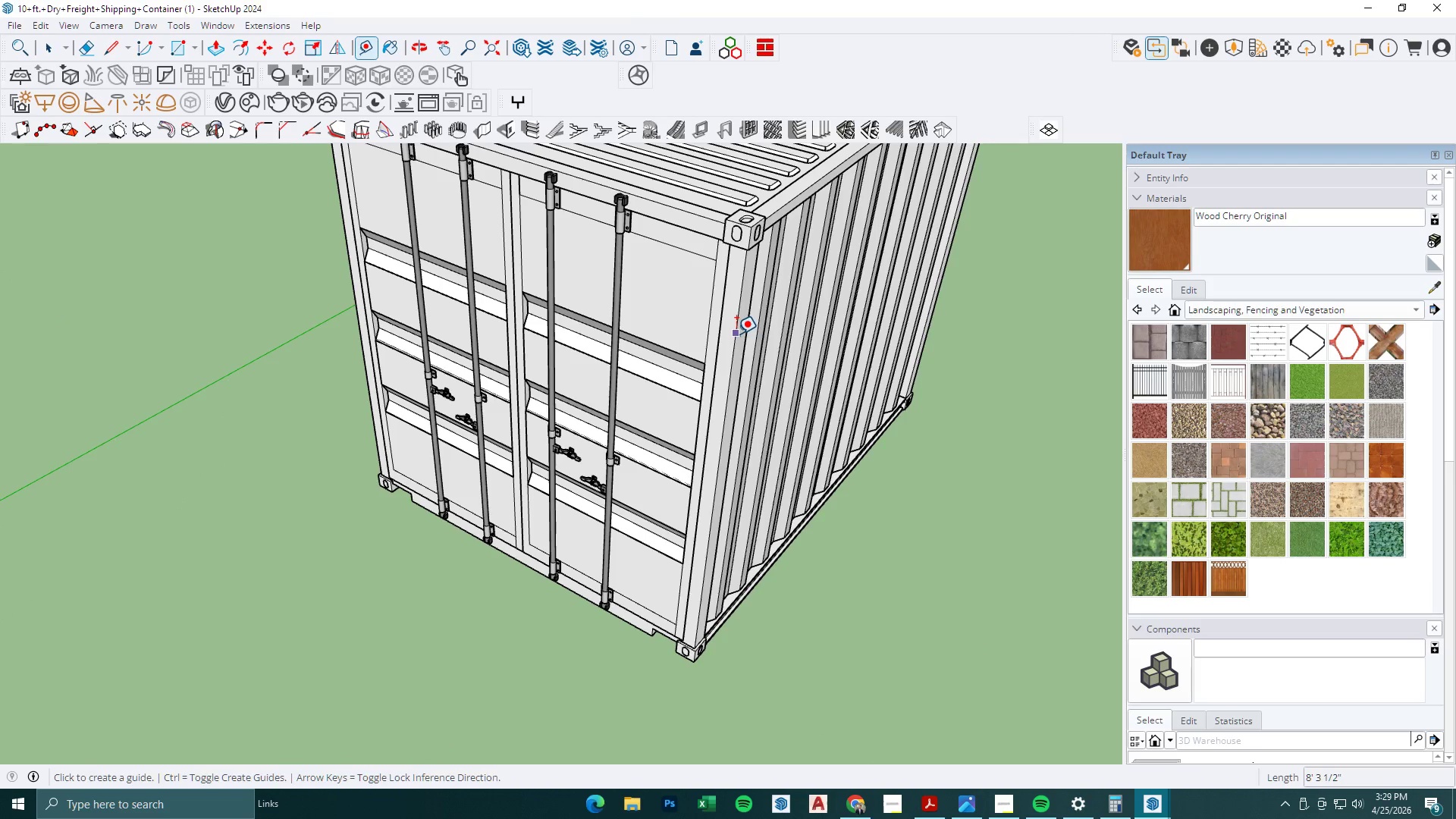 
scroll: coordinate [513, 371], scroll_direction: down, amount: 17.0
 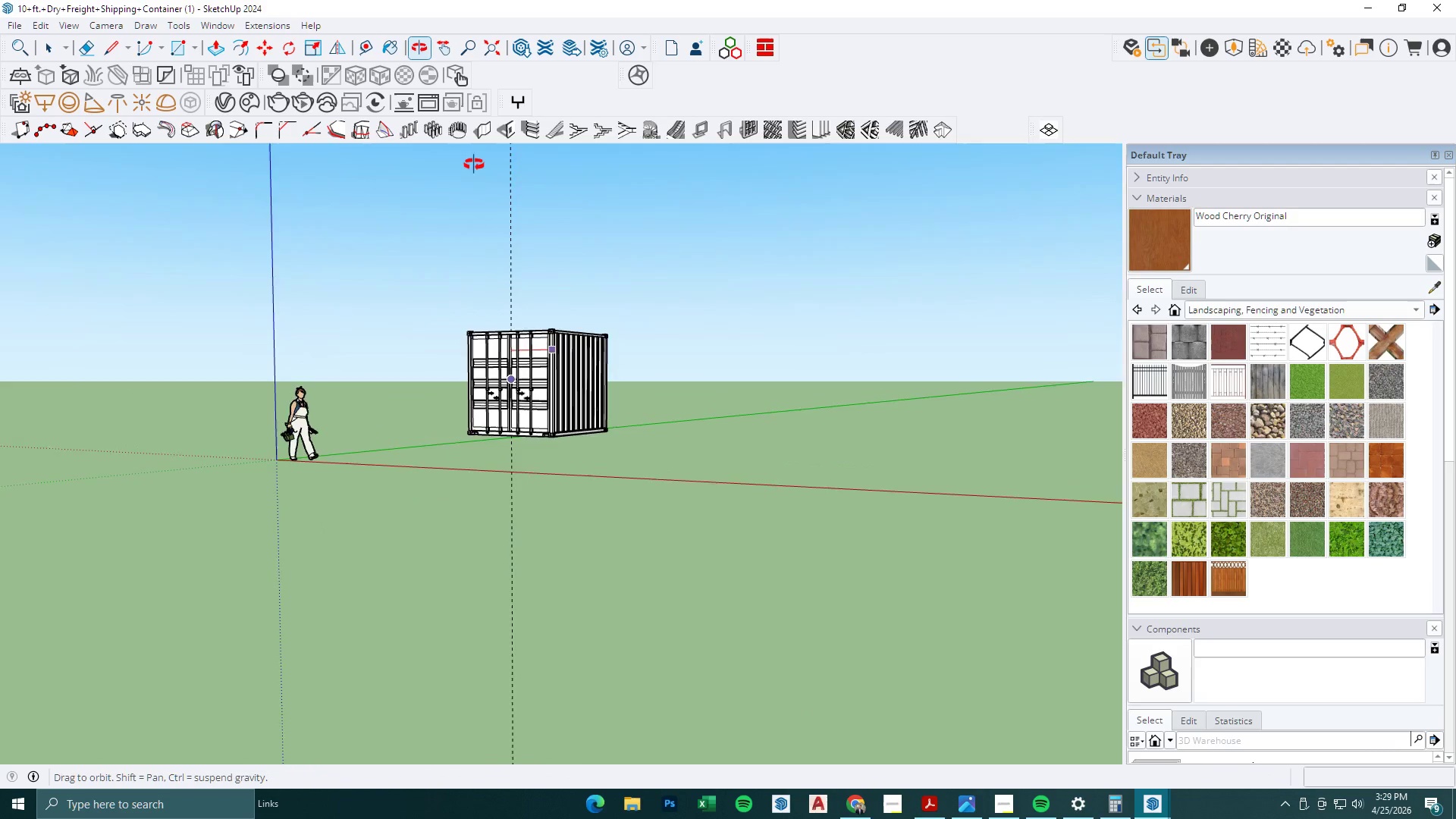 
key(Escape)
 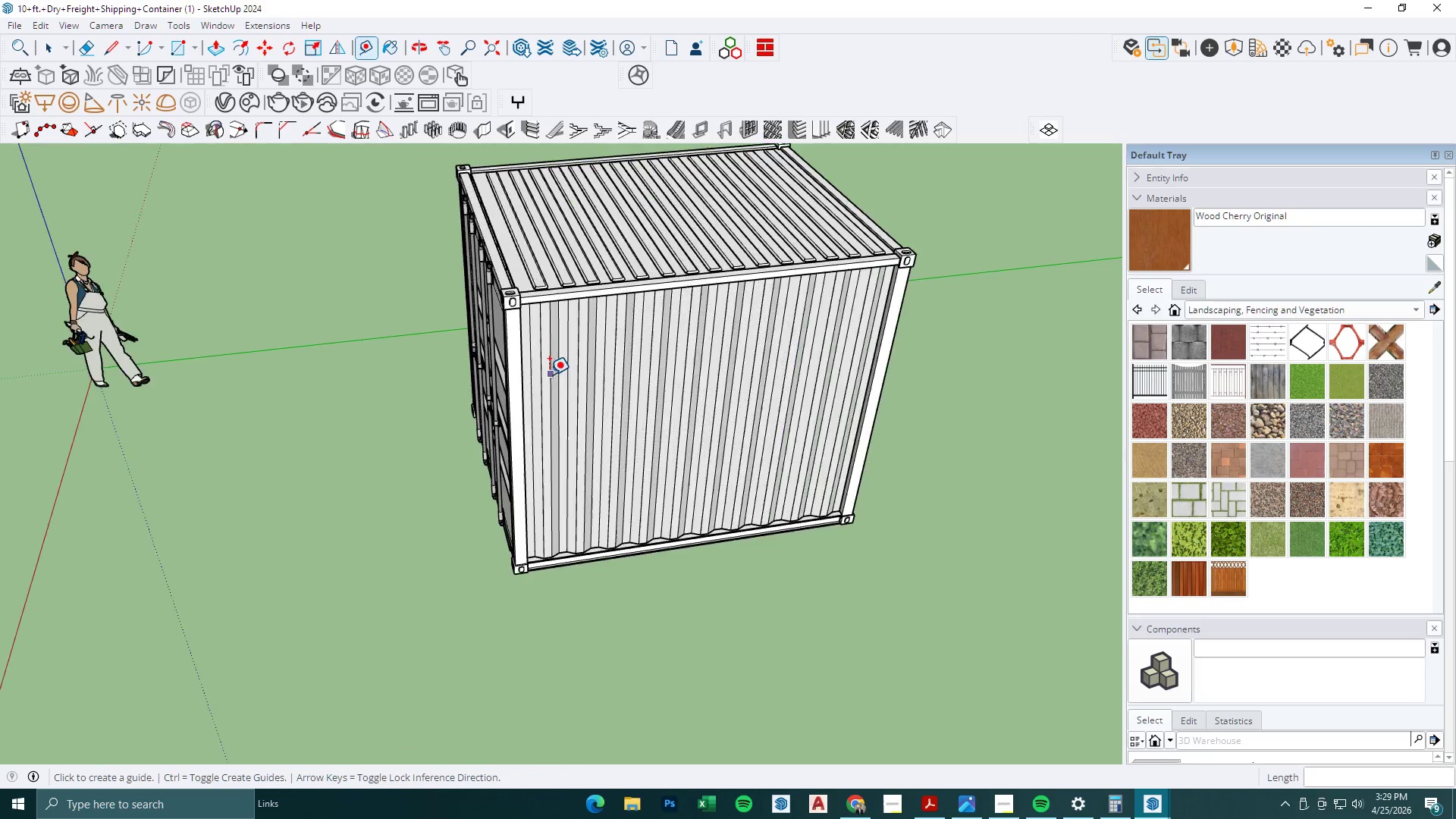 
key(Escape)
 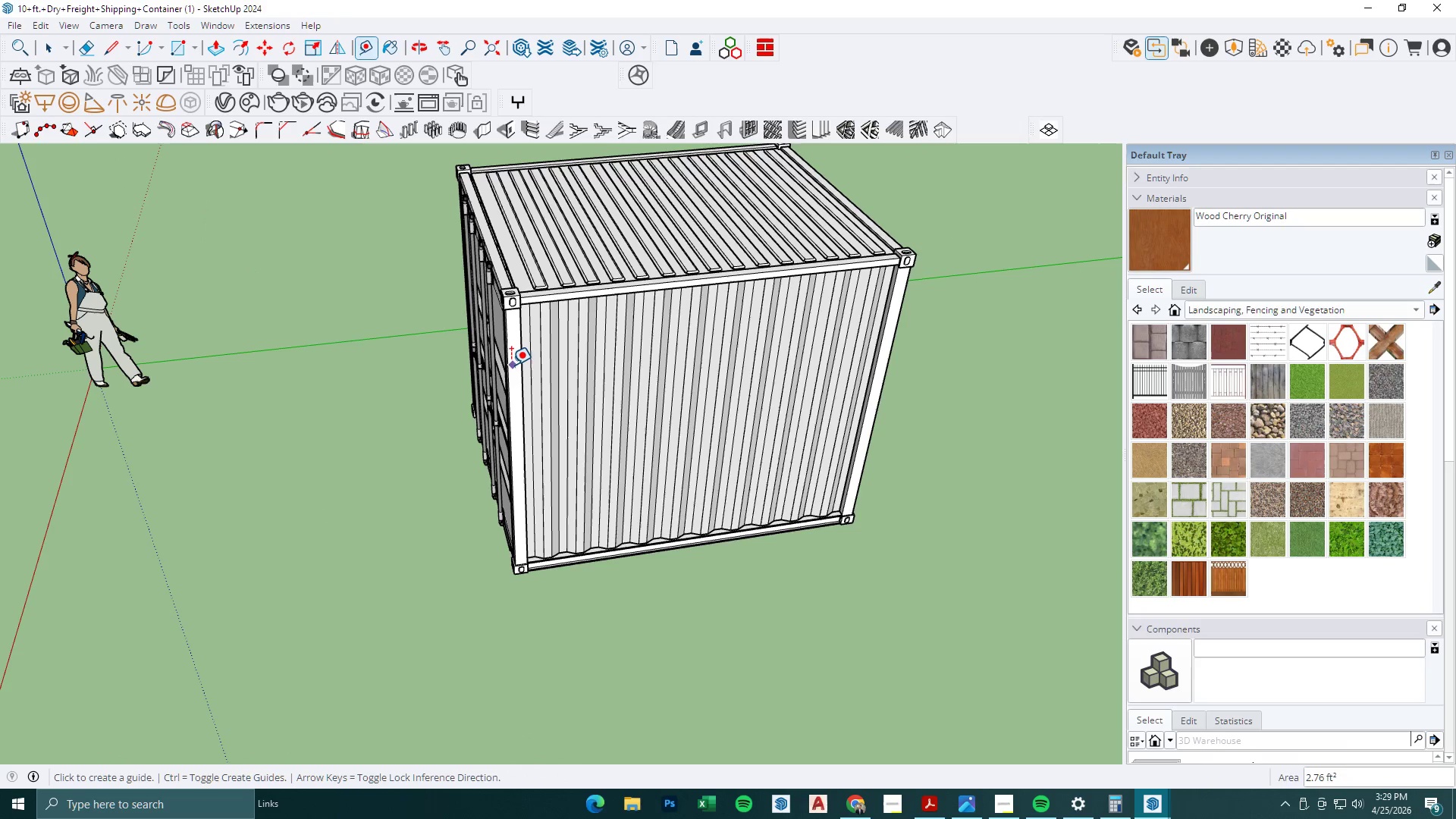 
scroll: coordinate [551, 375], scroll_direction: up, amount: 11.0
 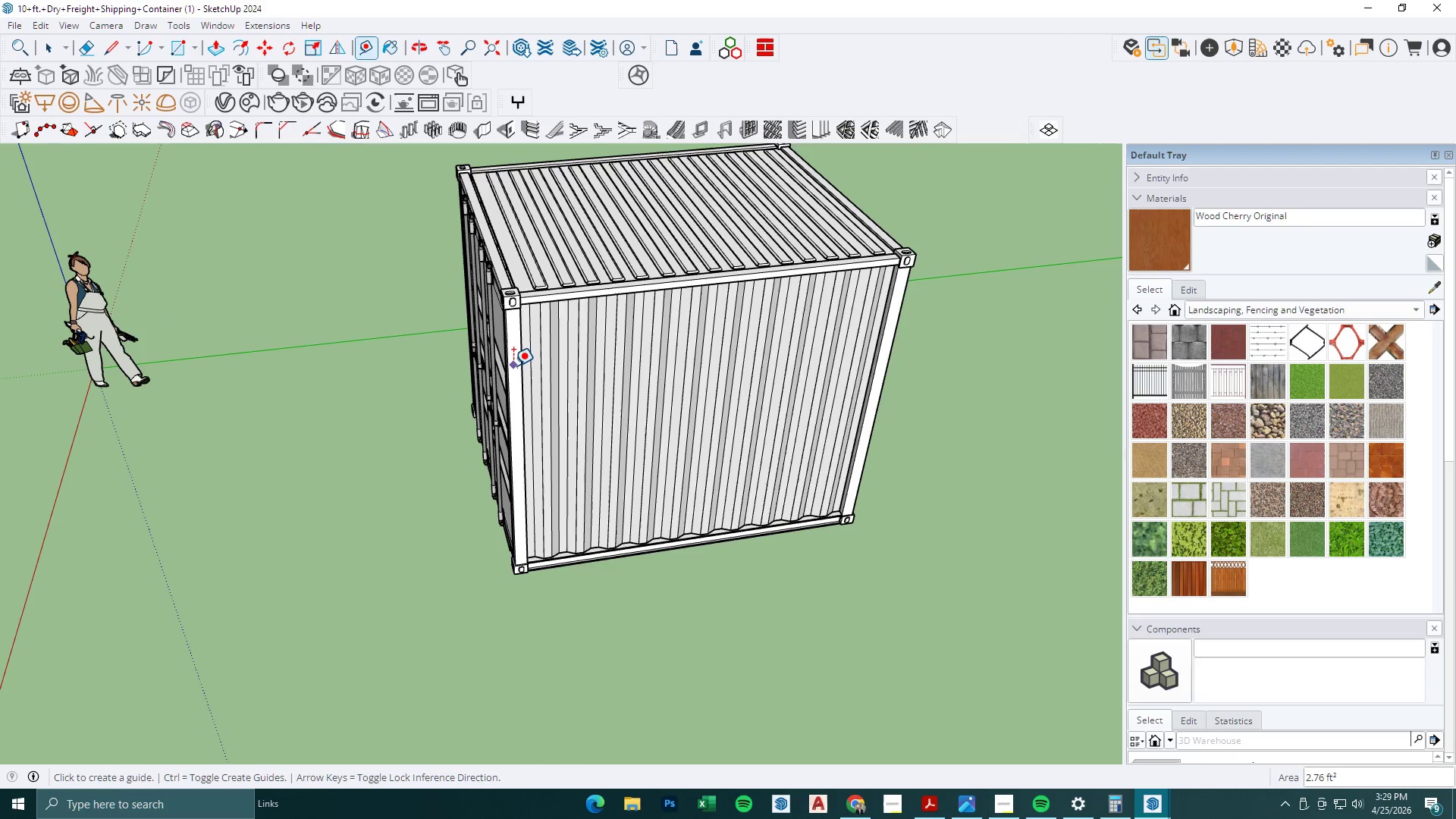 
left_click([509, 364])
 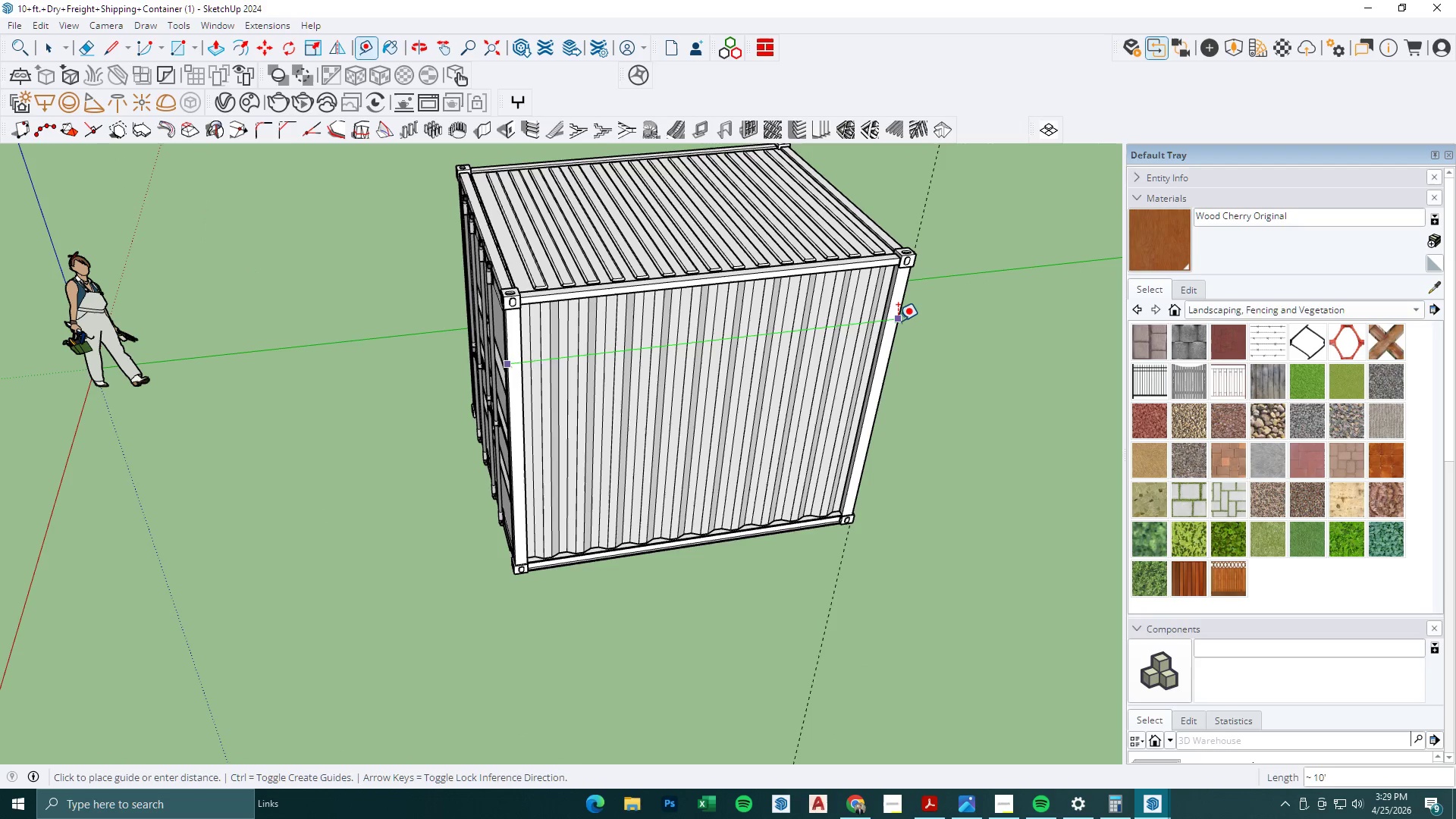 
scroll: coordinate [516, 335], scroll_direction: up, amount: 19.0
 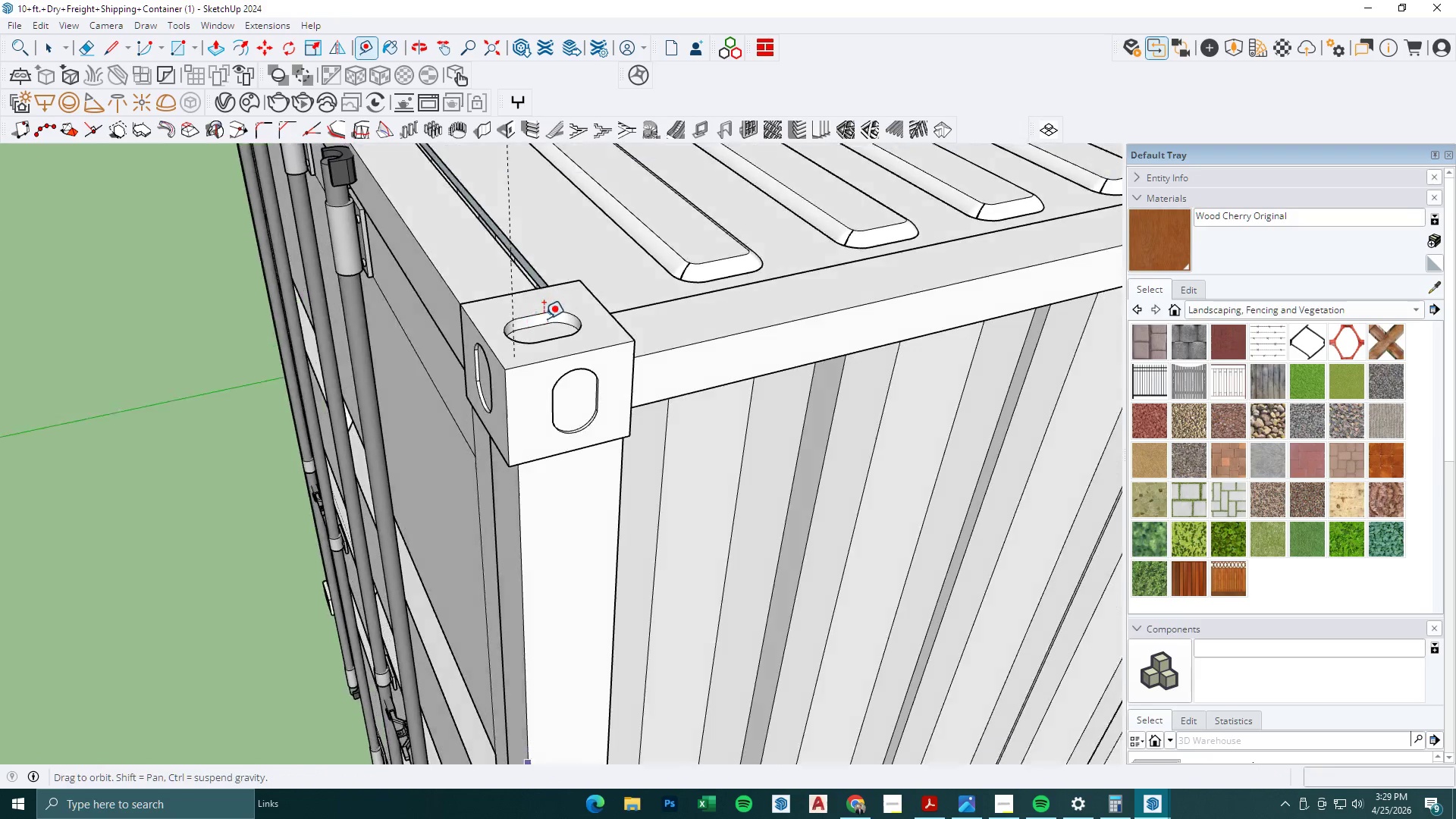 
key(Escape)
 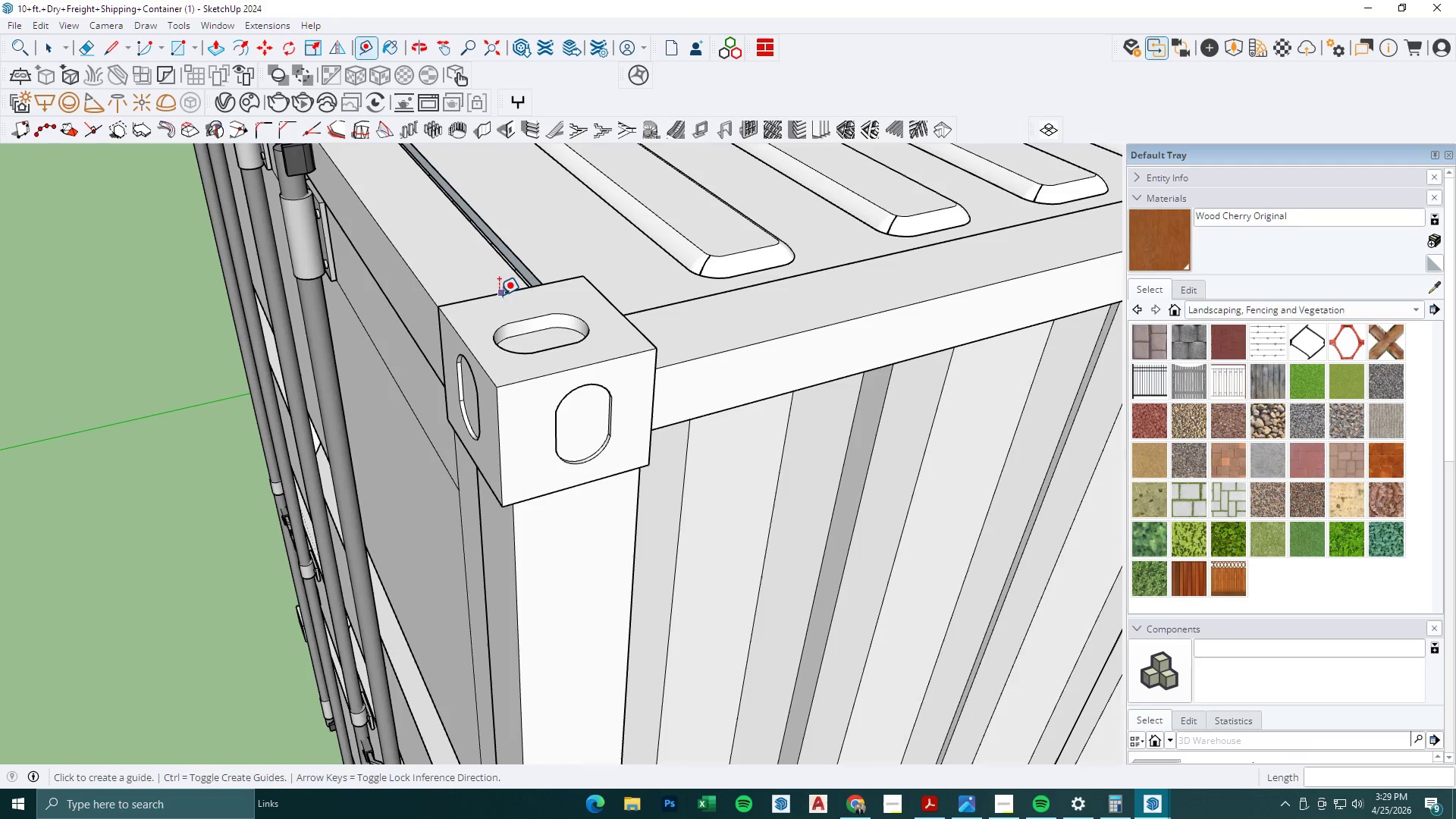 
key(Escape)
 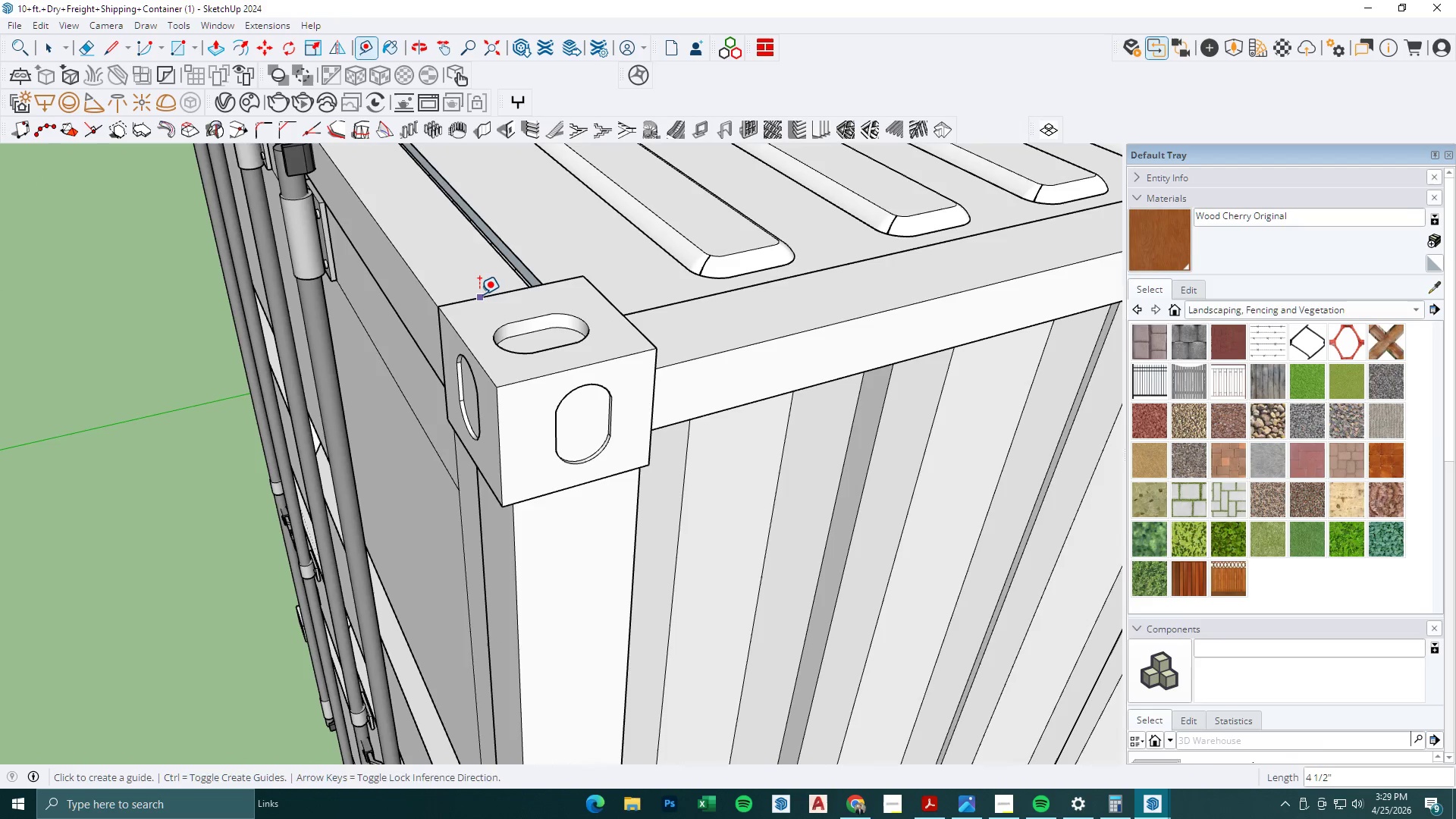 
left_click([479, 294])
 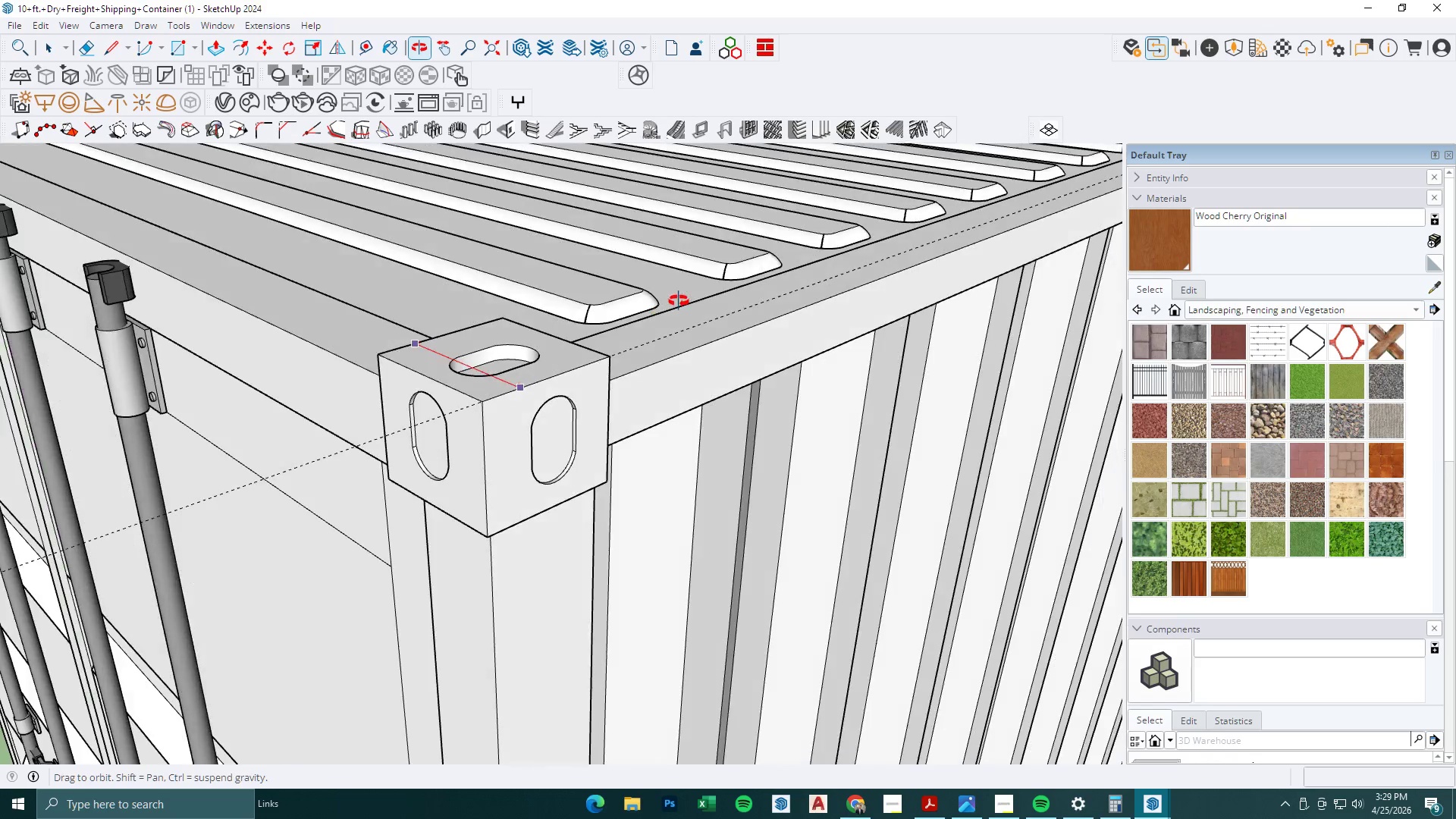 
scroll: coordinate [522, 304], scroll_direction: up, amount: 2.0
 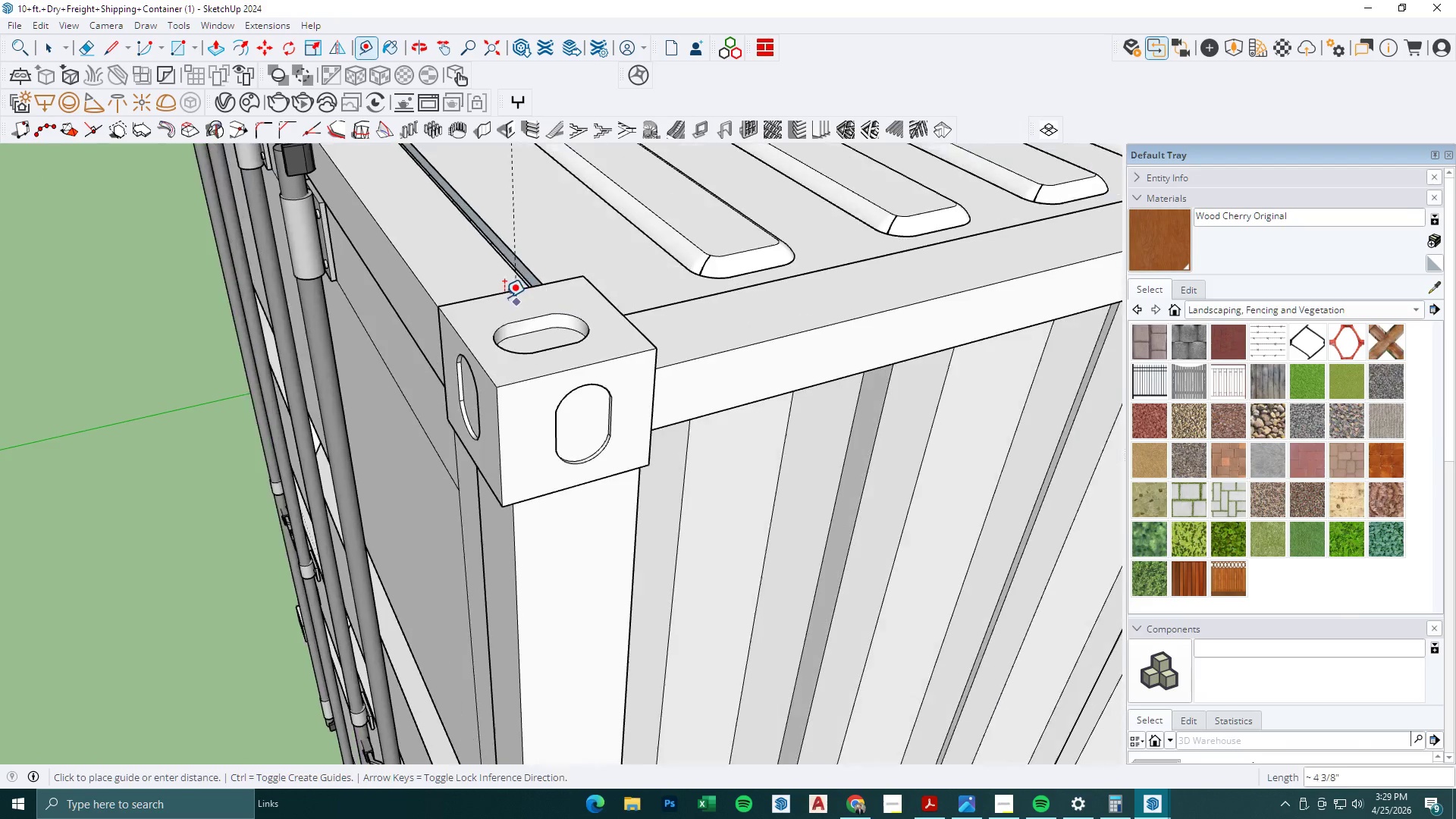 
key(Escape)
 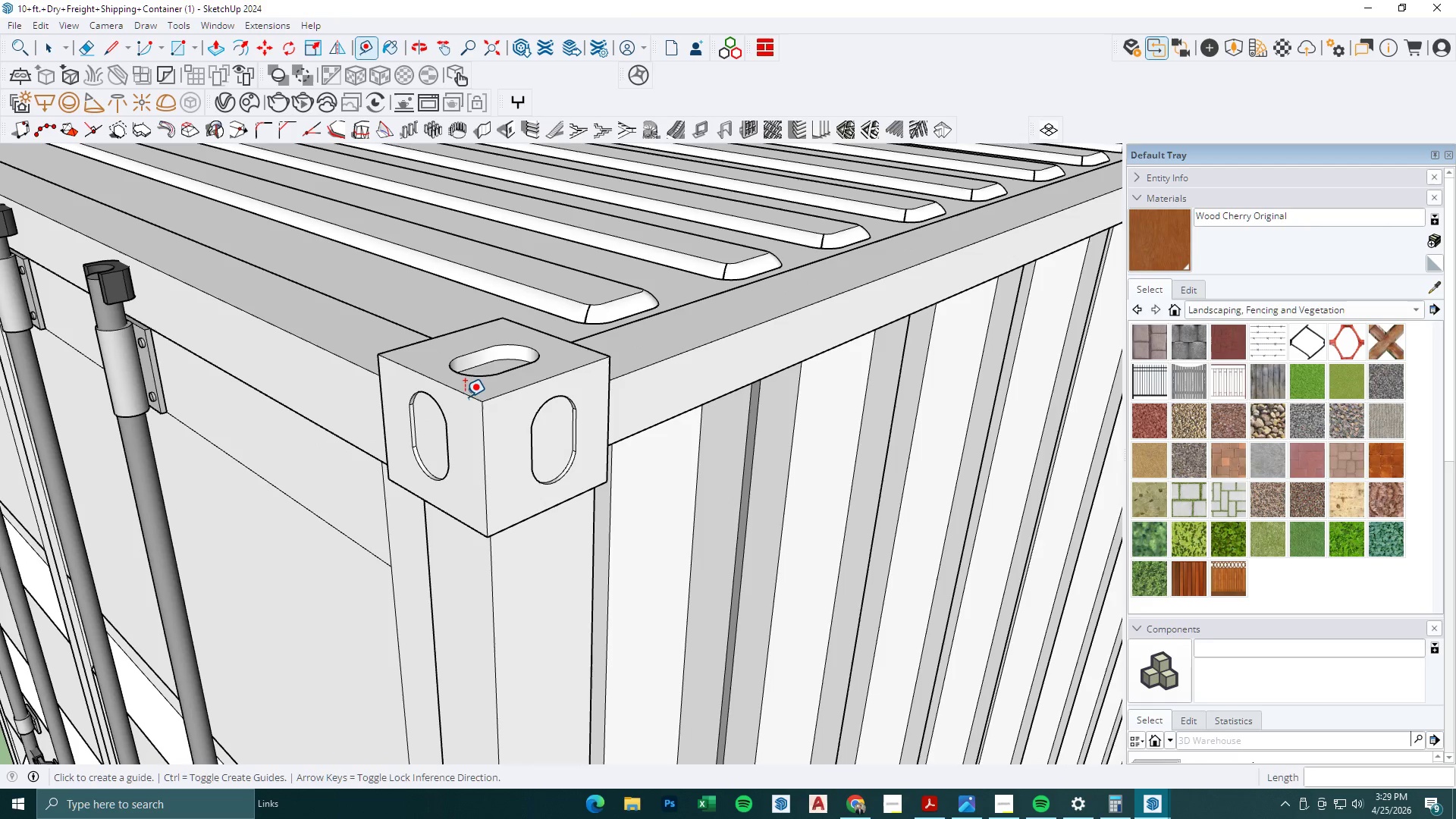 
left_click([465, 396])
 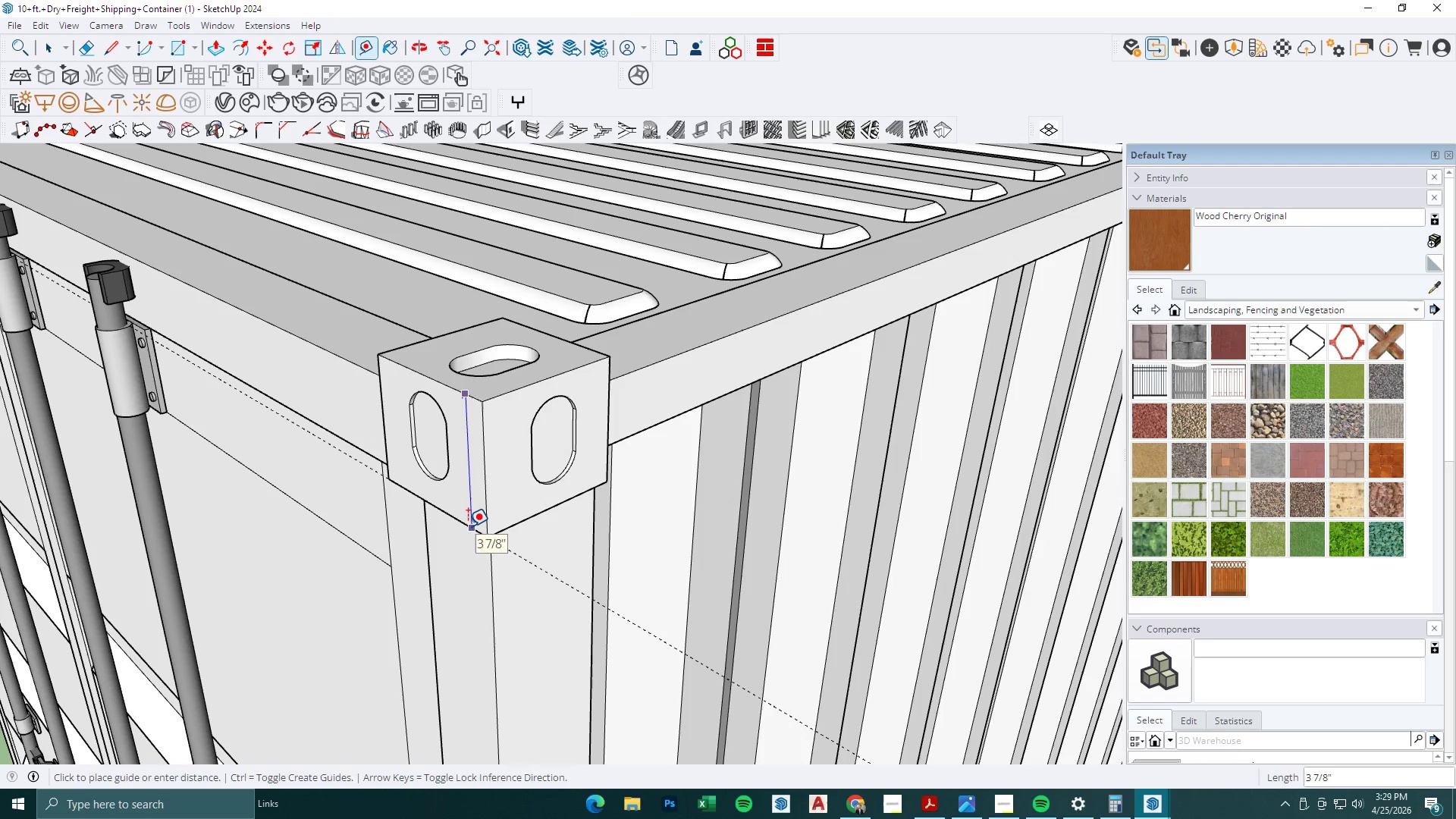 
key(Escape)
 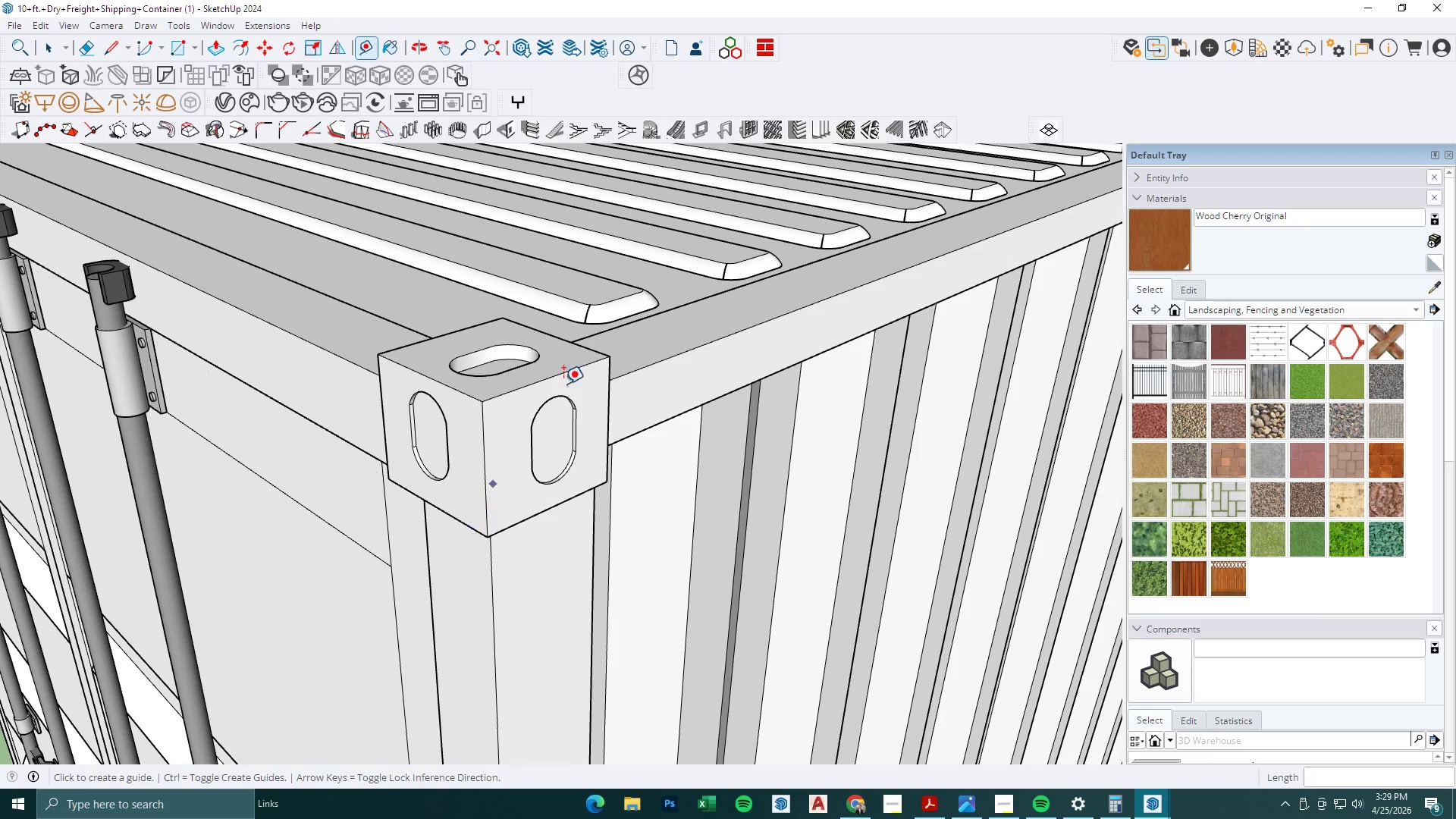 
key(Escape)
 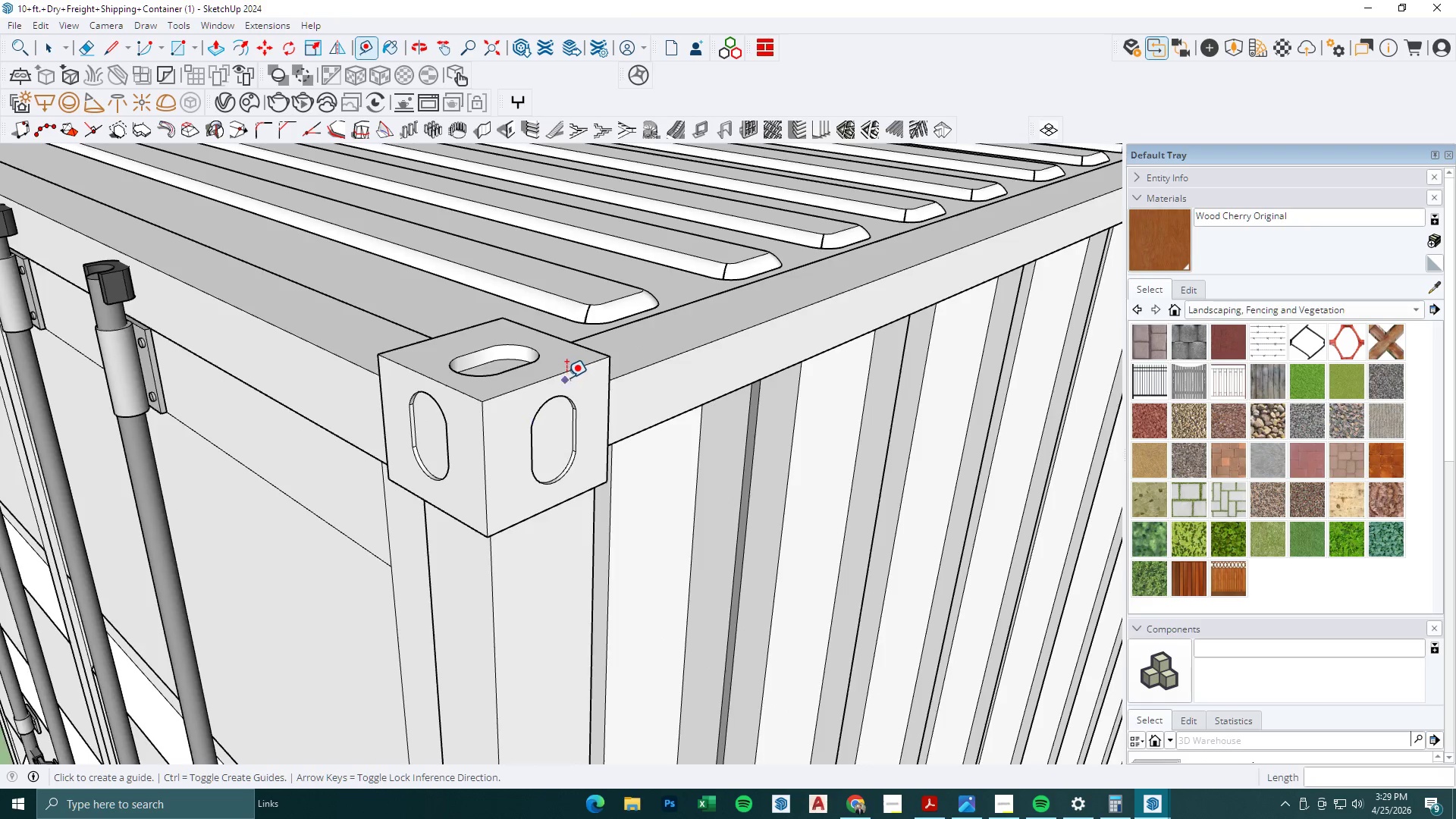 
scroll: coordinate [567, 377], scroll_direction: down, amount: 9.0
 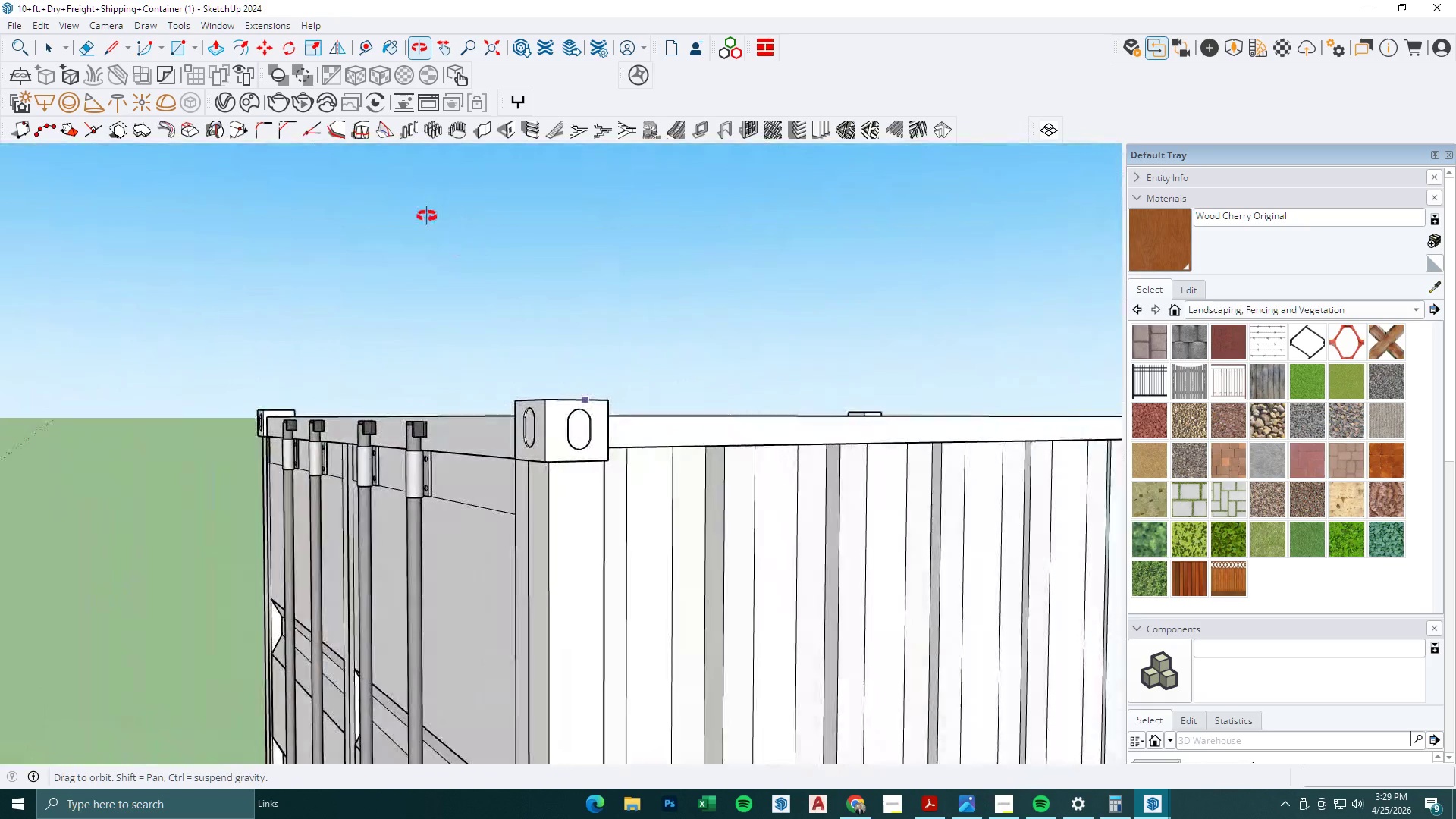 
key(Escape)
 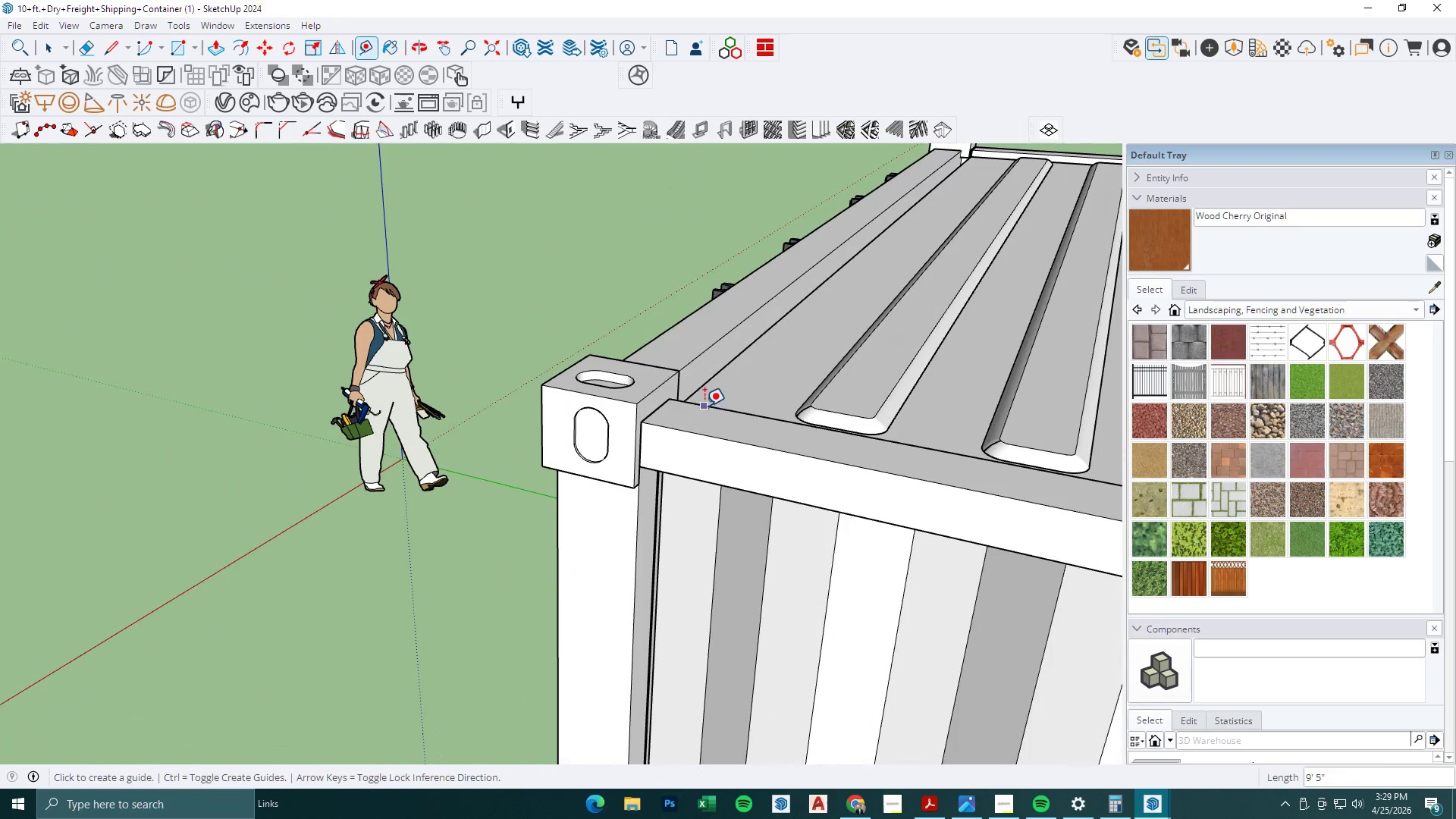 
left_click([704, 406])
 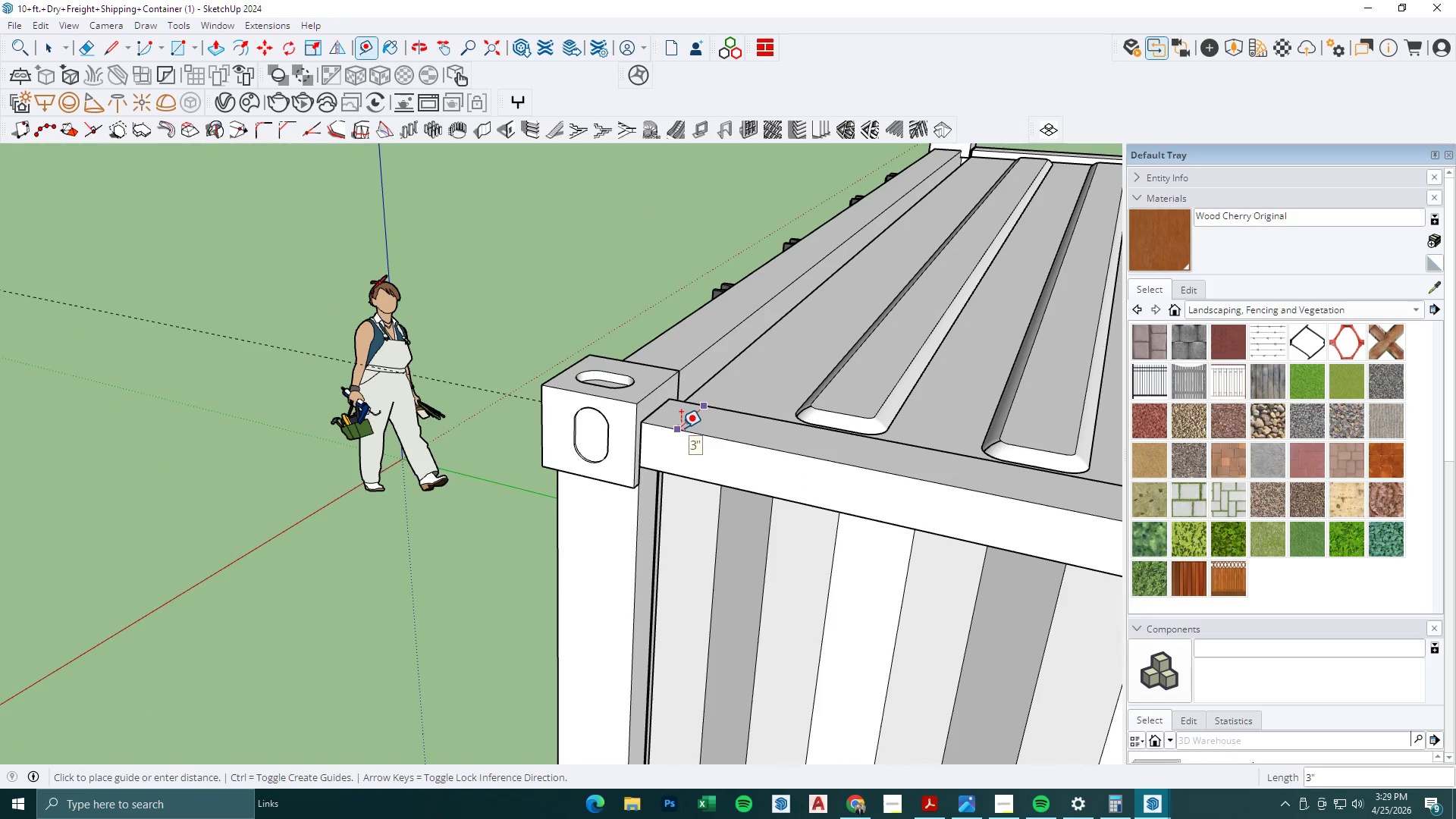 
scroll: coordinate [714, 395], scroll_direction: up, amount: 3.0
 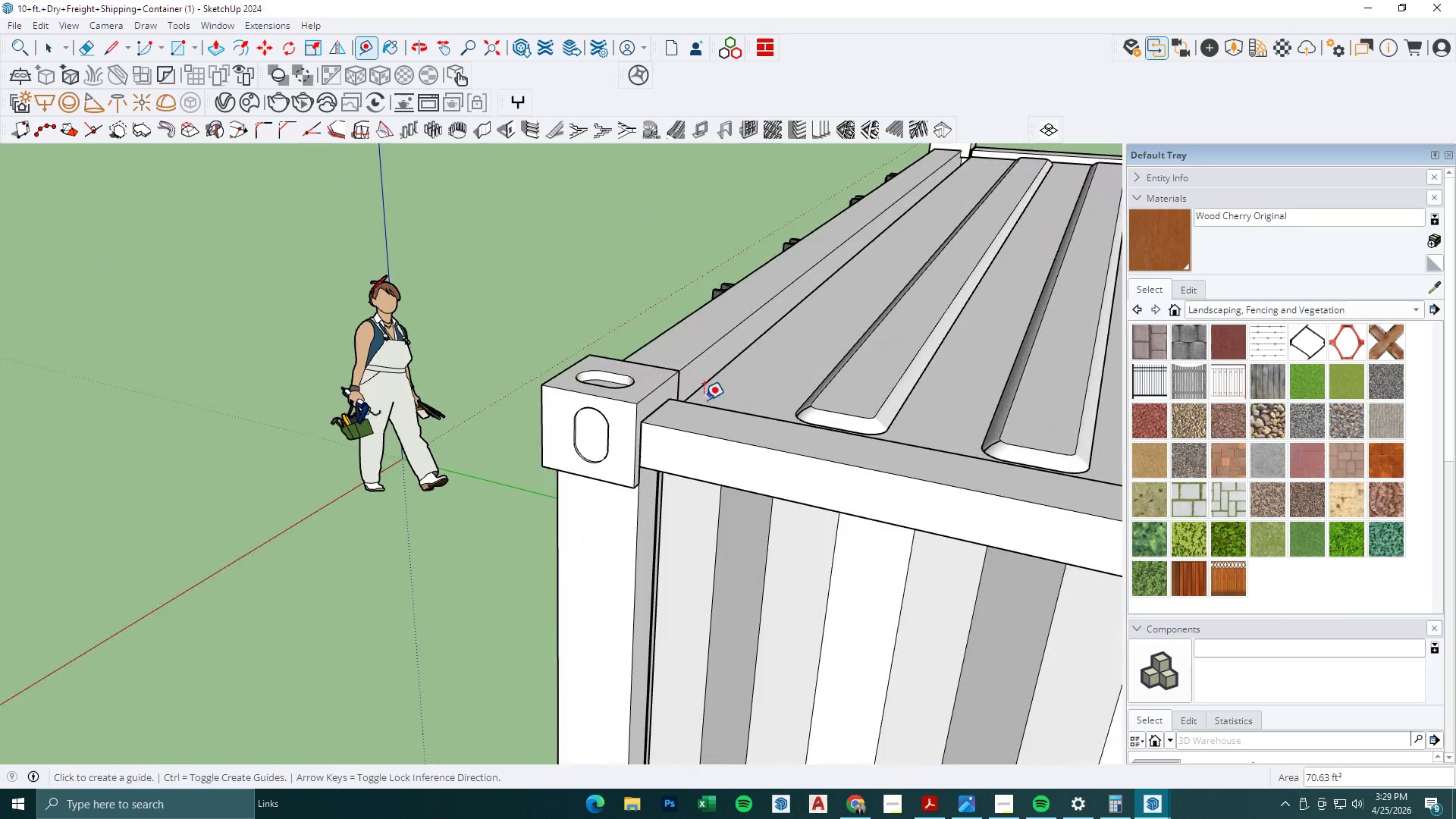 
key(Escape)
 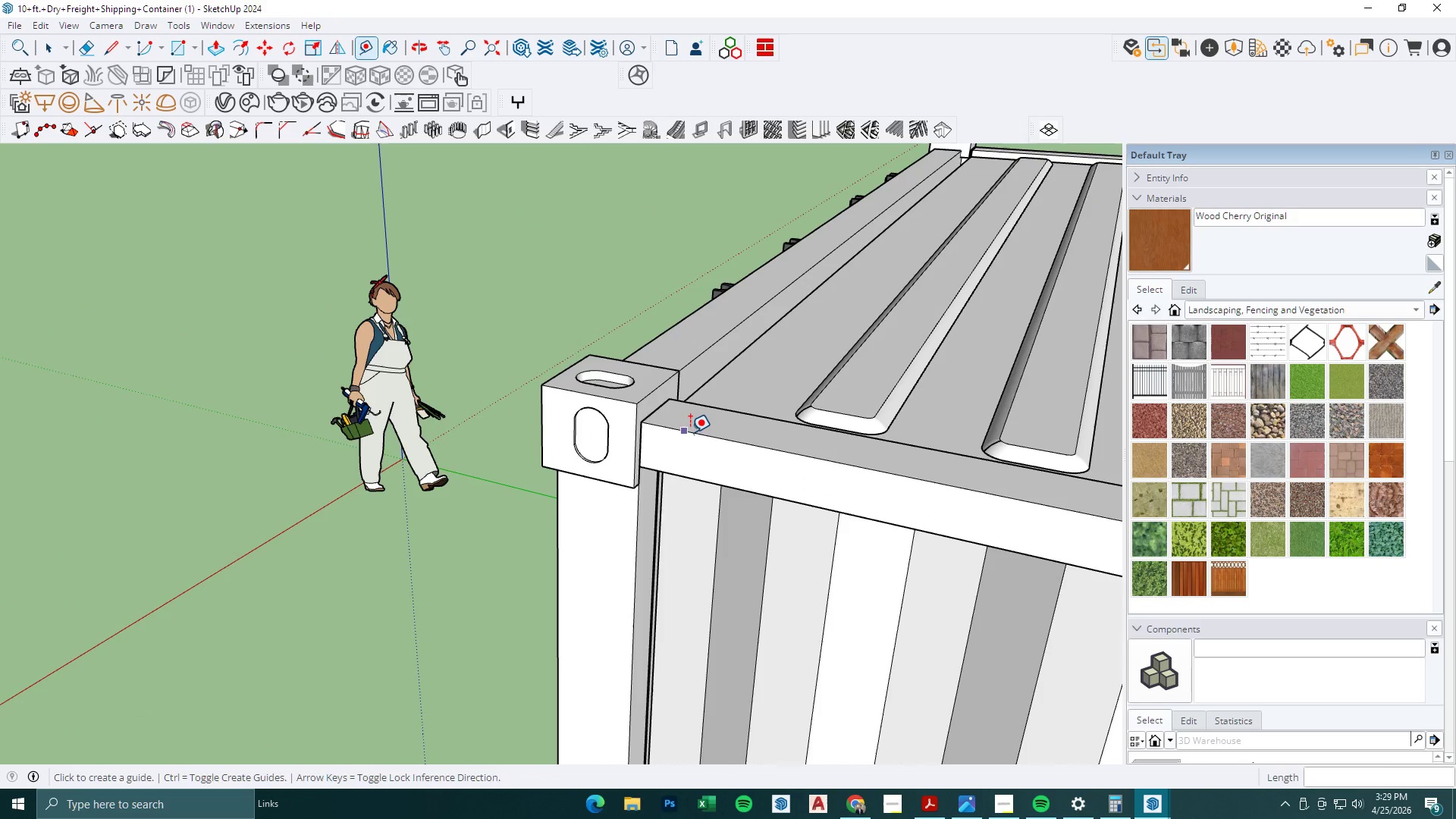 
left_click([690, 432])
 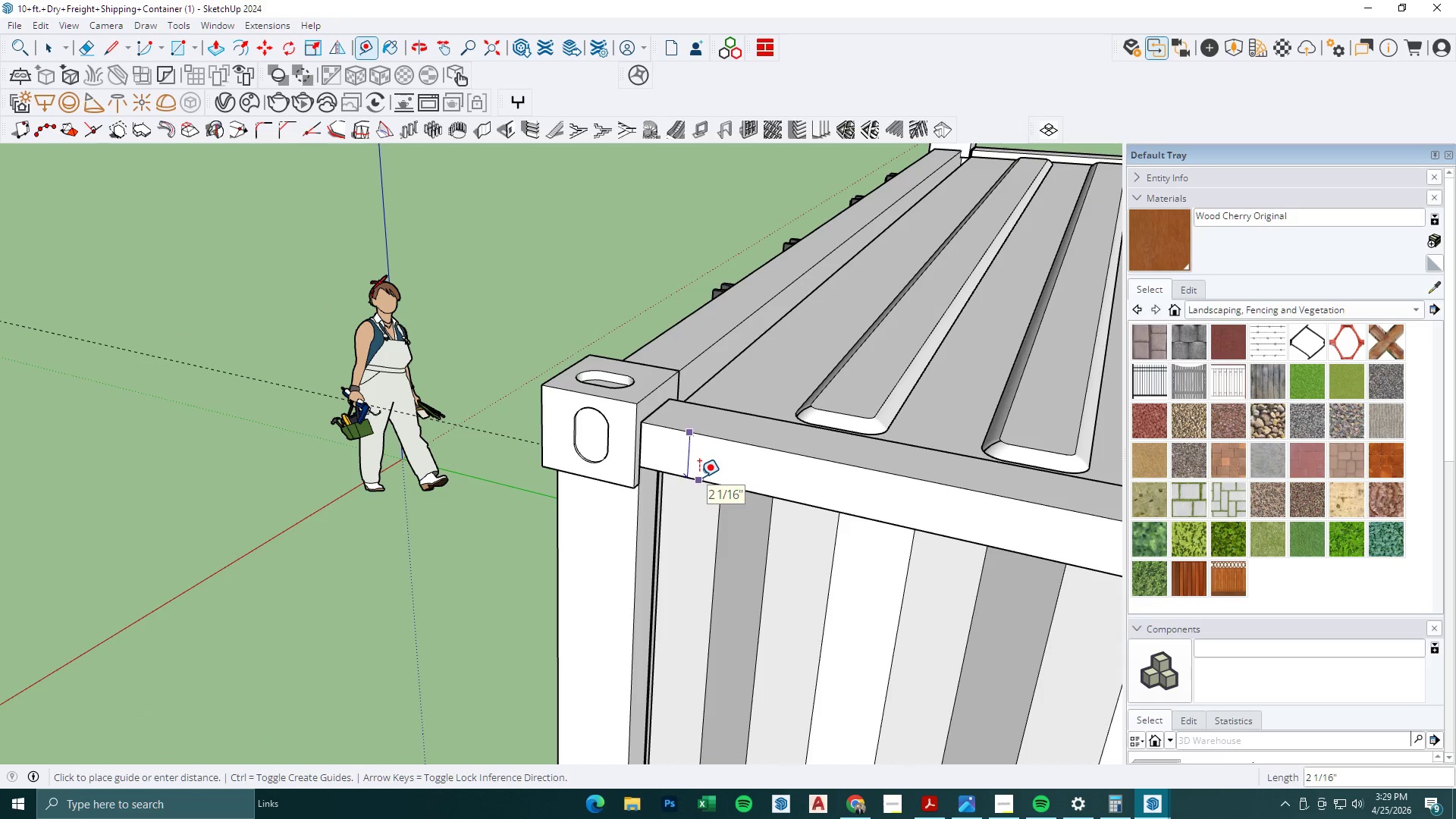 
key(Escape)
 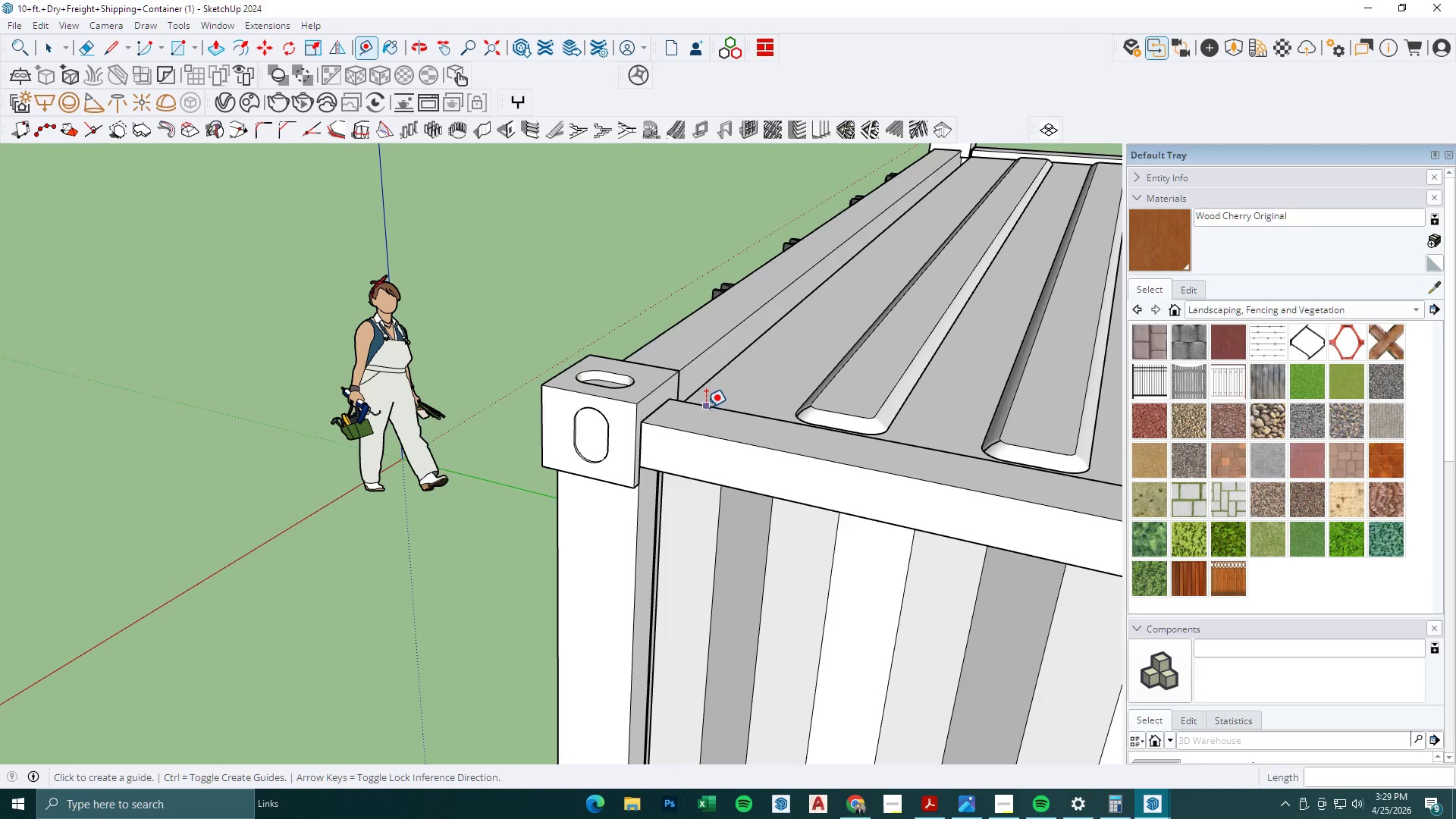 
left_click([706, 407])
 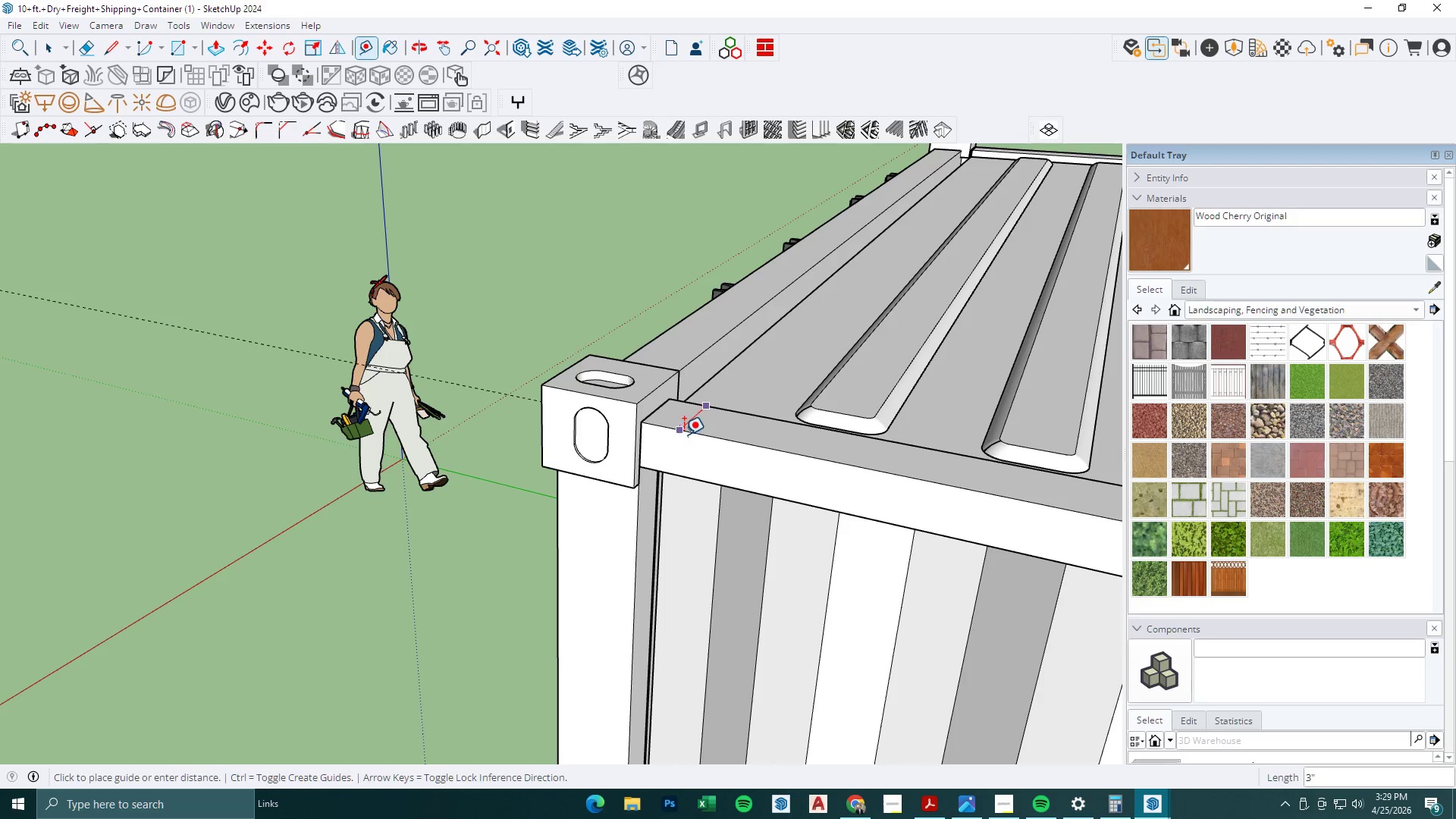 
key(Escape)
 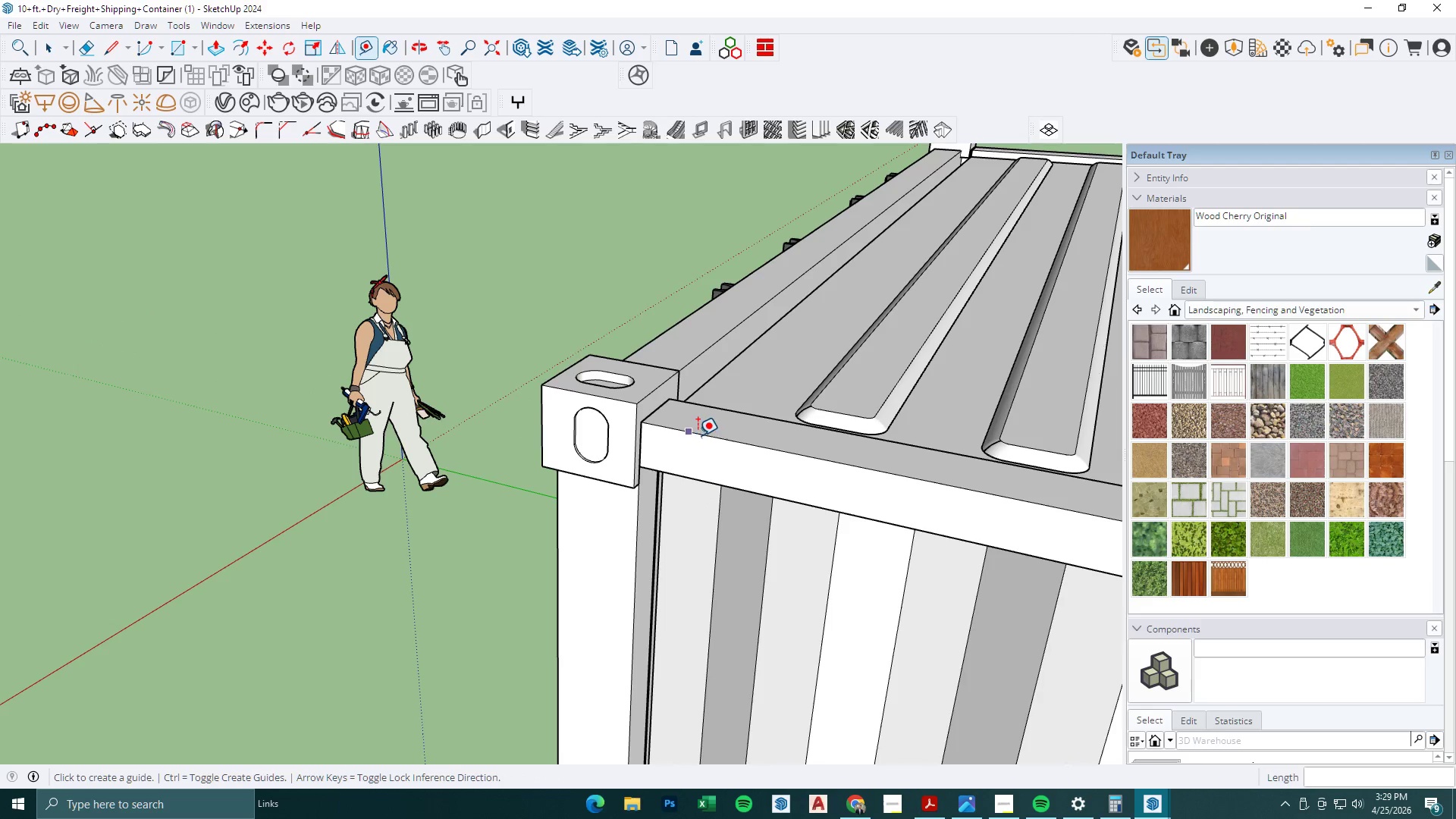 
left_click([698, 436])
 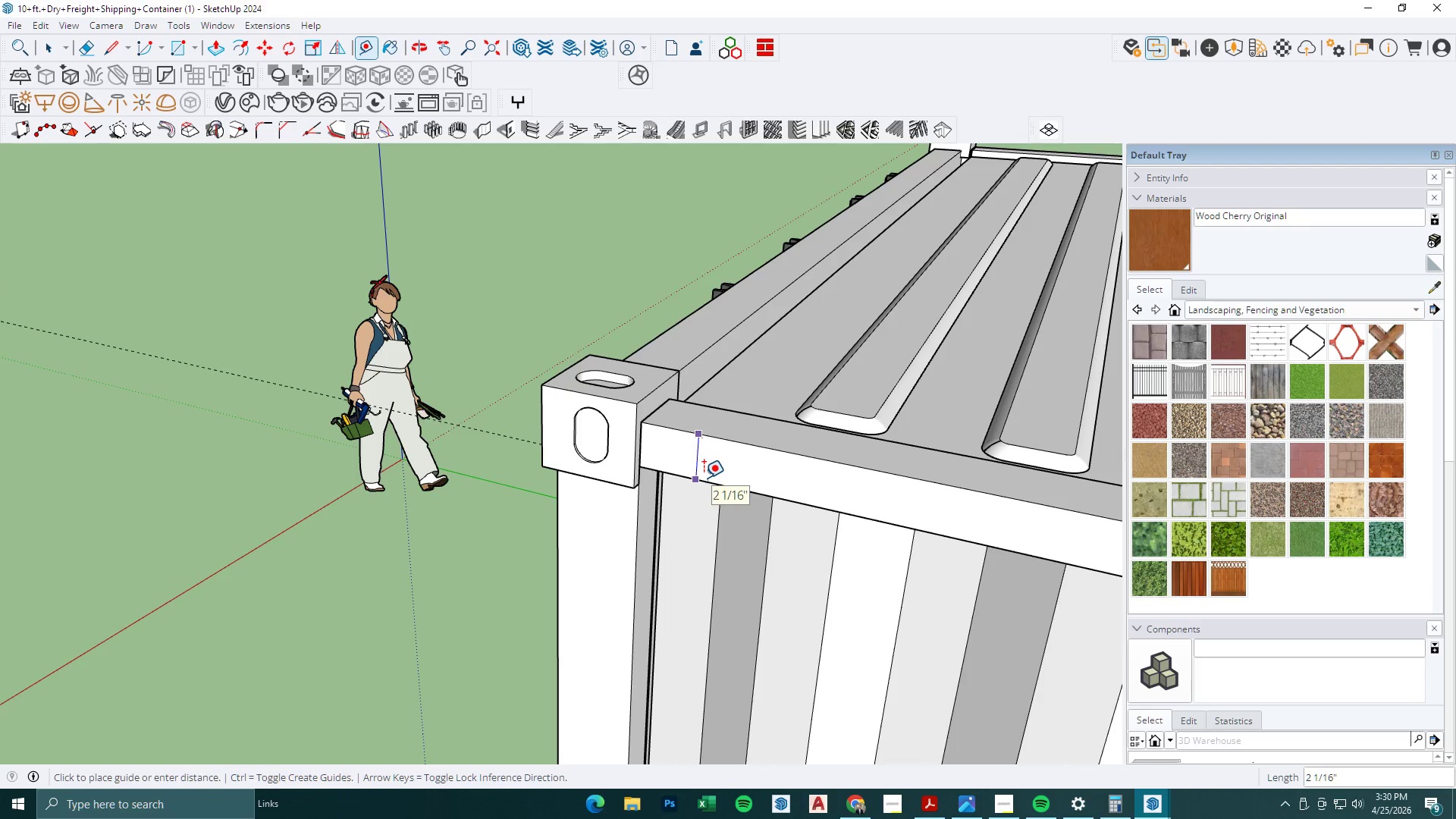 
key(Escape)
 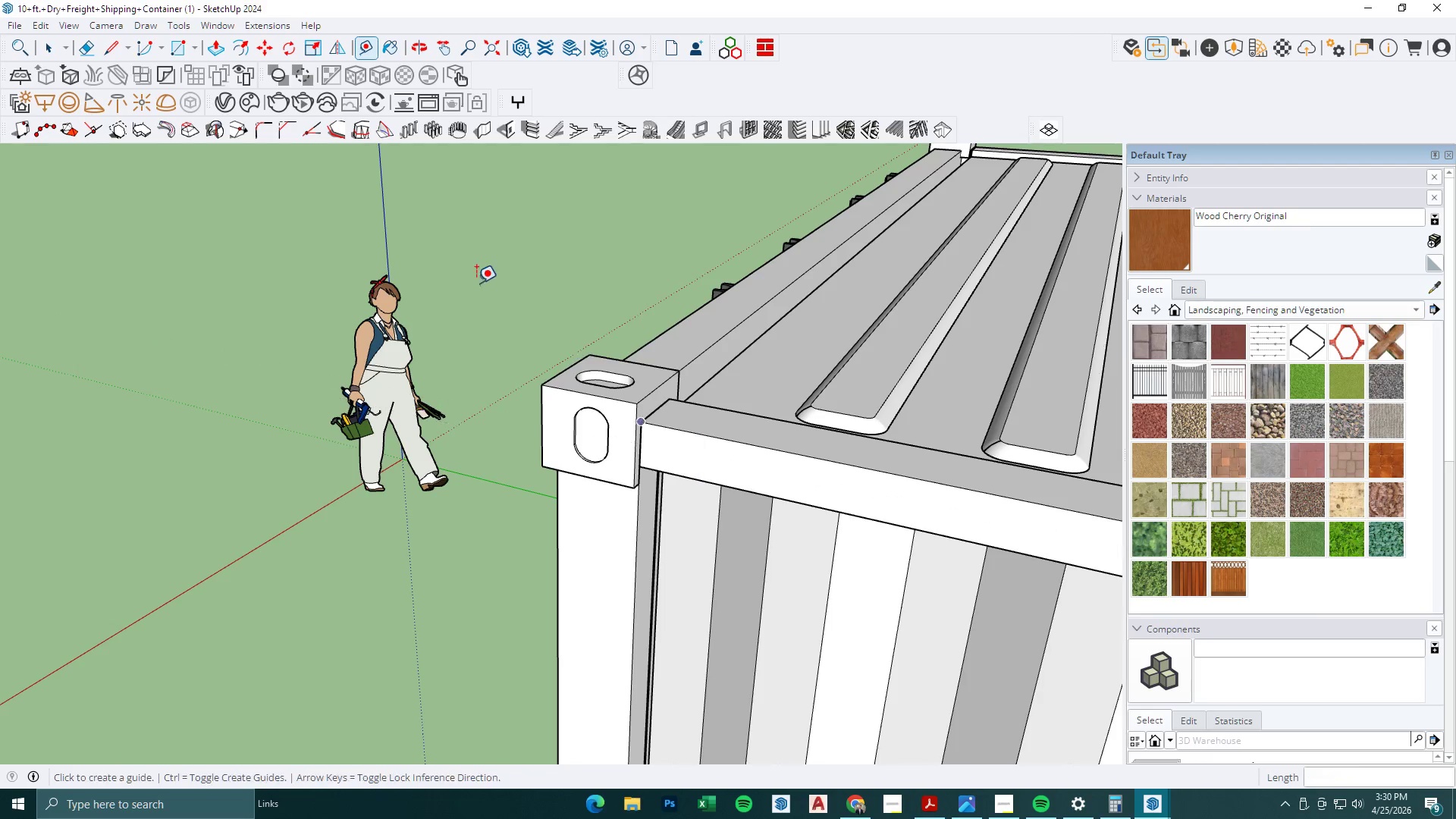 
scroll: coordinate [393, 293], scroll_direction: down, amount: 16.0
 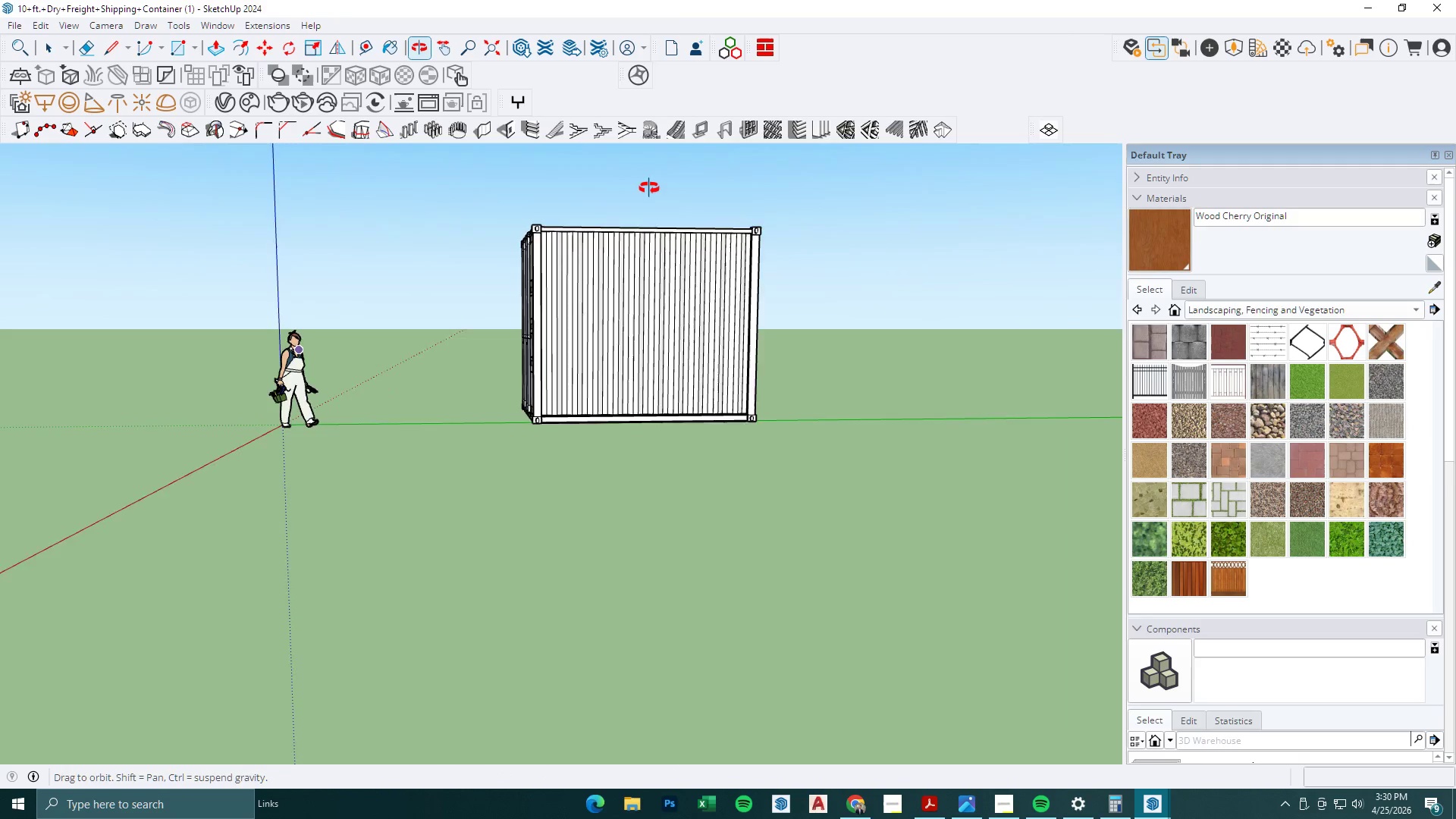 
scroll: coordinate [562, 410], scroll_direction: up, amount: 13.0
 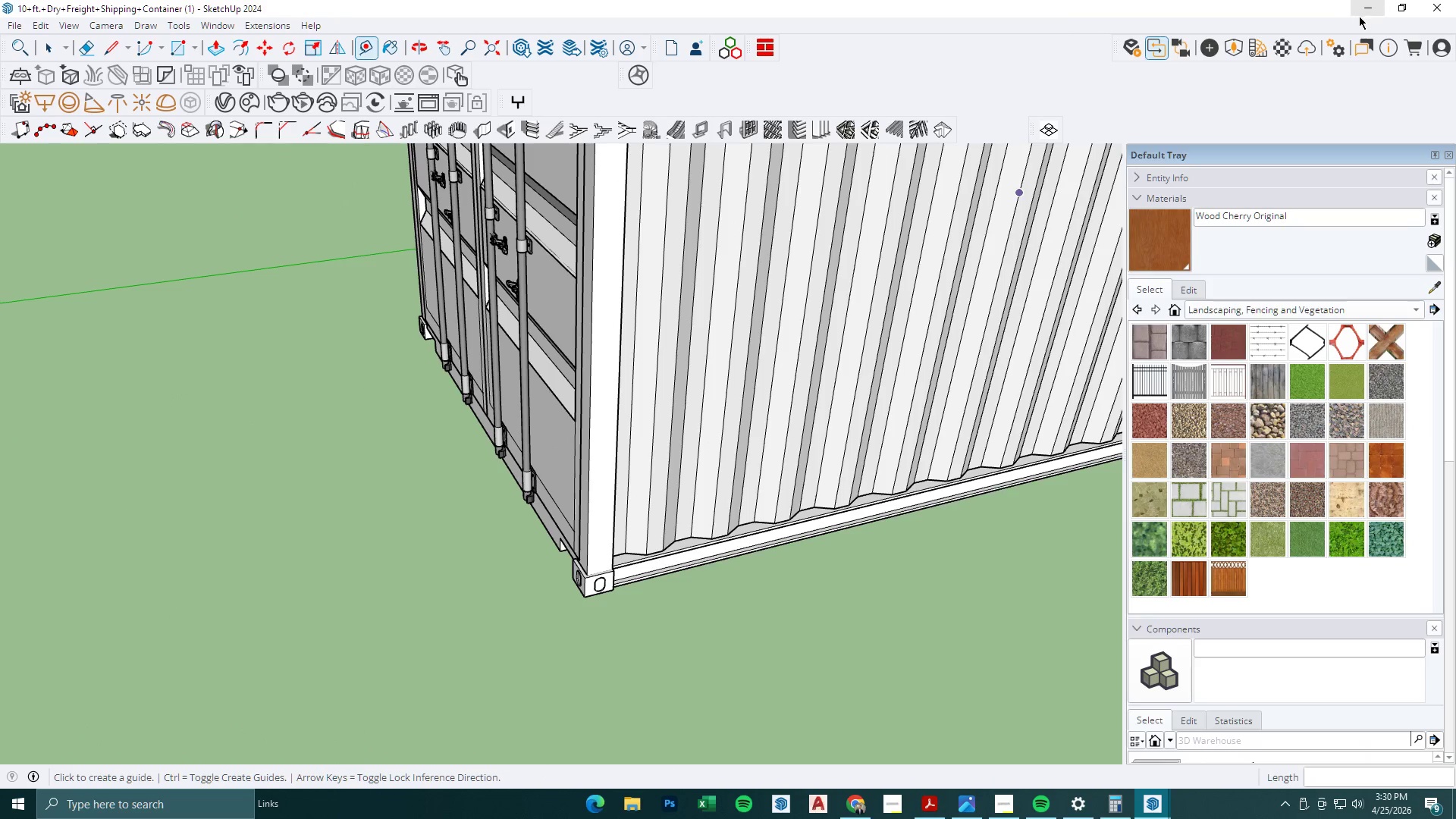 
scroll: coordinate [629, 450], scroll_direction: down, amount: 2.0
 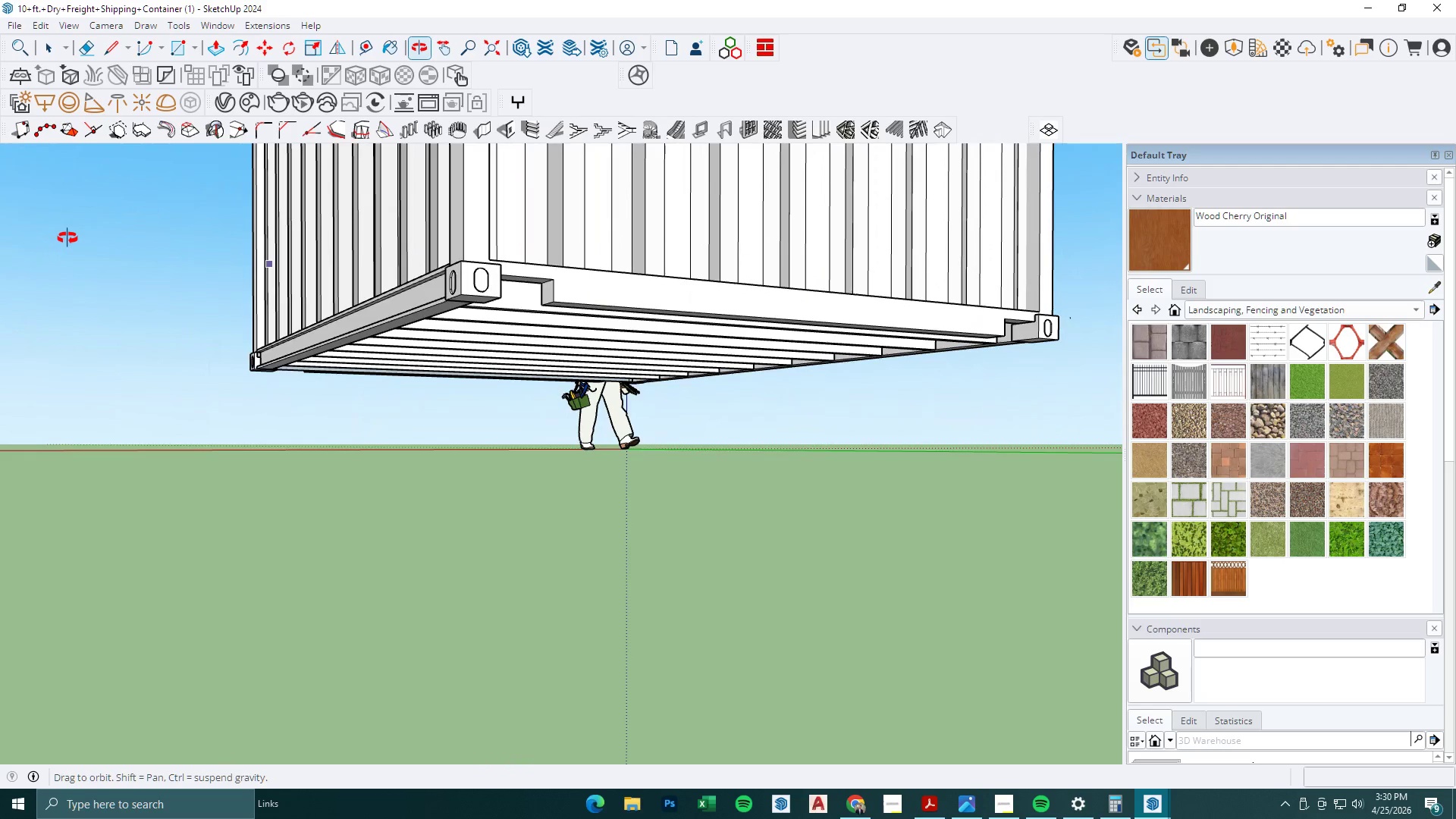 
wait(5.87)
 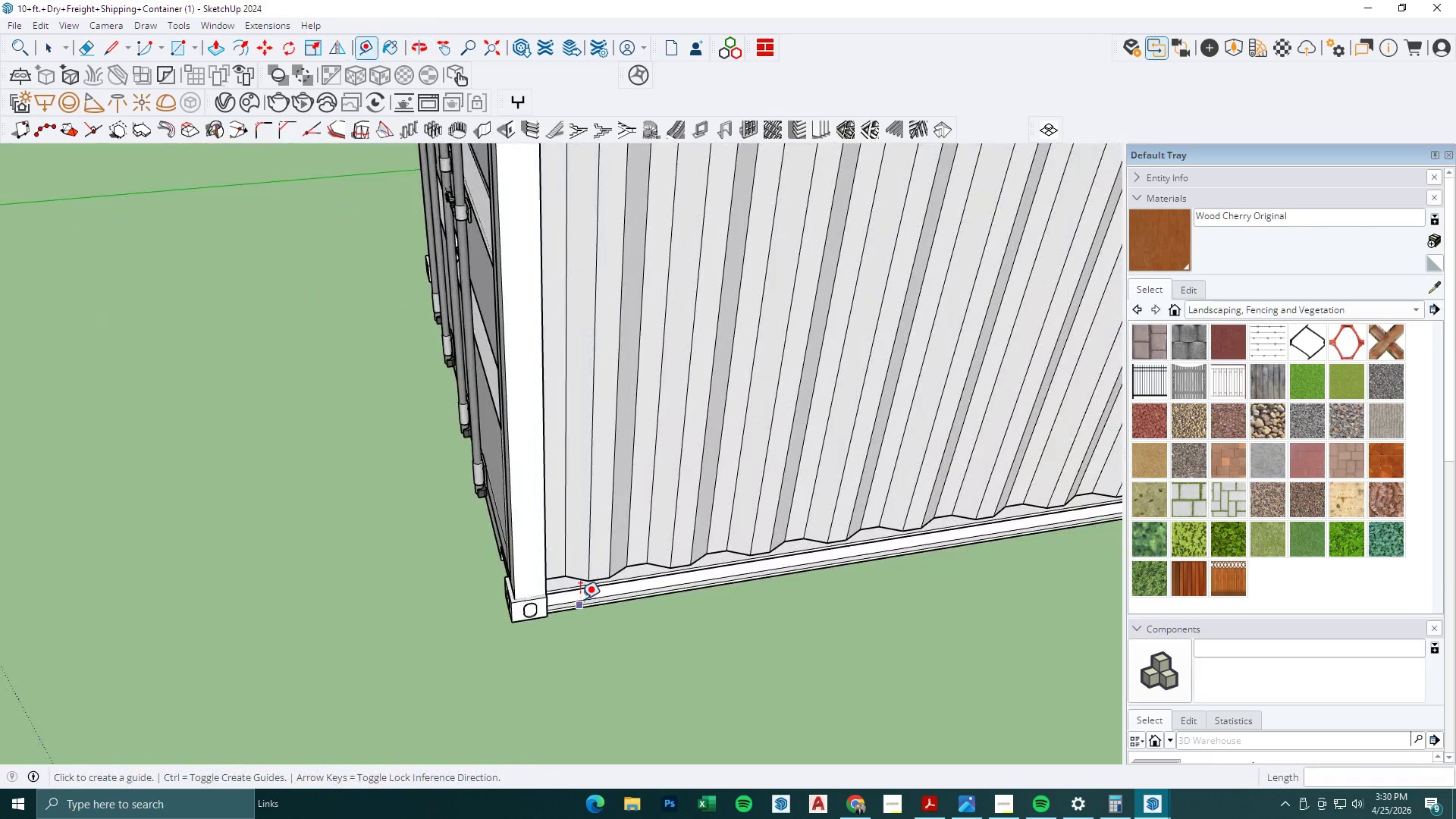 
key(Space)
 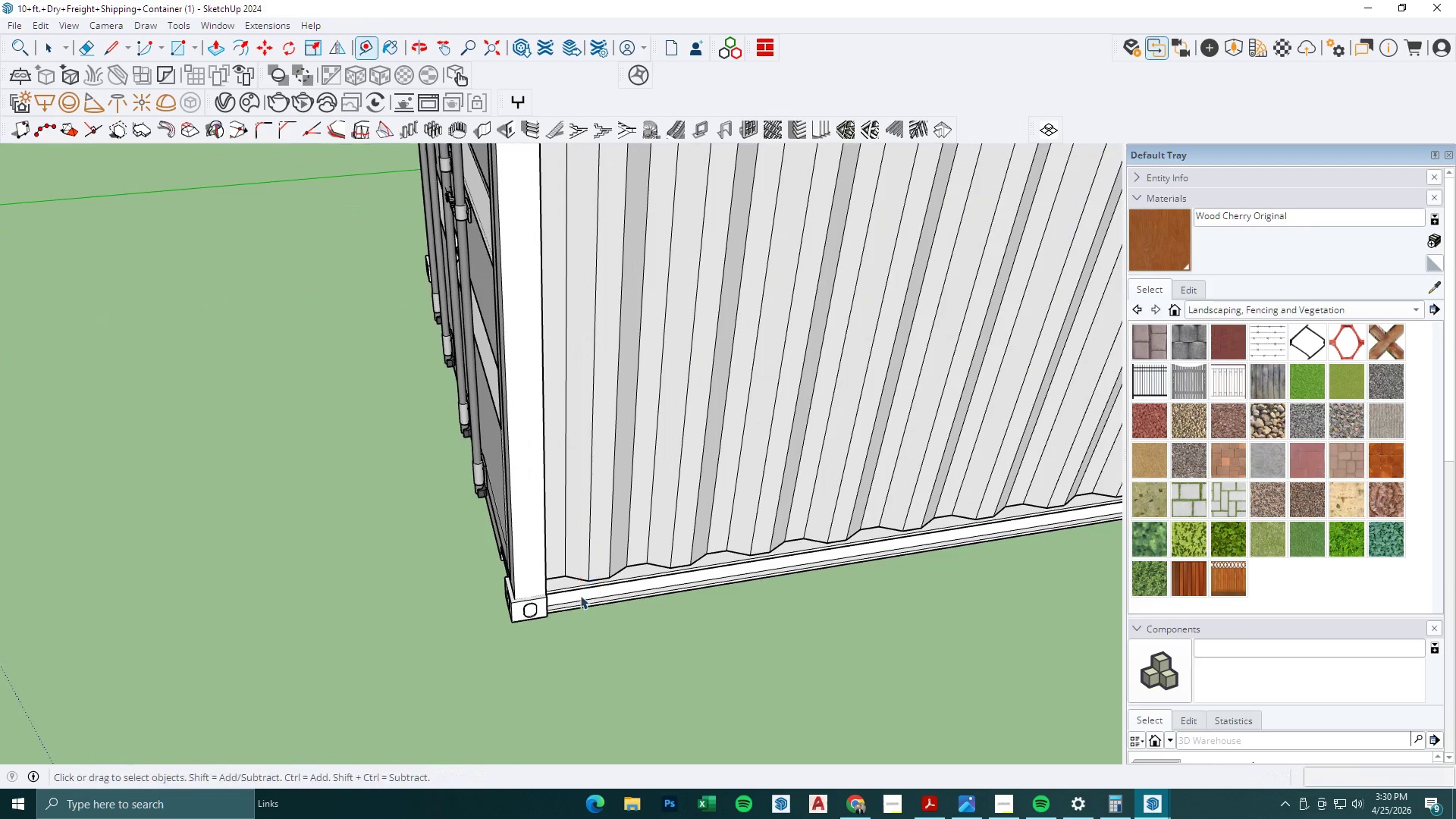 
left_click([580, 595])
 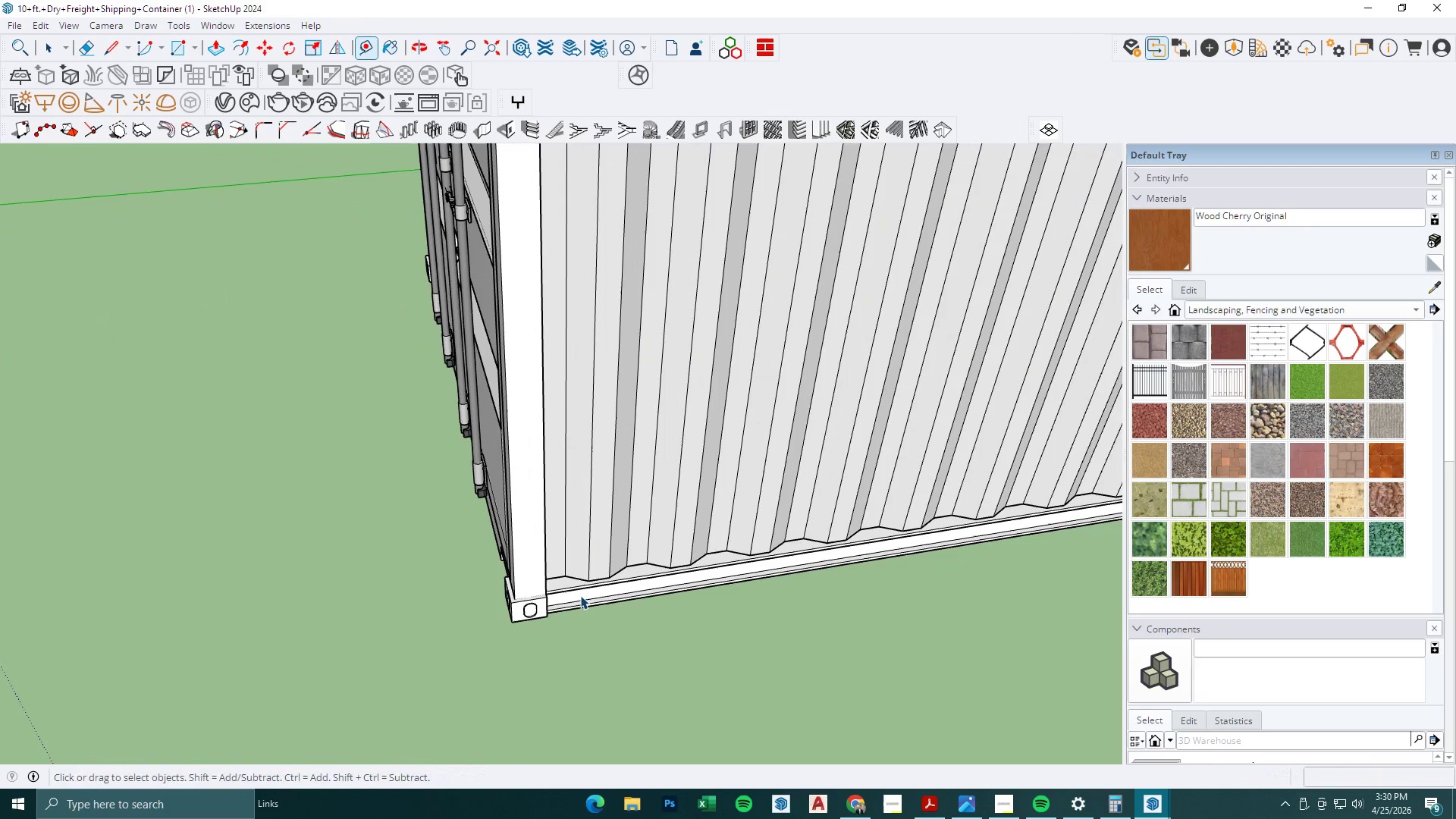 
scroll: coordinate [572, 629], scroll_direction: up, amount: 3.0
 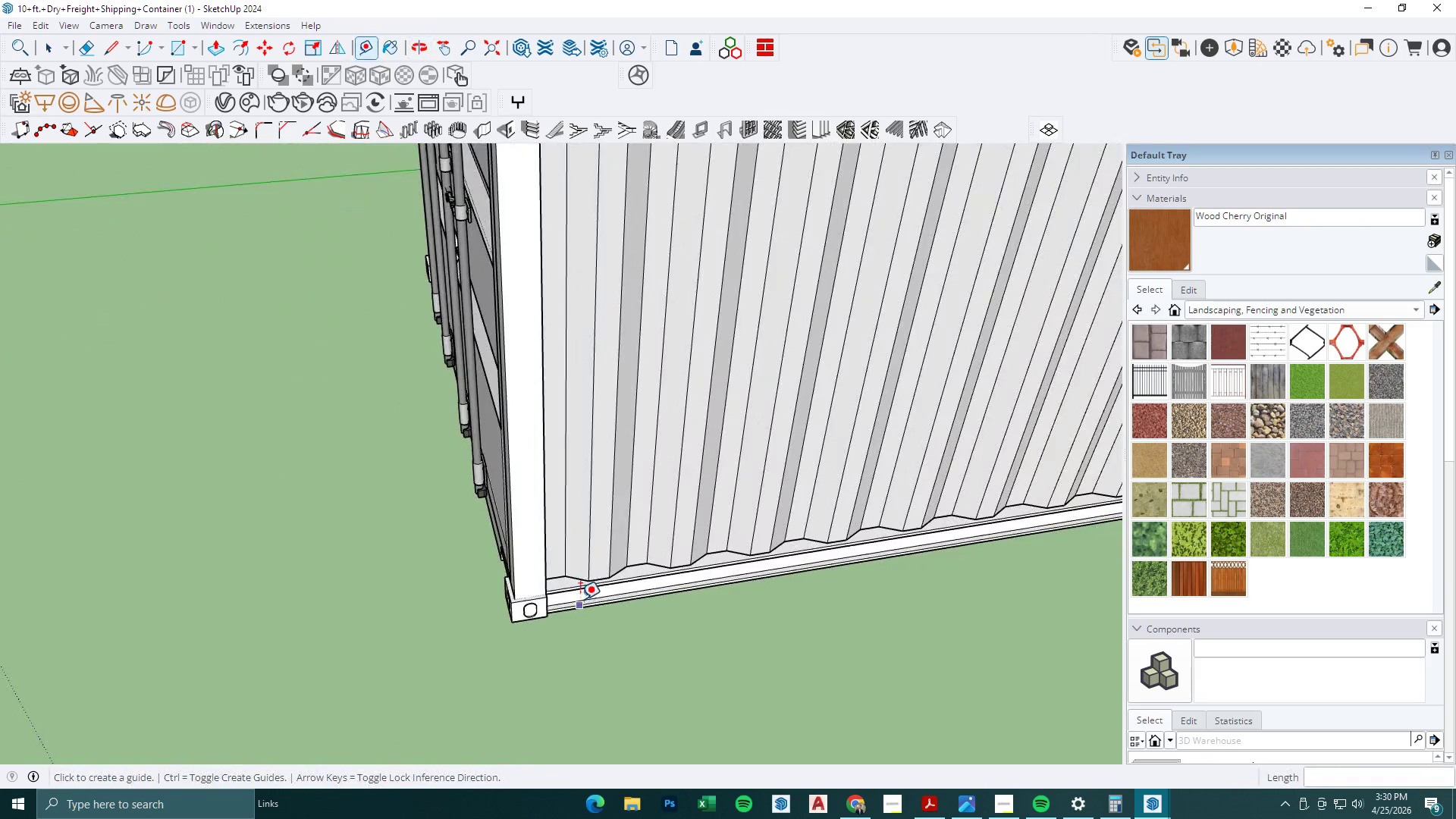 
key(Escape)
 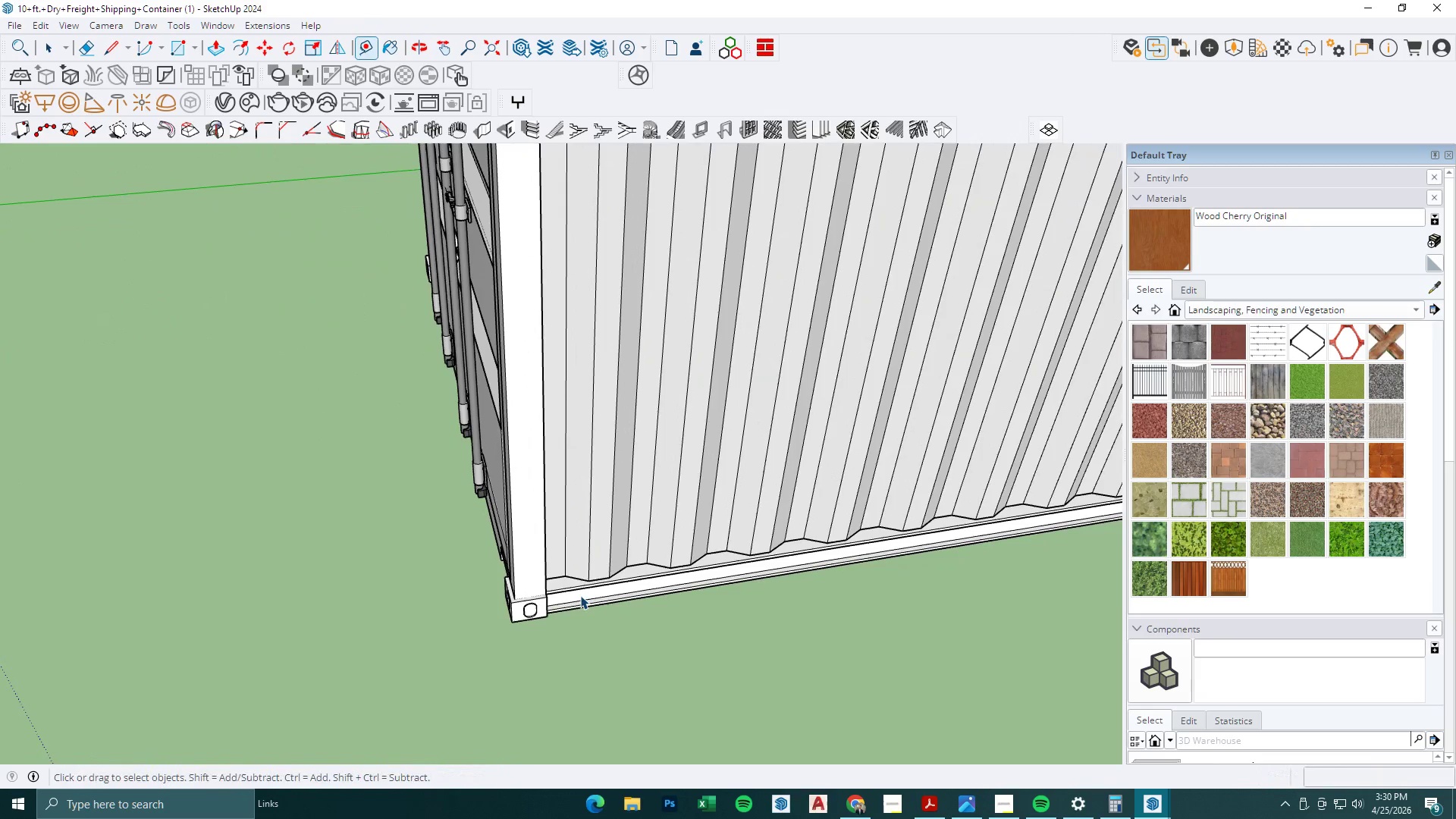 
double_click([580, 595])
 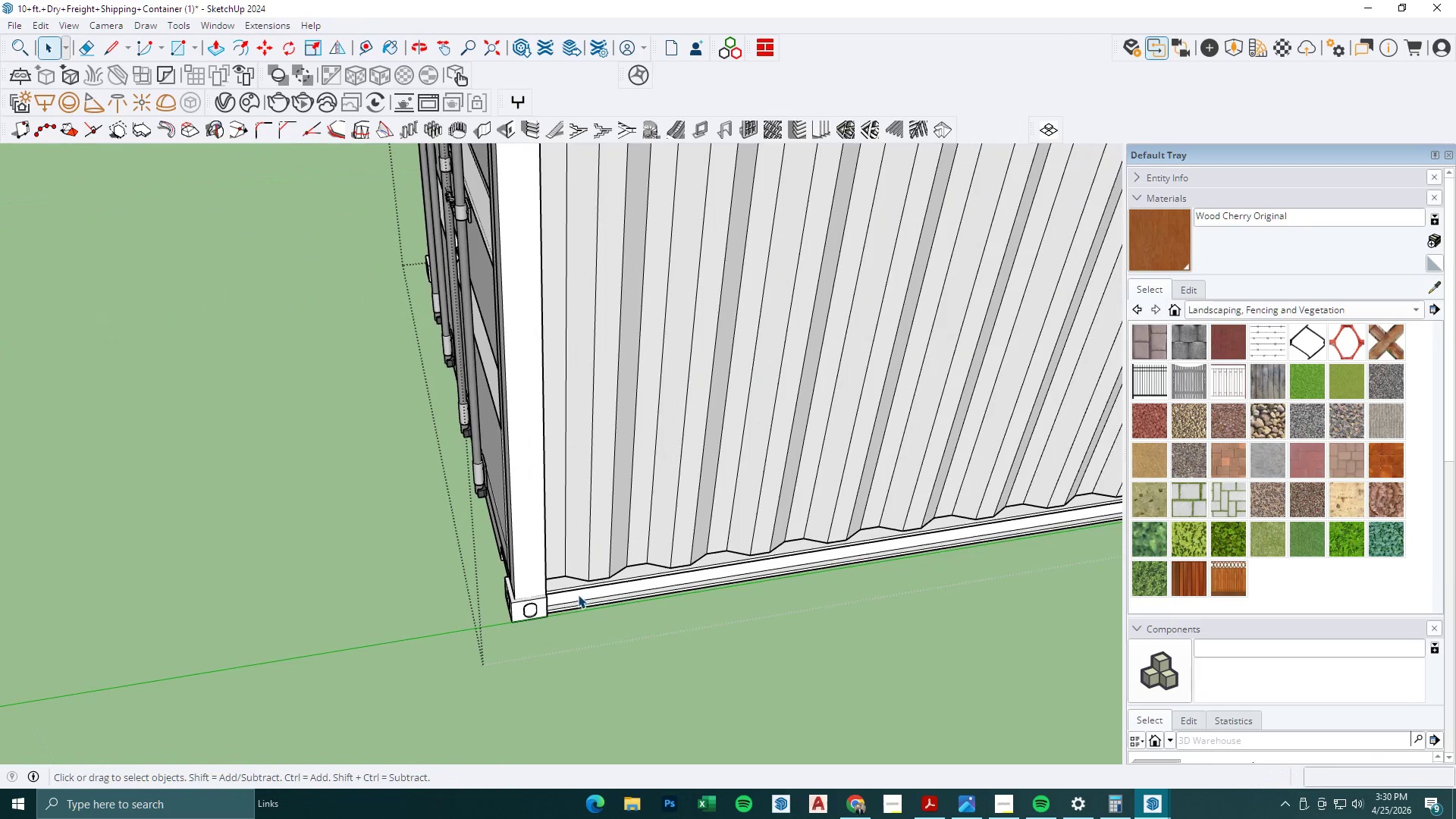 
triple_click([569, 595])
 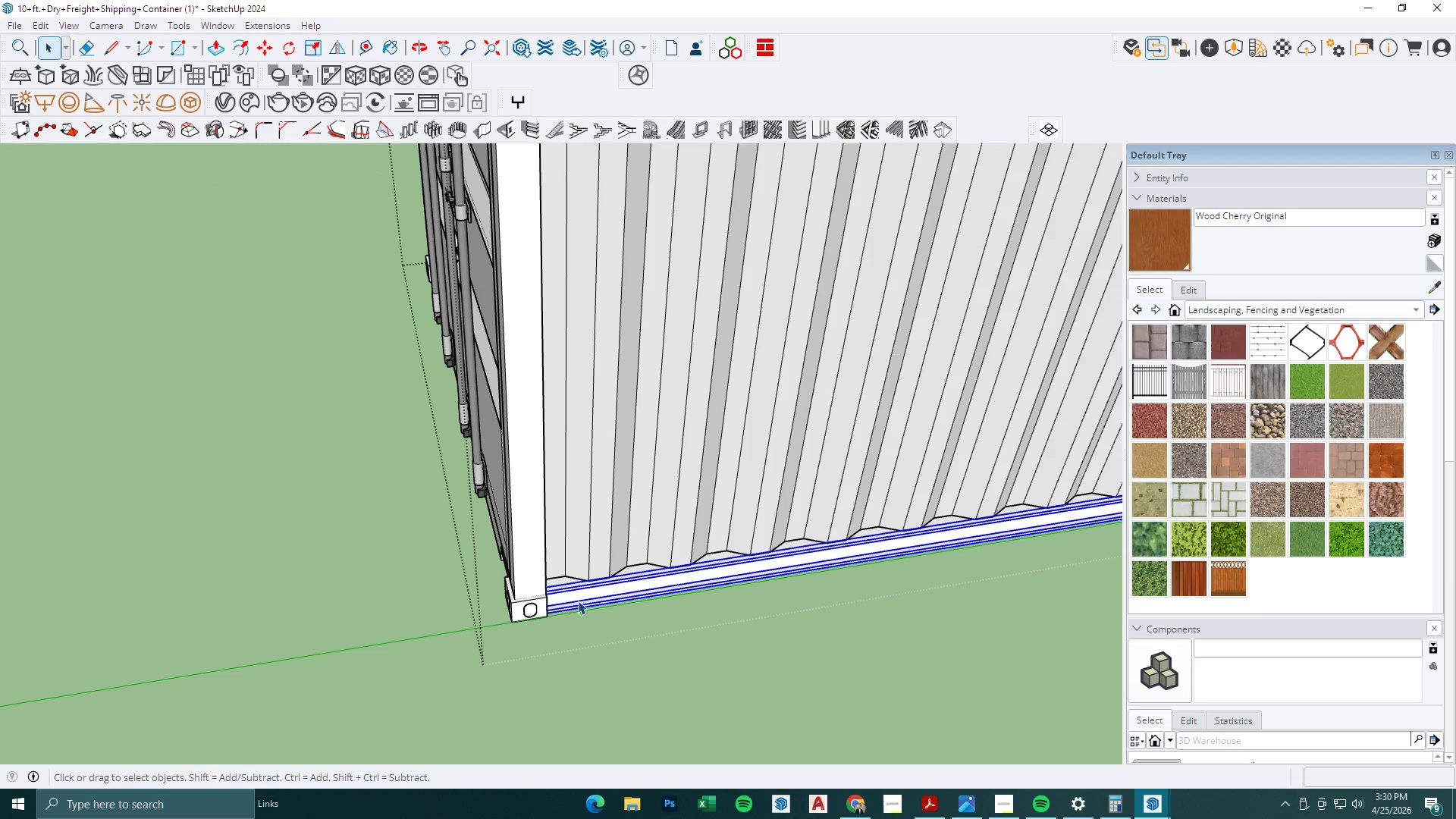 
key(M)
 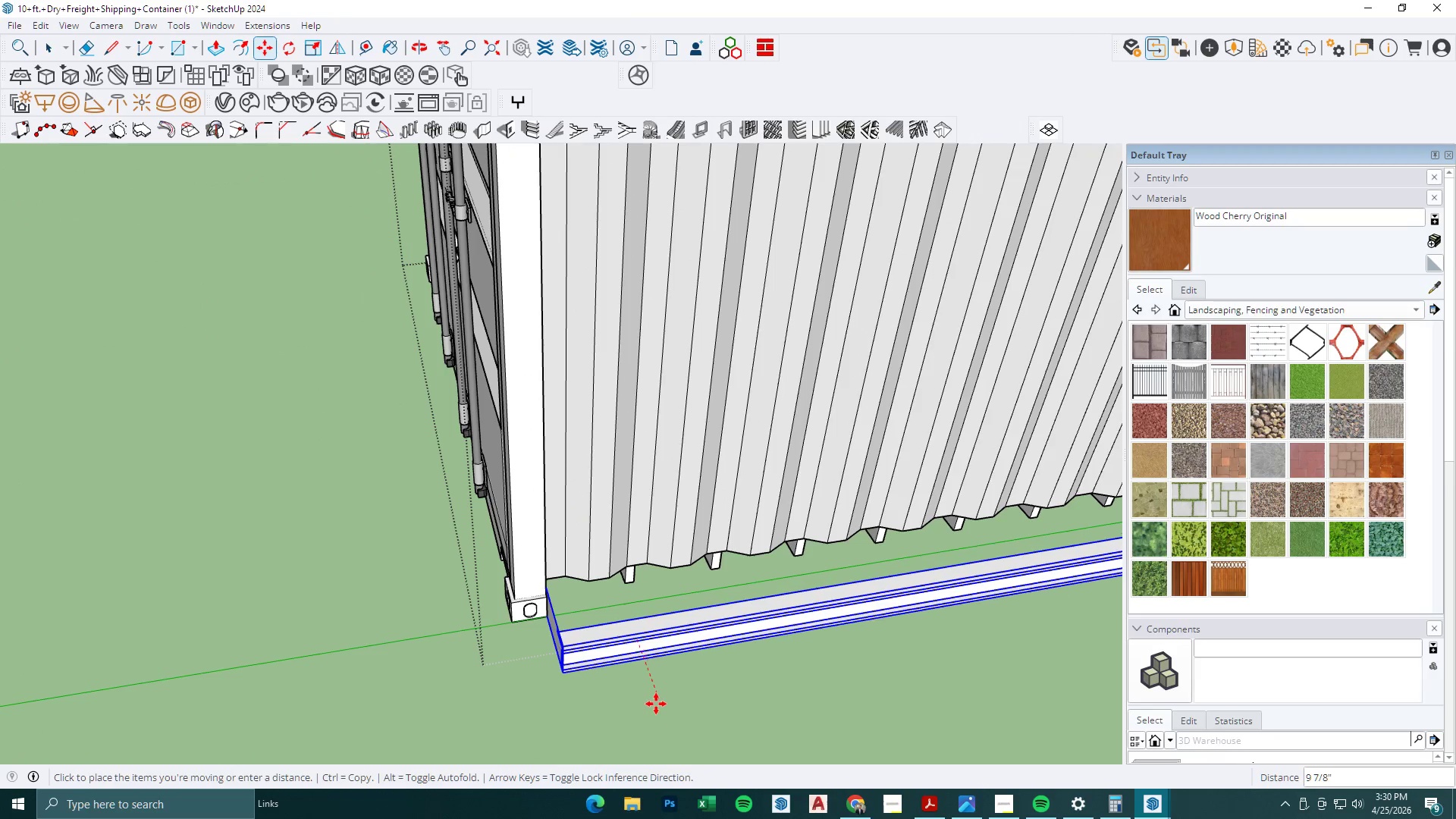 
left_click([656, 704])
 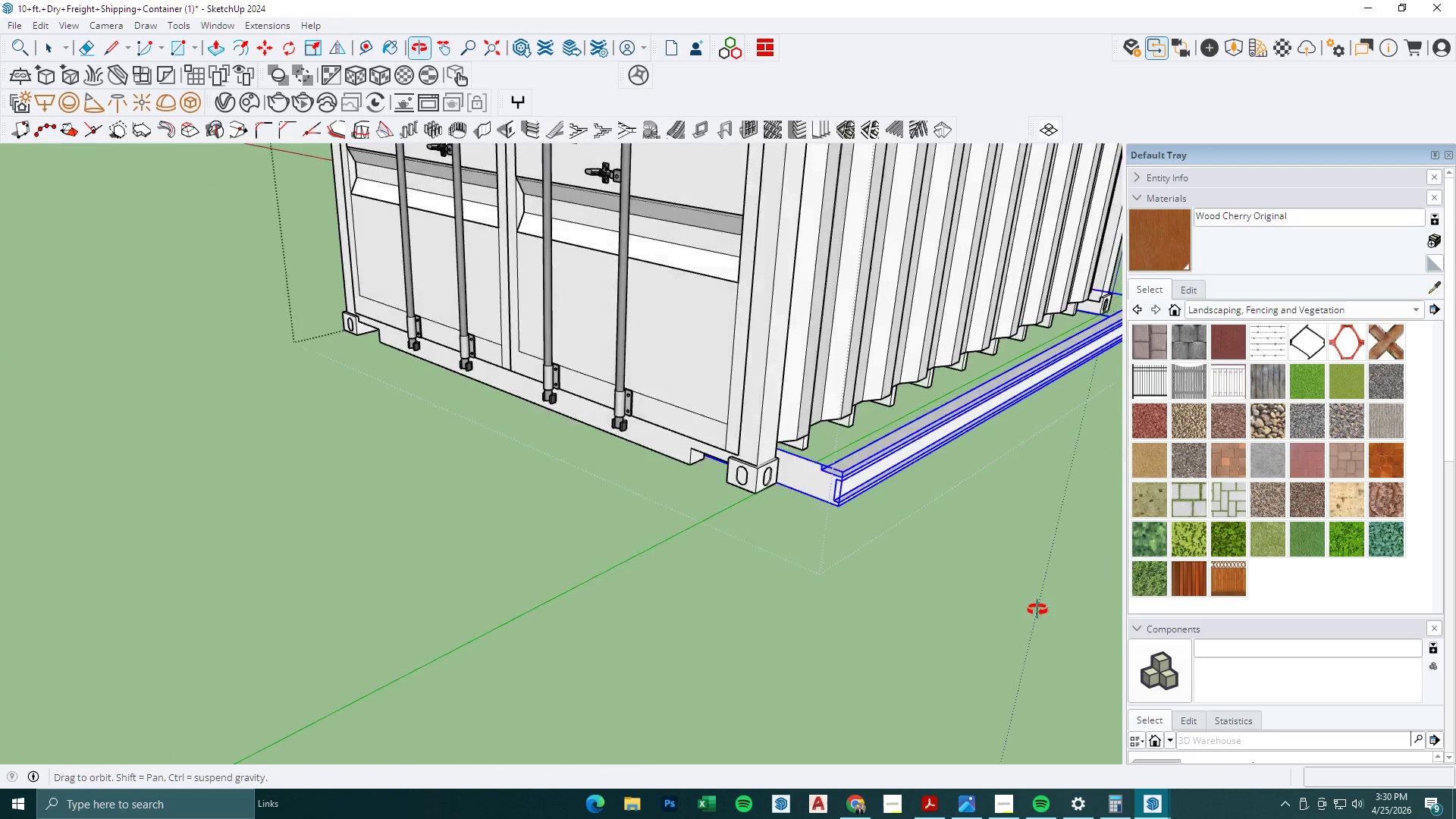 
scroll: coordinate [837, 381], scroll_direction: up, amount: 10.0
 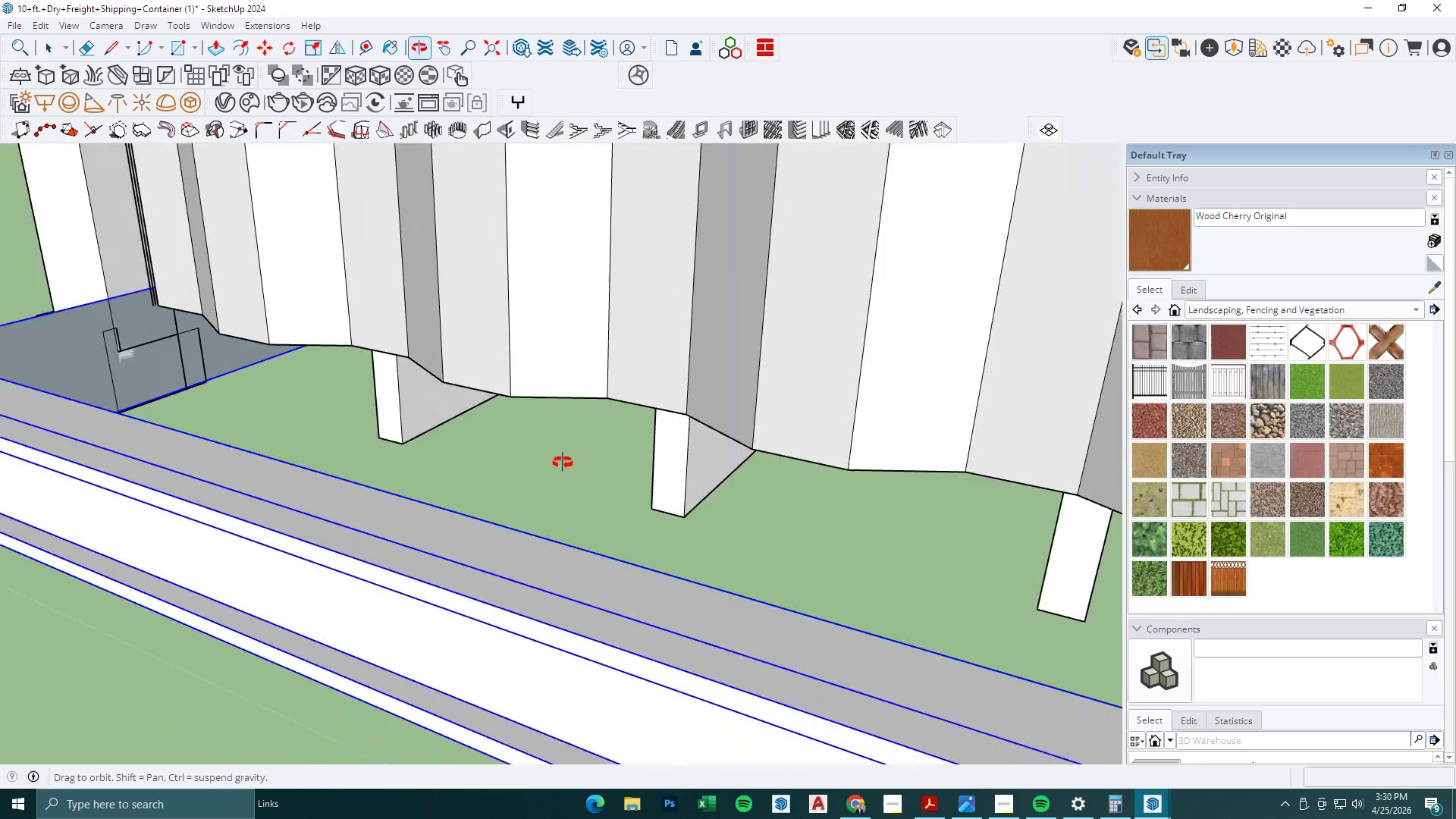 
key(Control+Z)
 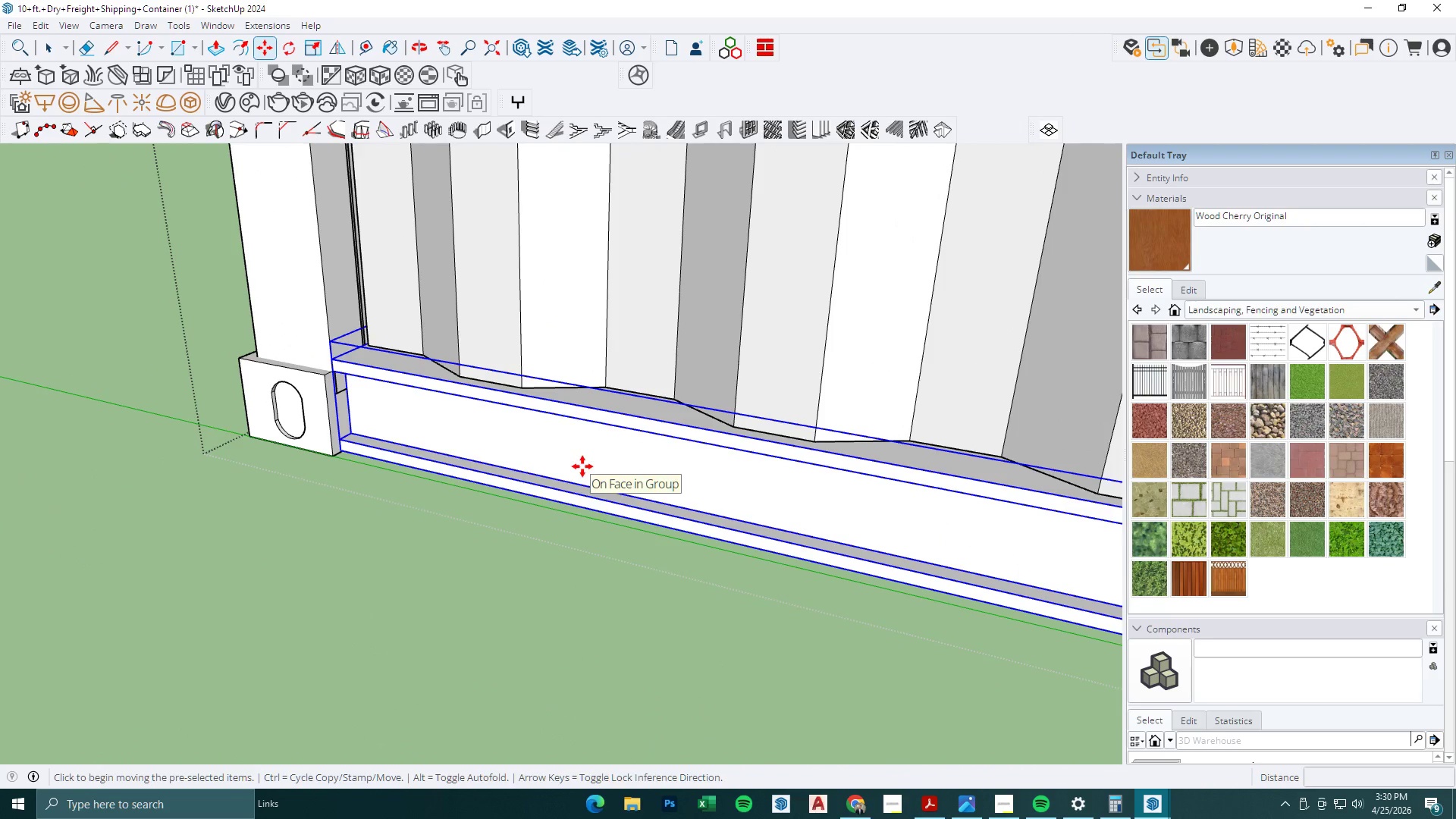 
scroll: coordinate [466, 497], scroll_direction: down, amount: 6.0
 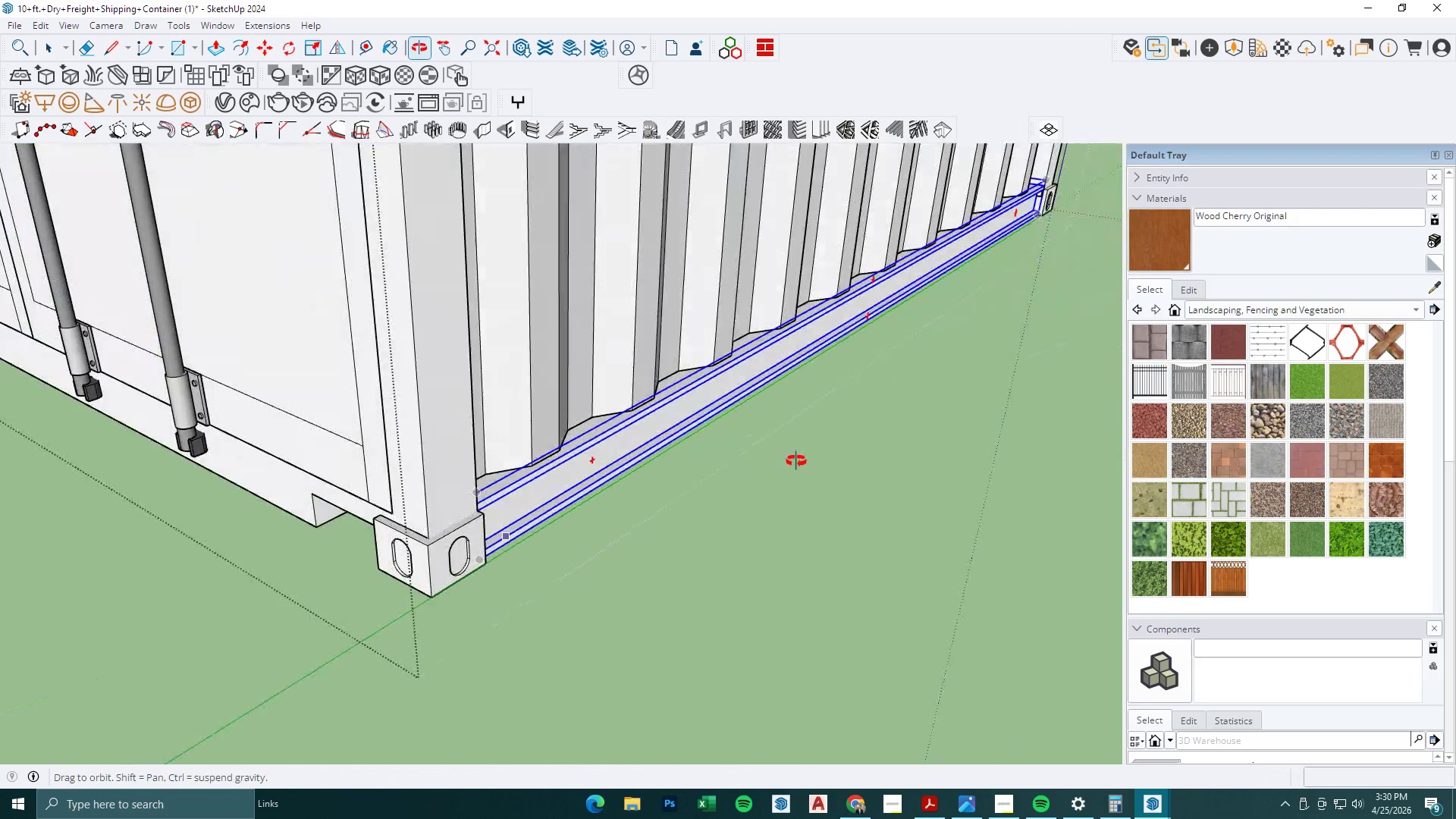 
key(Space)
 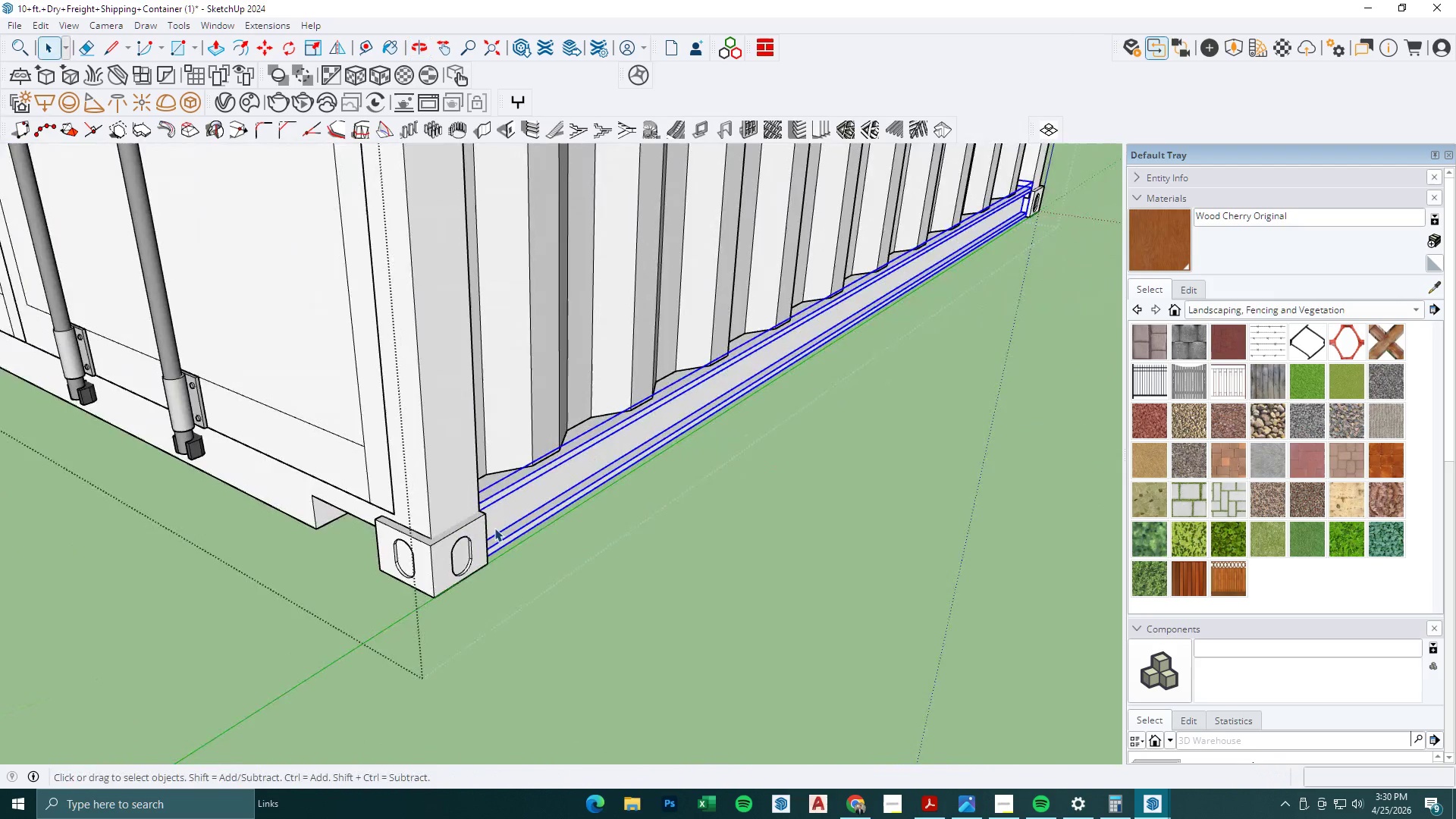 
key(Escape)
 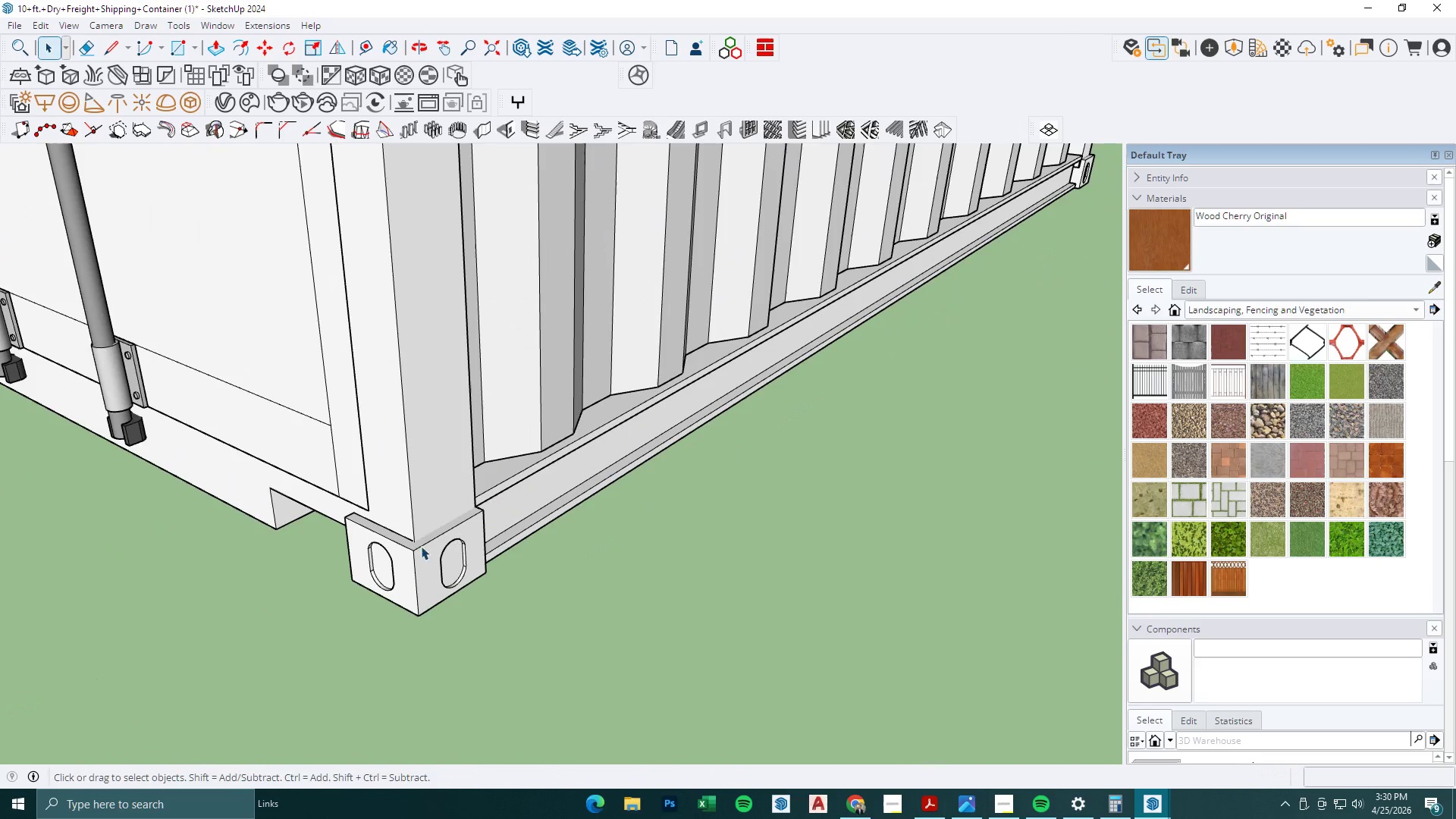 
left_click([413, 548])
 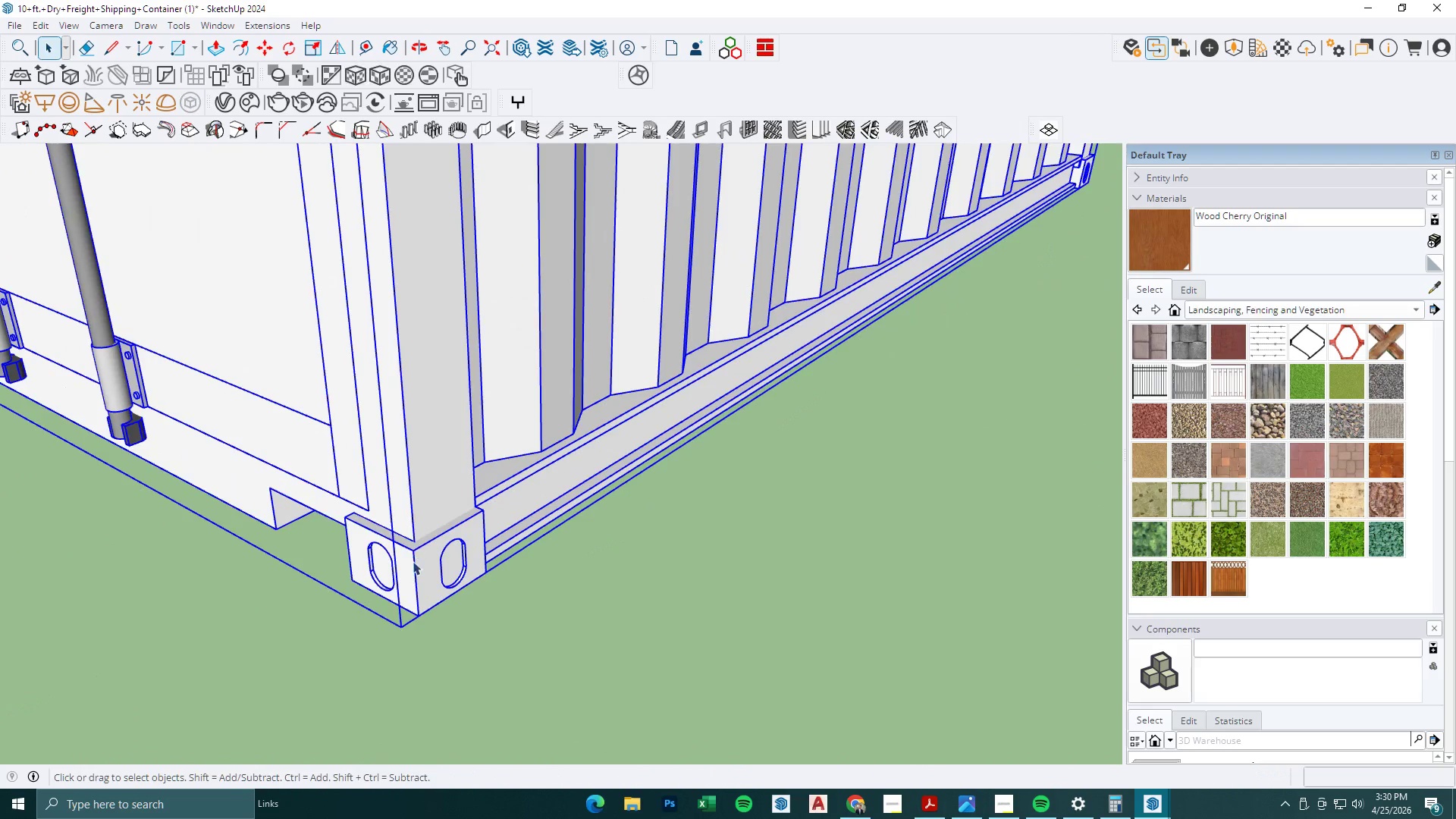 
scroll: coordinate [494, 528], scroll_direction: up, amount: 2.0
 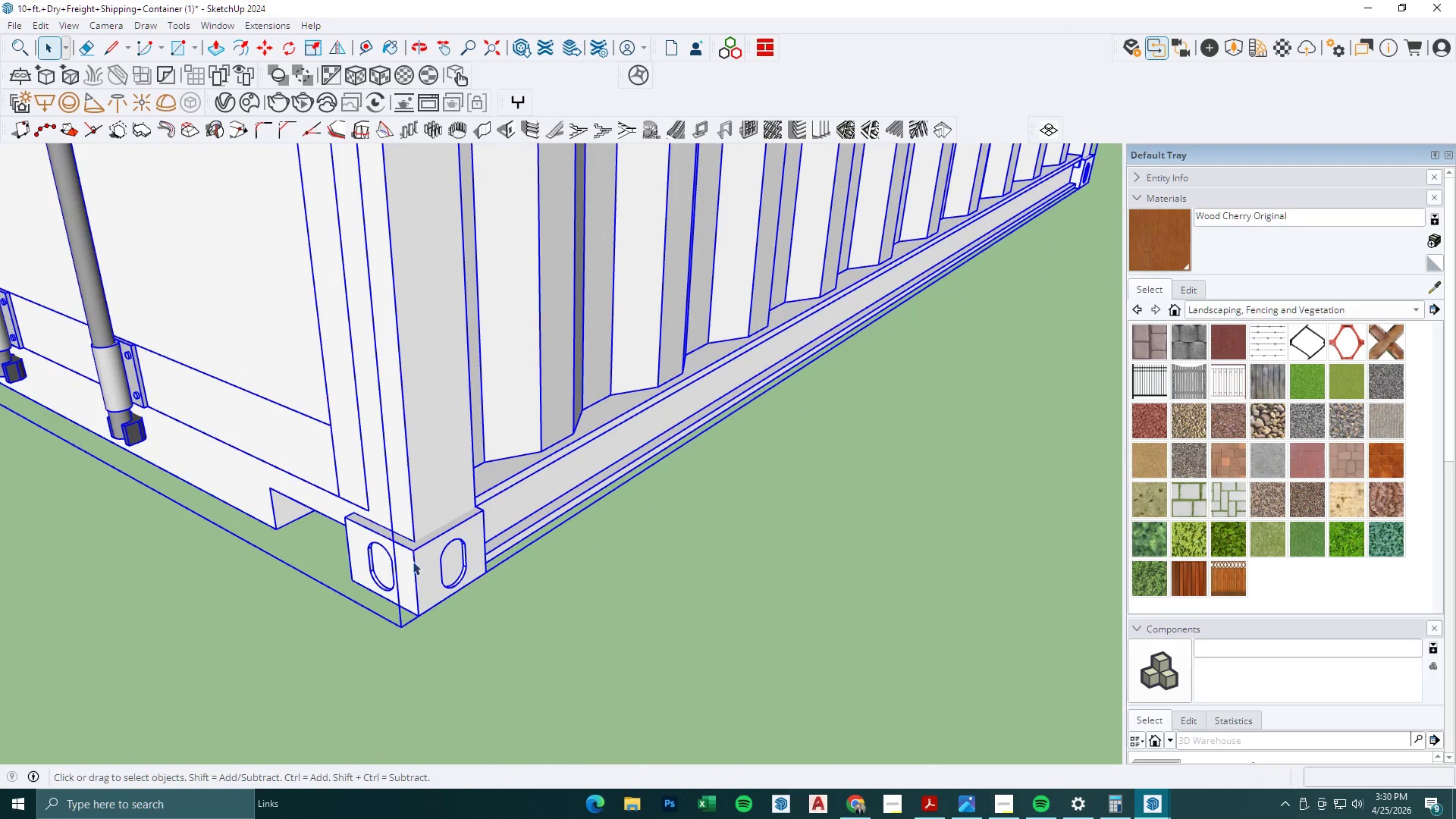 
double_click([413, 562])
 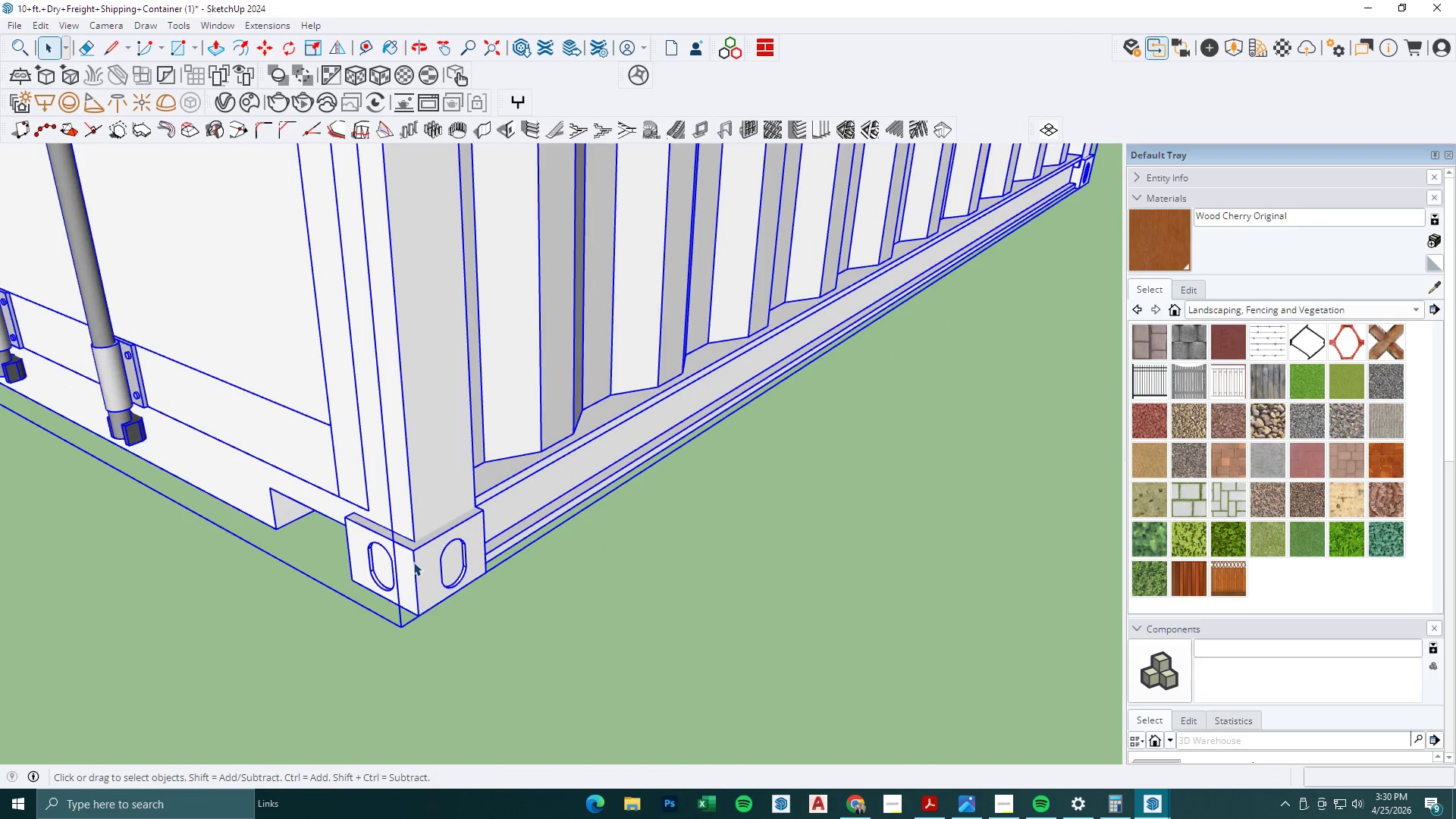 
triple_click([413, 562])
 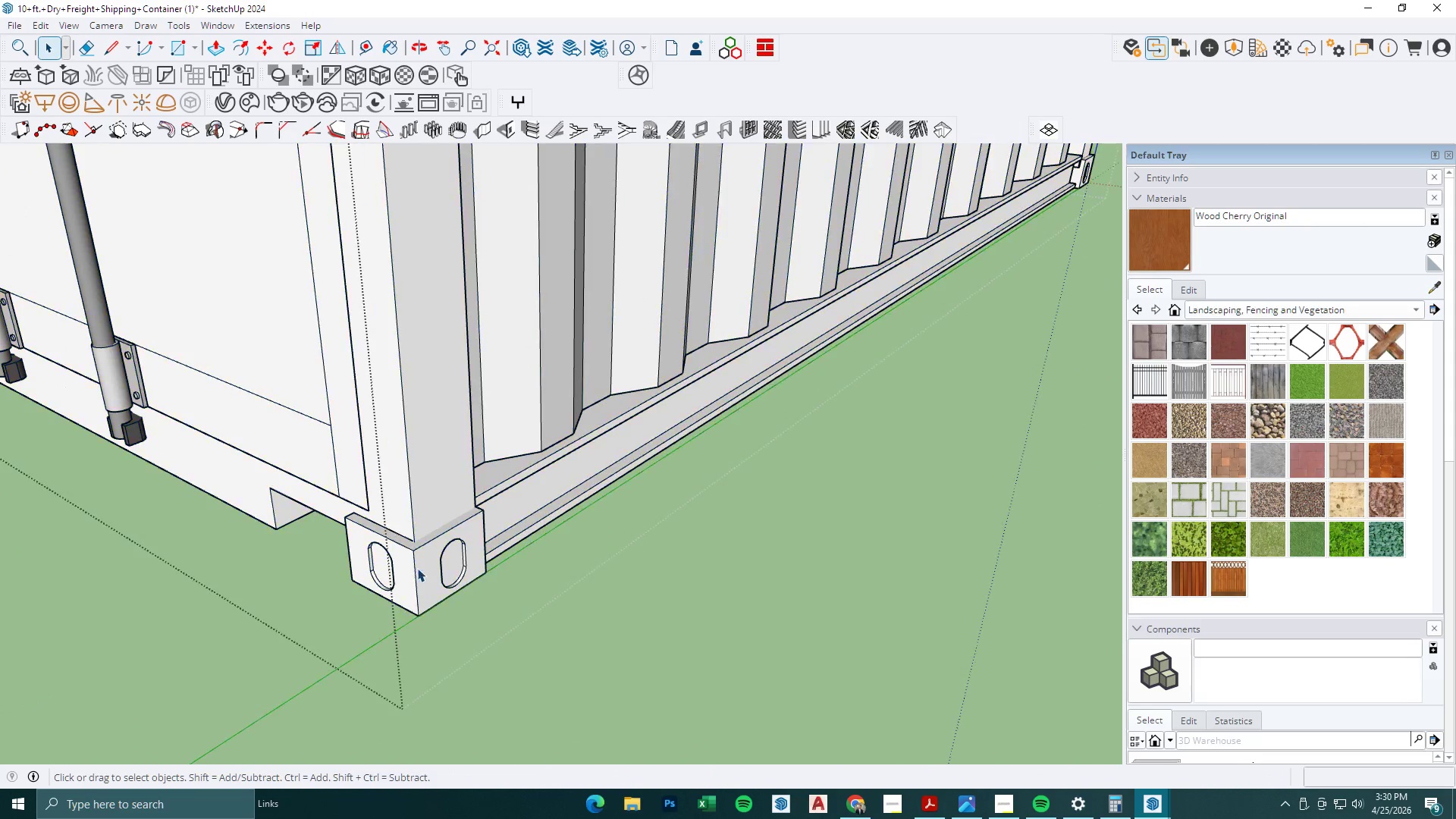 
triple_click([418, 569])
 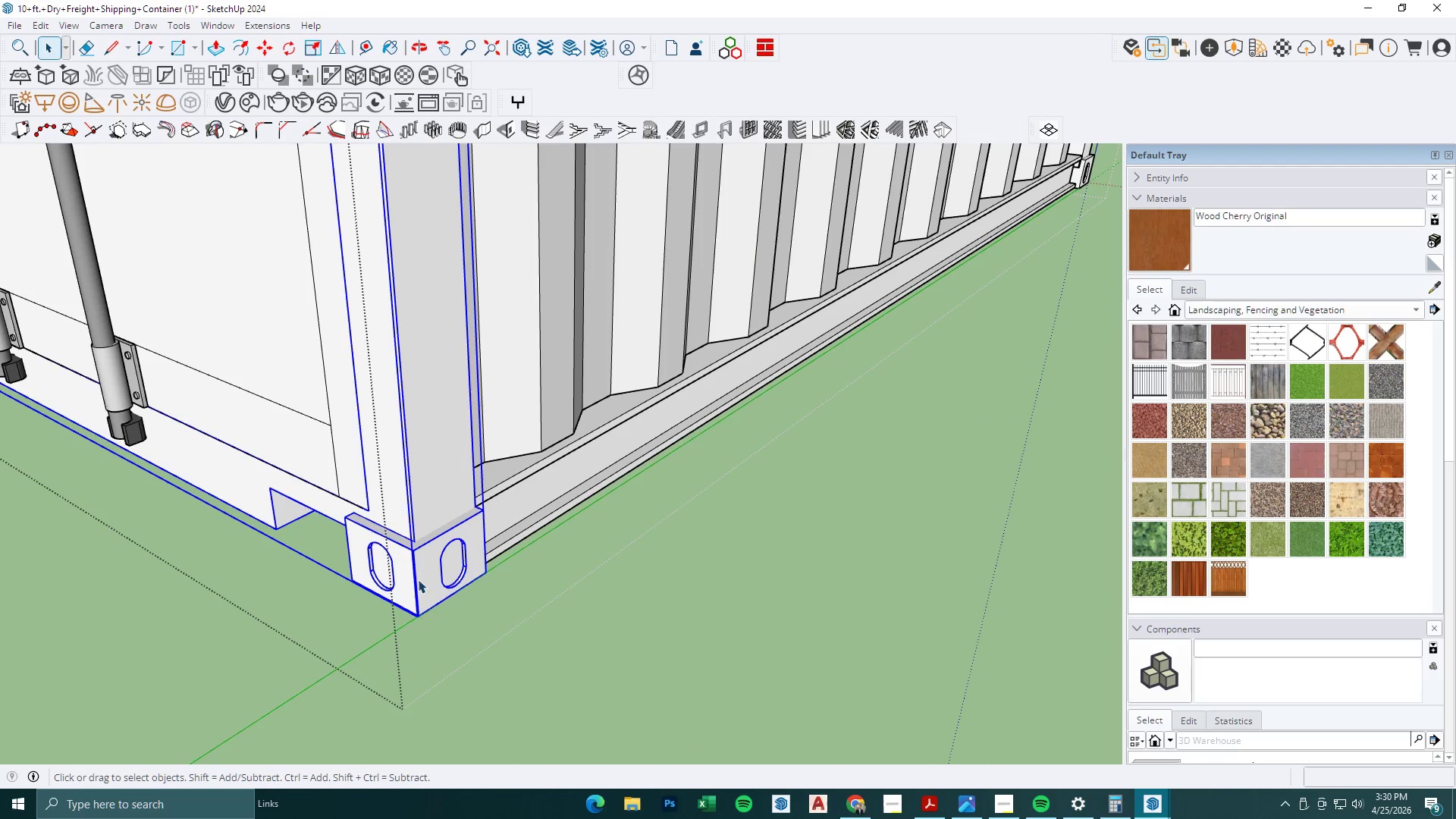 
key(M)
 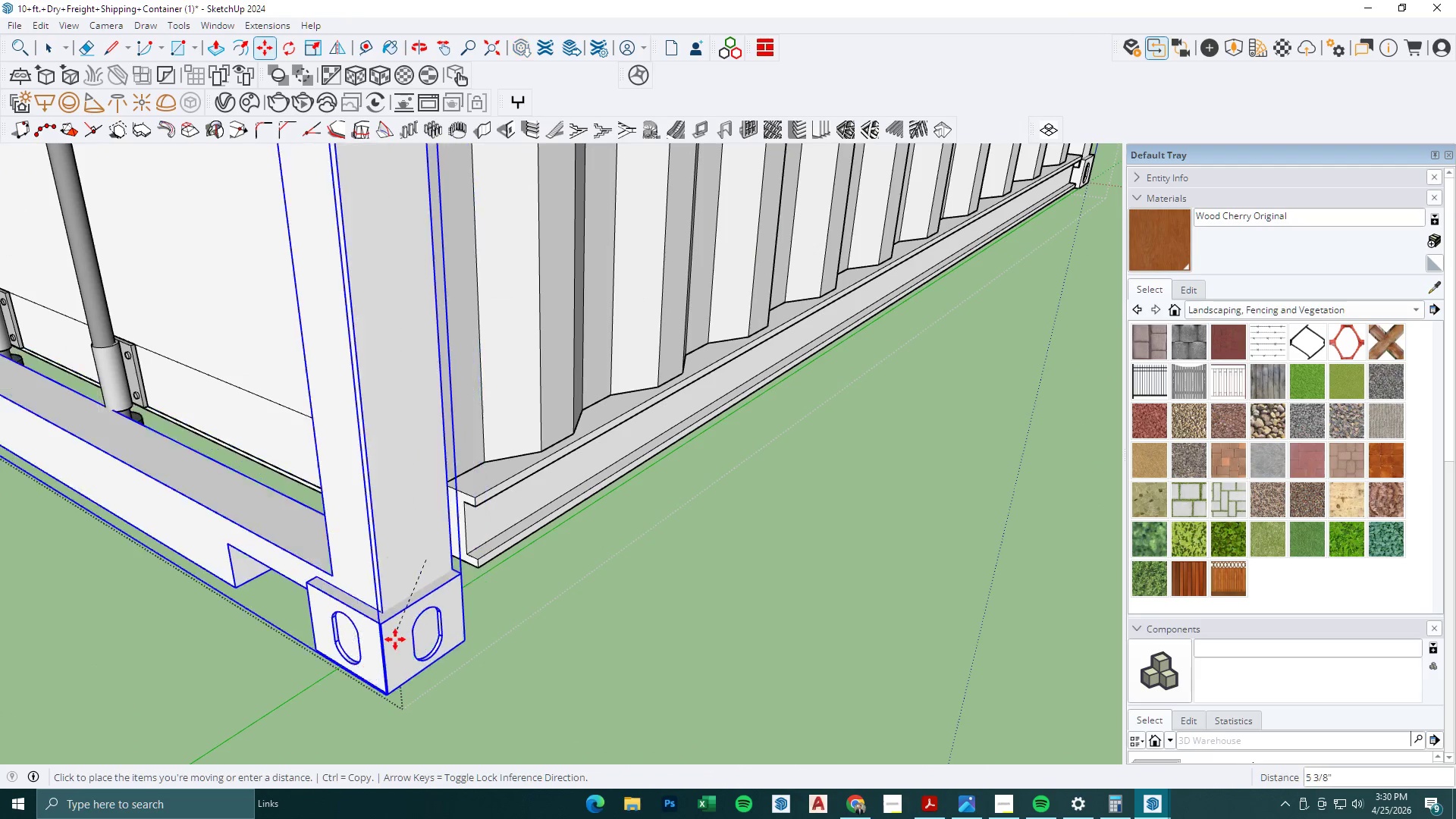 
key(Space)
 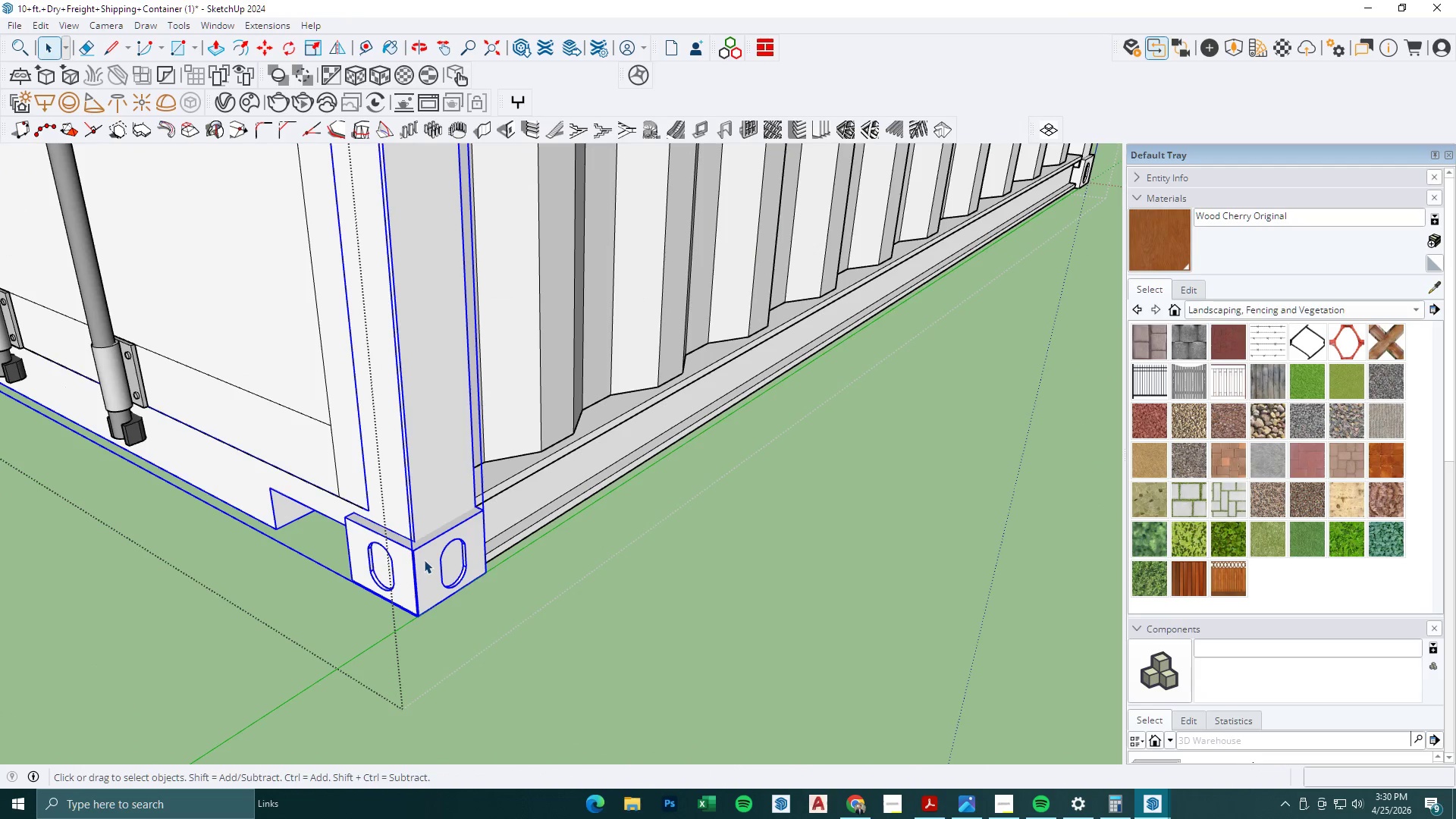 
double_click([424, 560])
 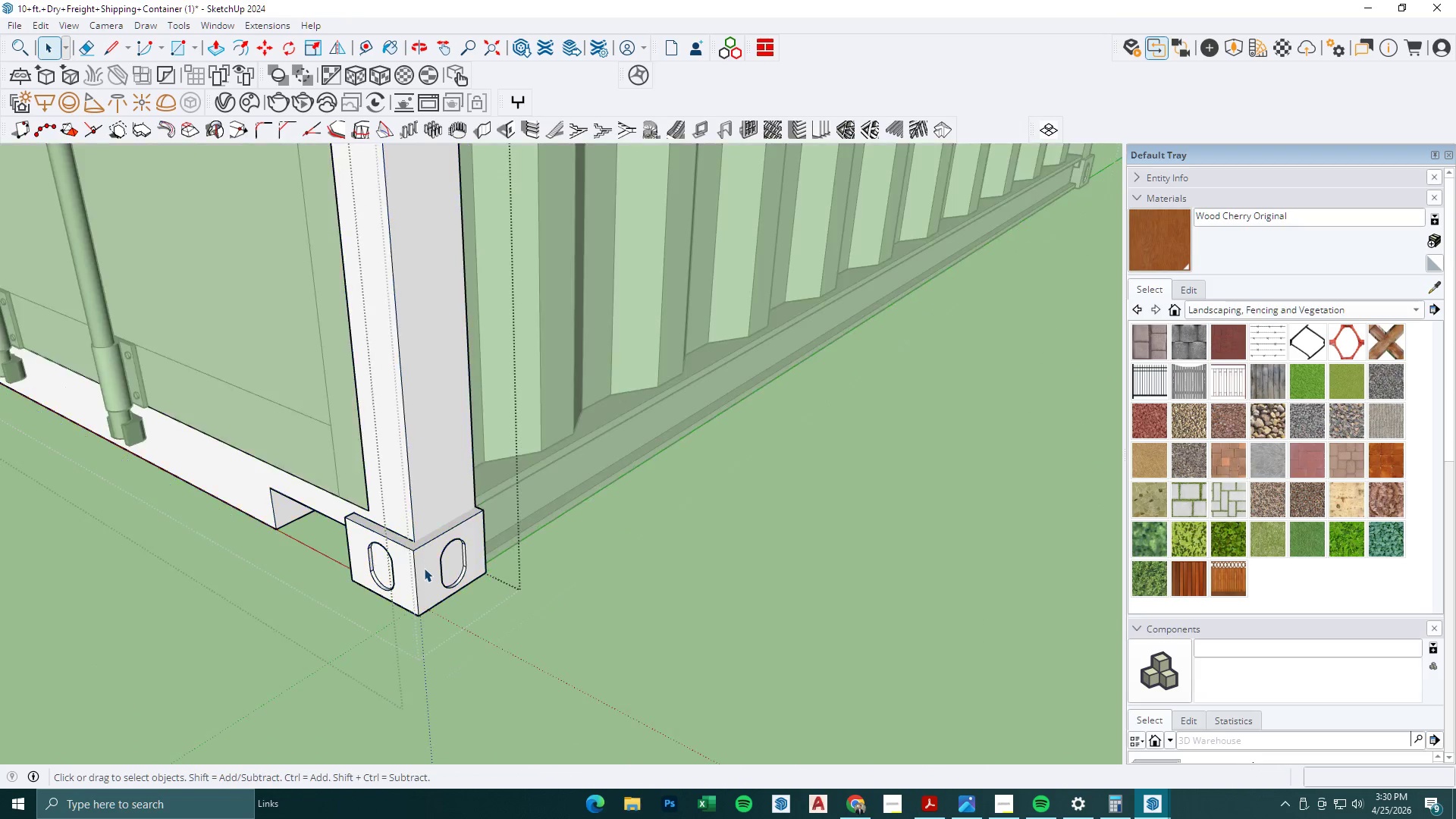 
triple_click([424, 573])
 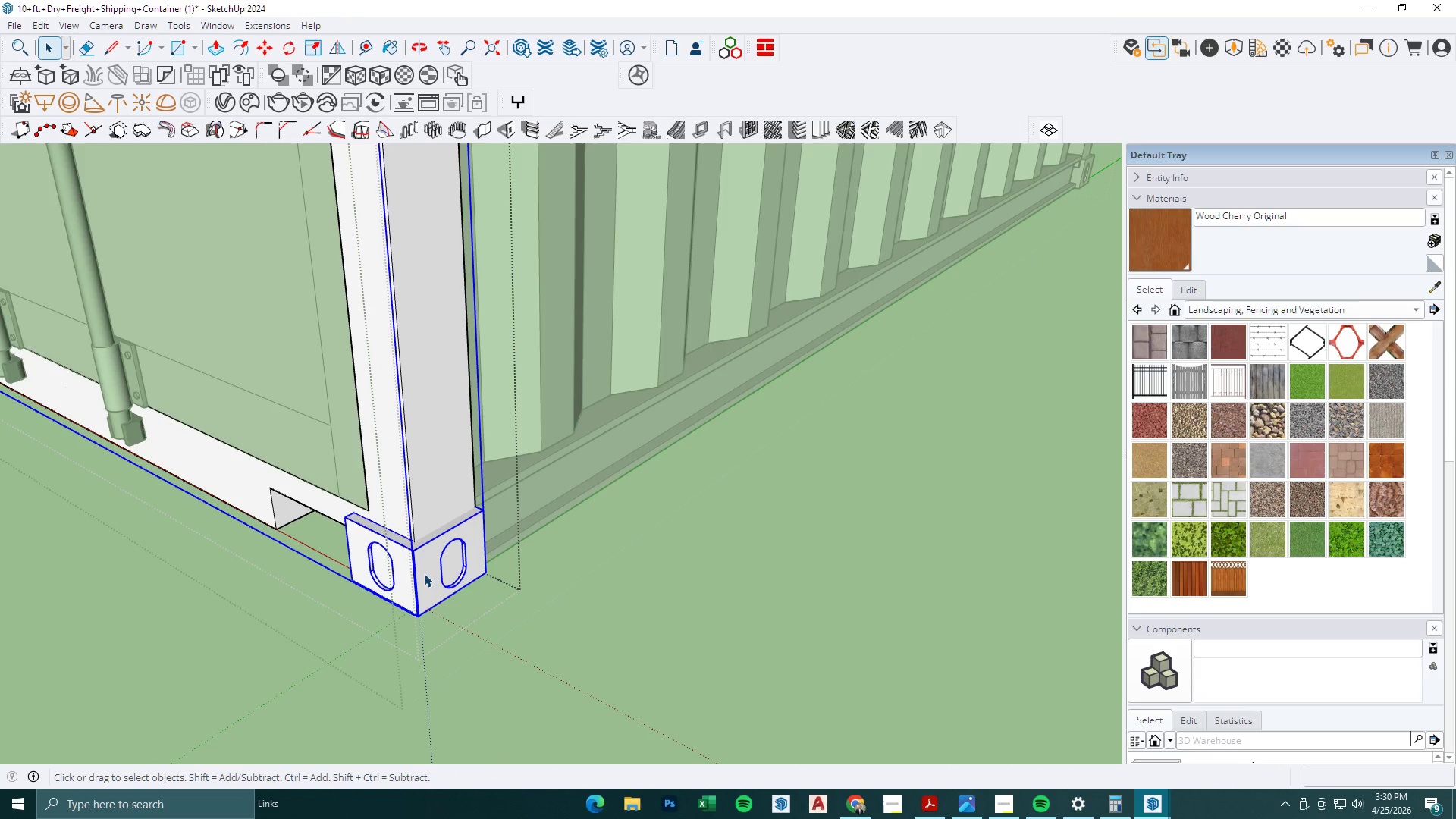 
key(M)
 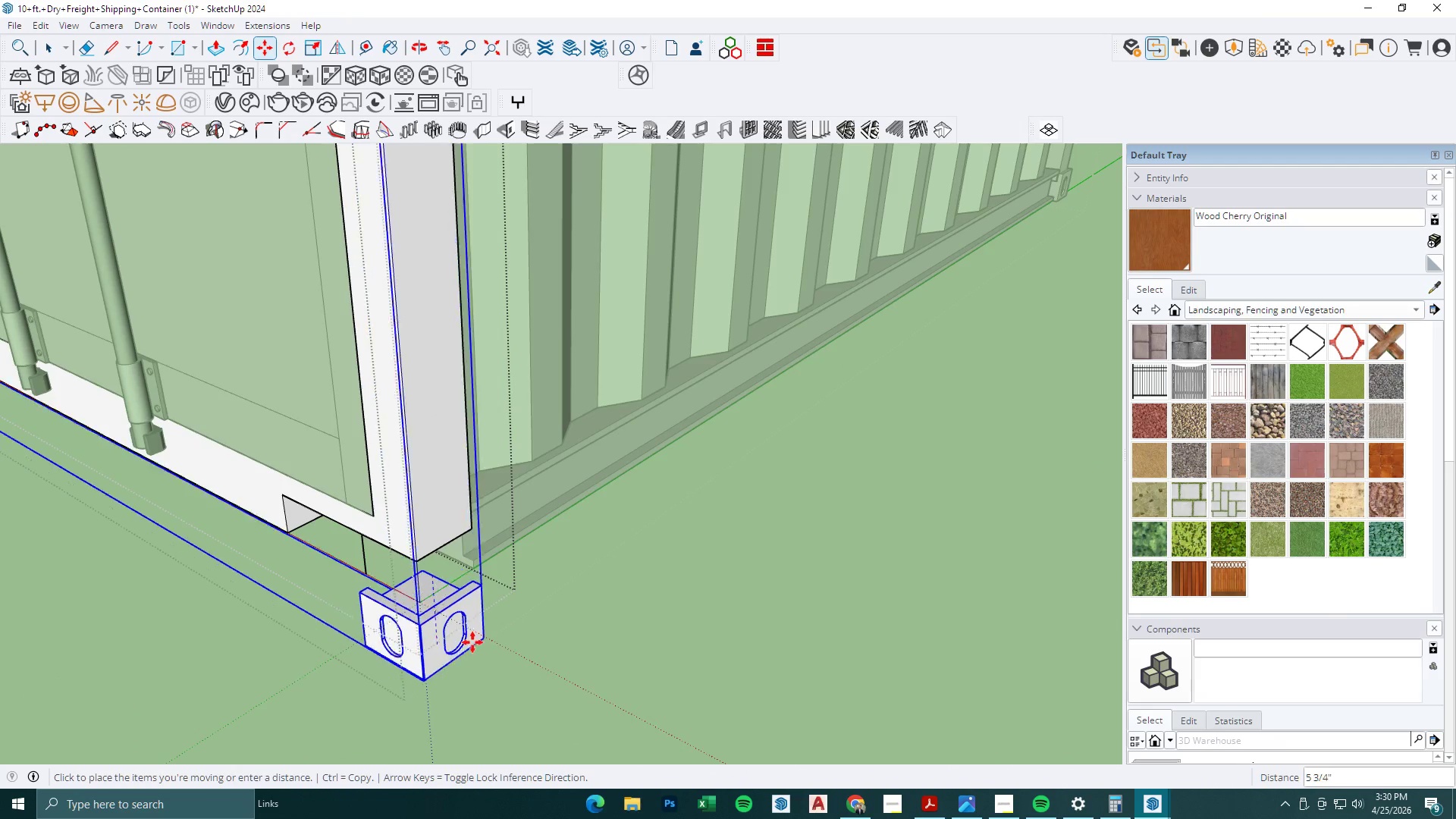 
scroll: coordinate [475, 636], scroll_direction: down, amount: 2.0
 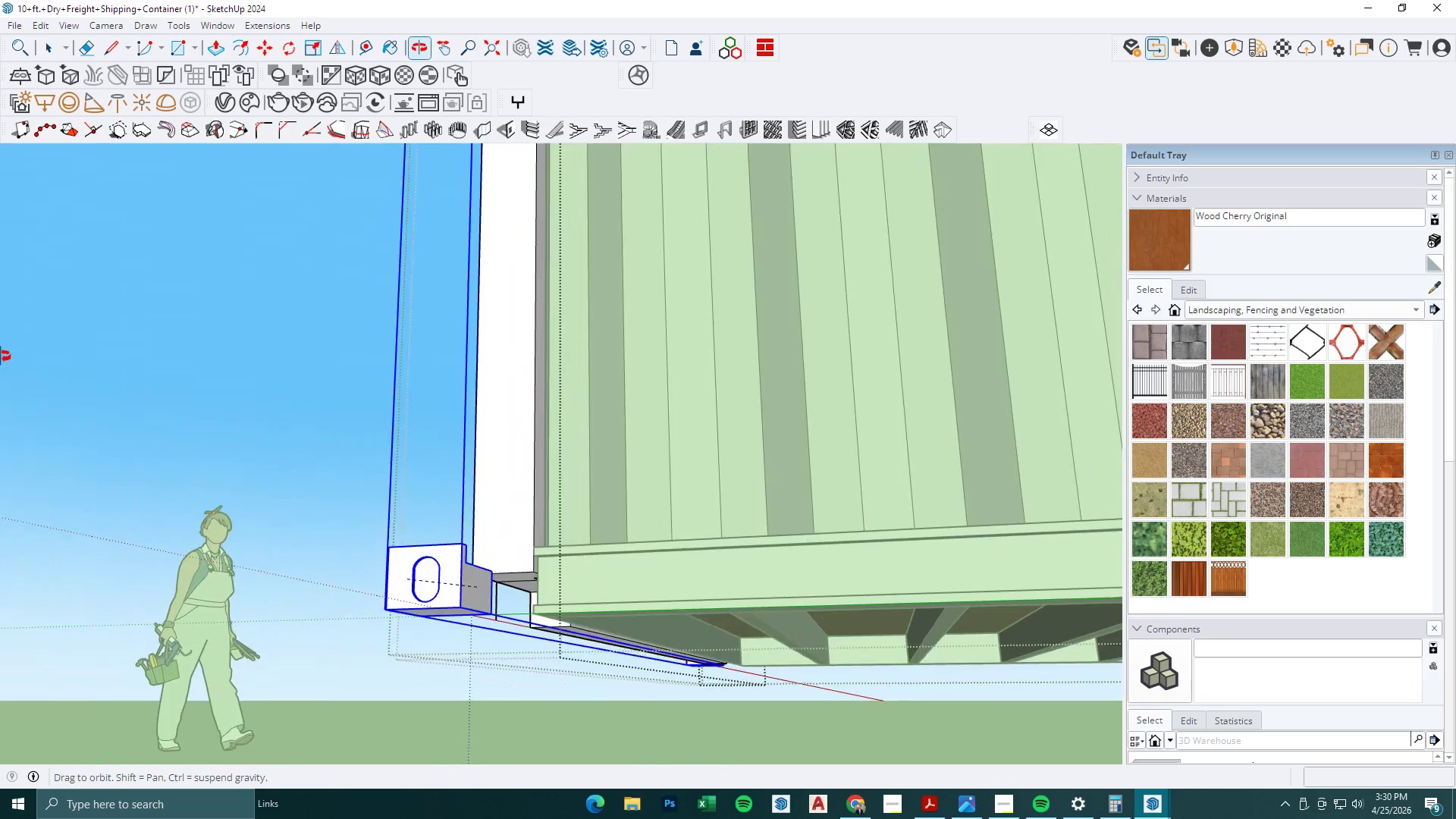 
key(Space)
 